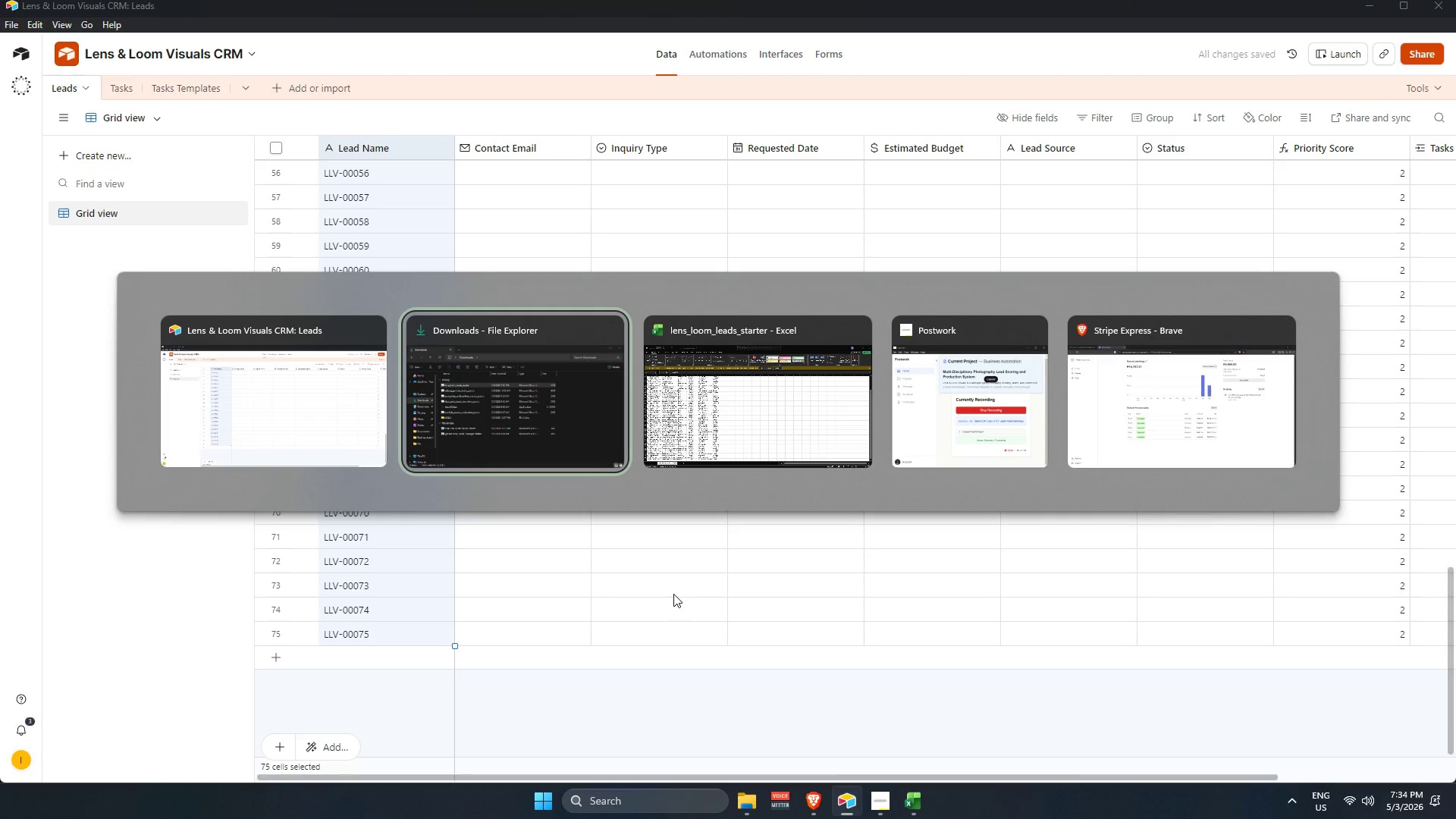 
key(Alt+Tab)
 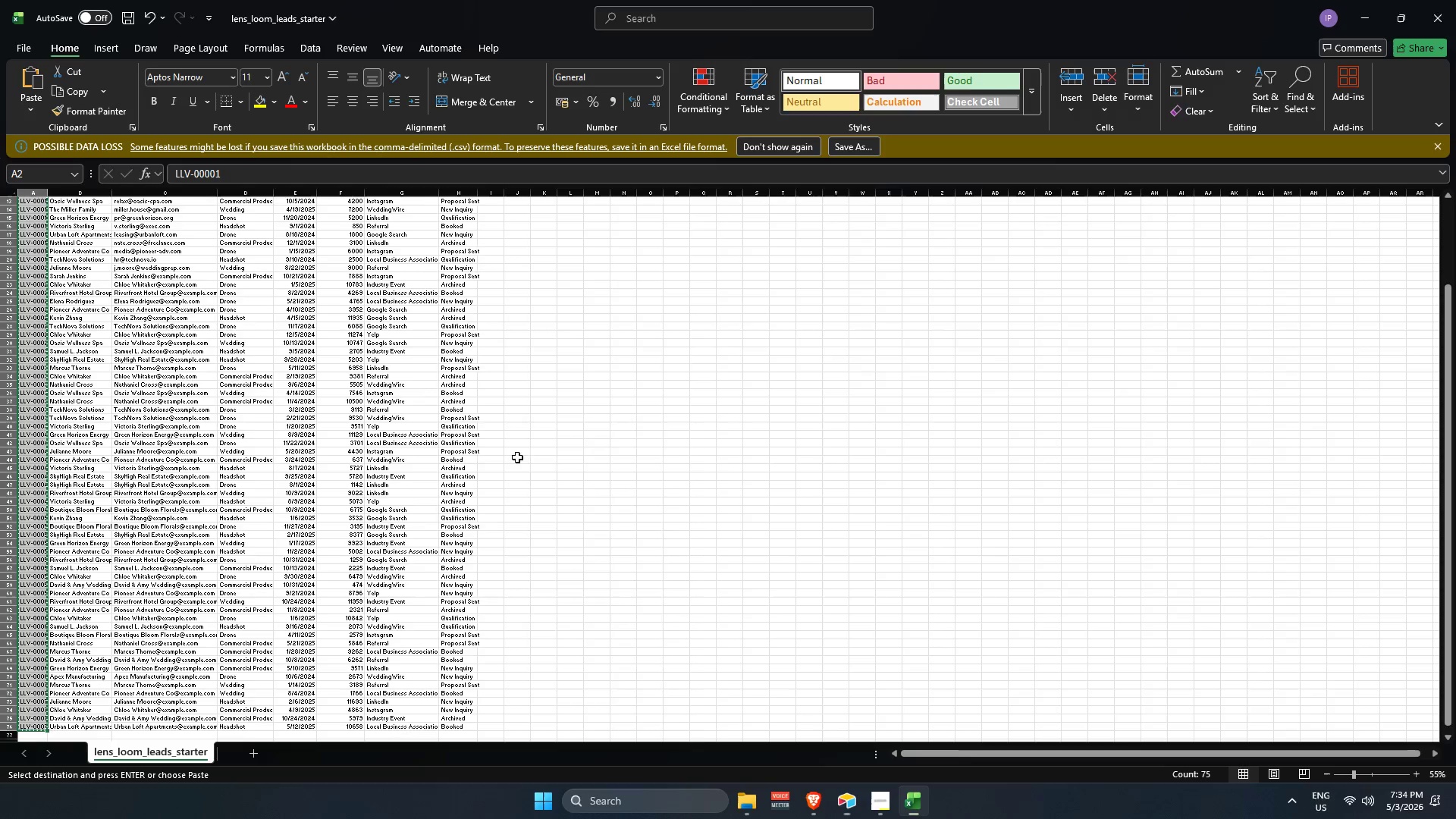 
hold_key(key=ControlLeft, duration=0.34)
 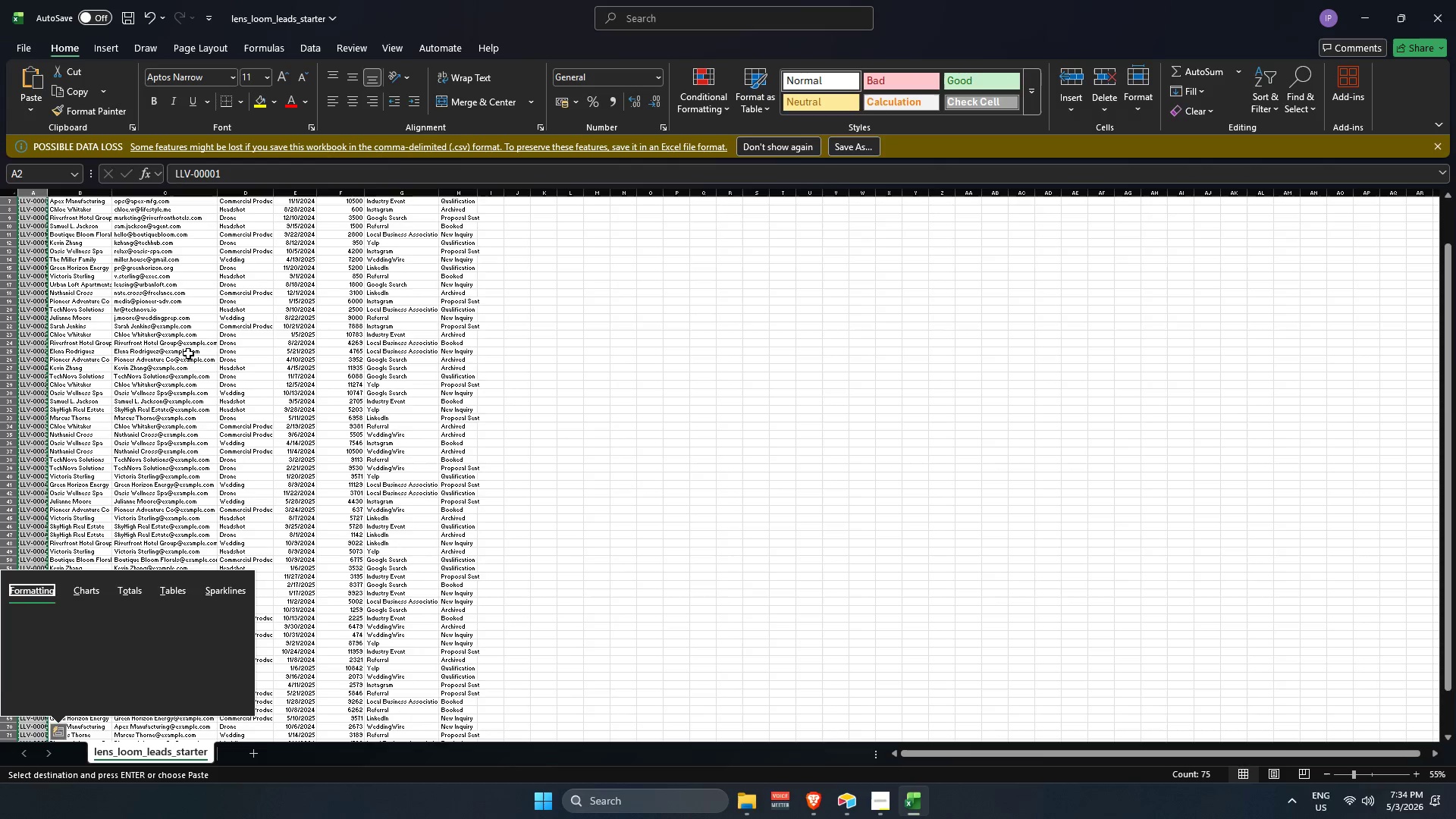 
scroll: coordinate [223, 360], scroll_direction: up, amount: 2.0
 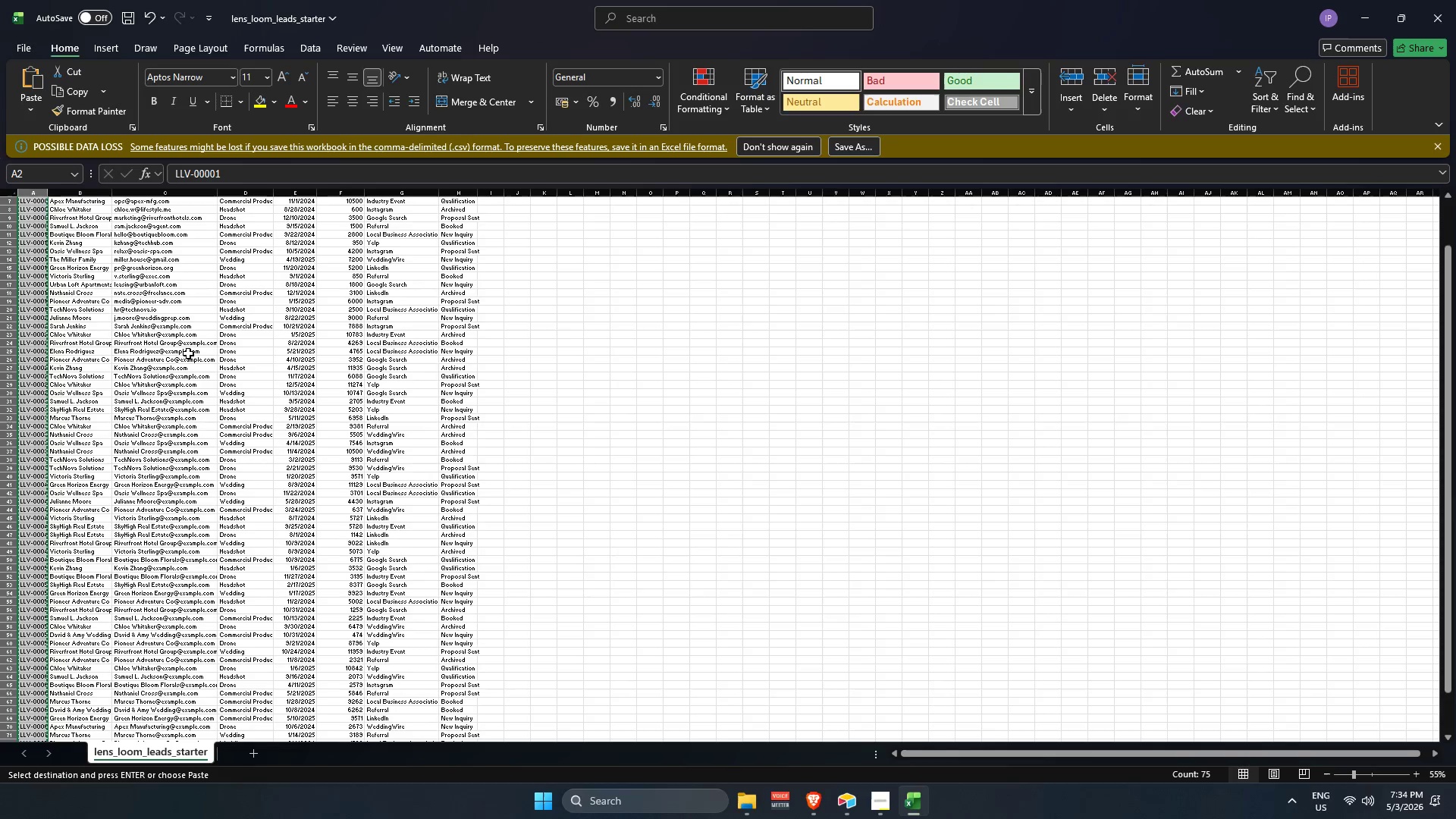 
hold_key(key=ControlLeft, duration=0.92)
scroll: coordinate [188, 353], scroll_direction: up, amount: 20.0
 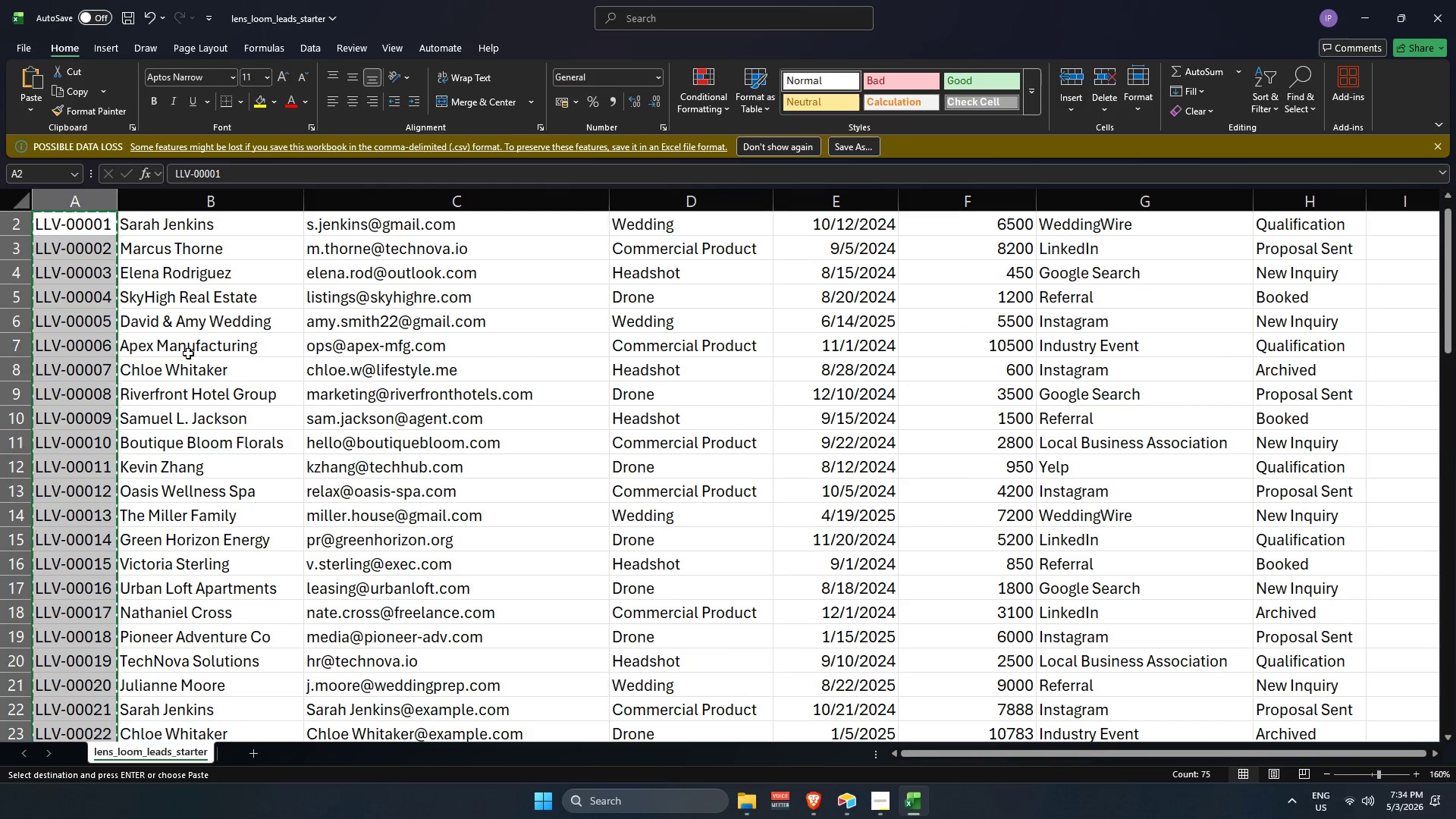 
key(Alt+AltLeft)
 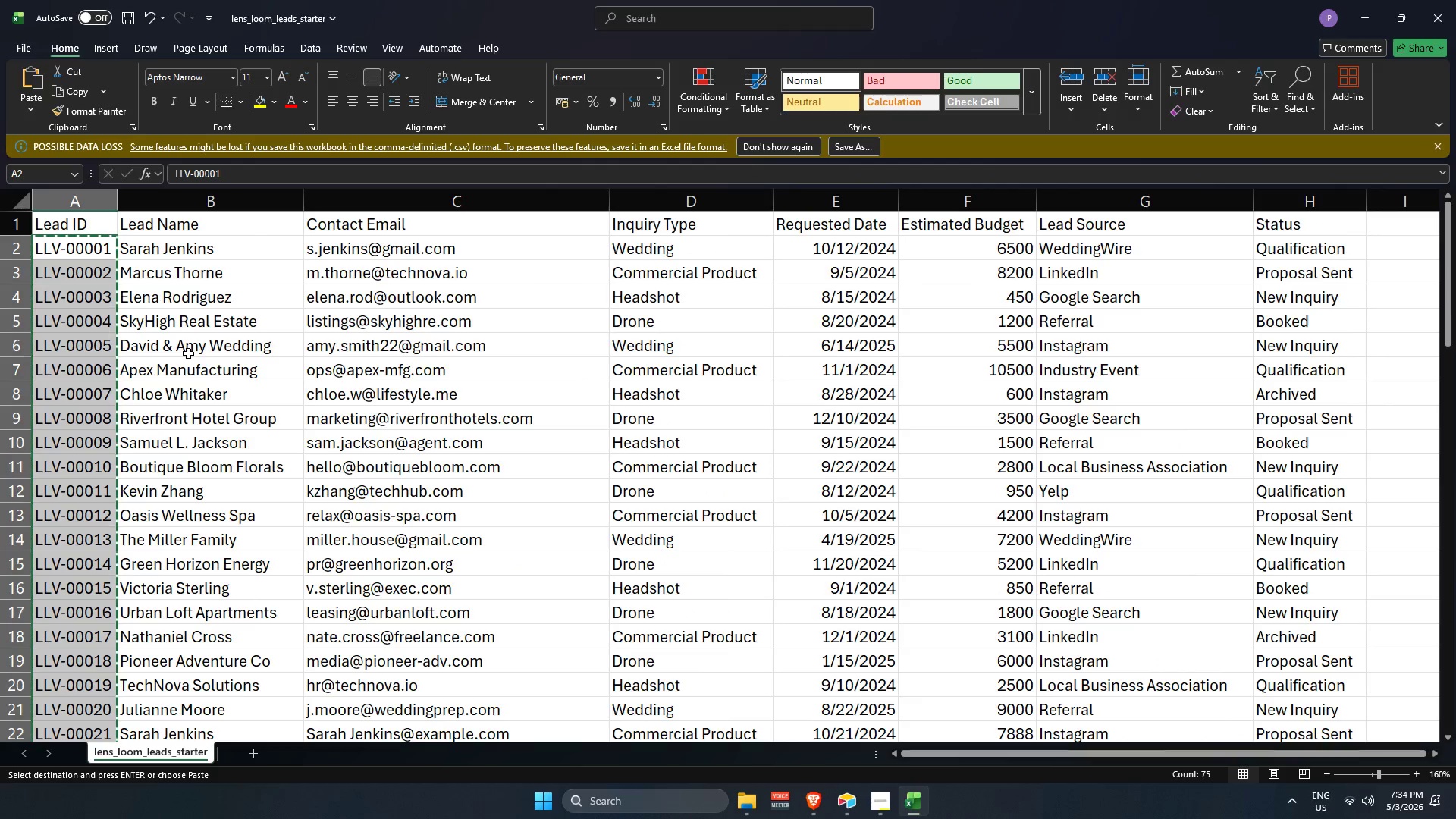 
key(Alt+Tab)
 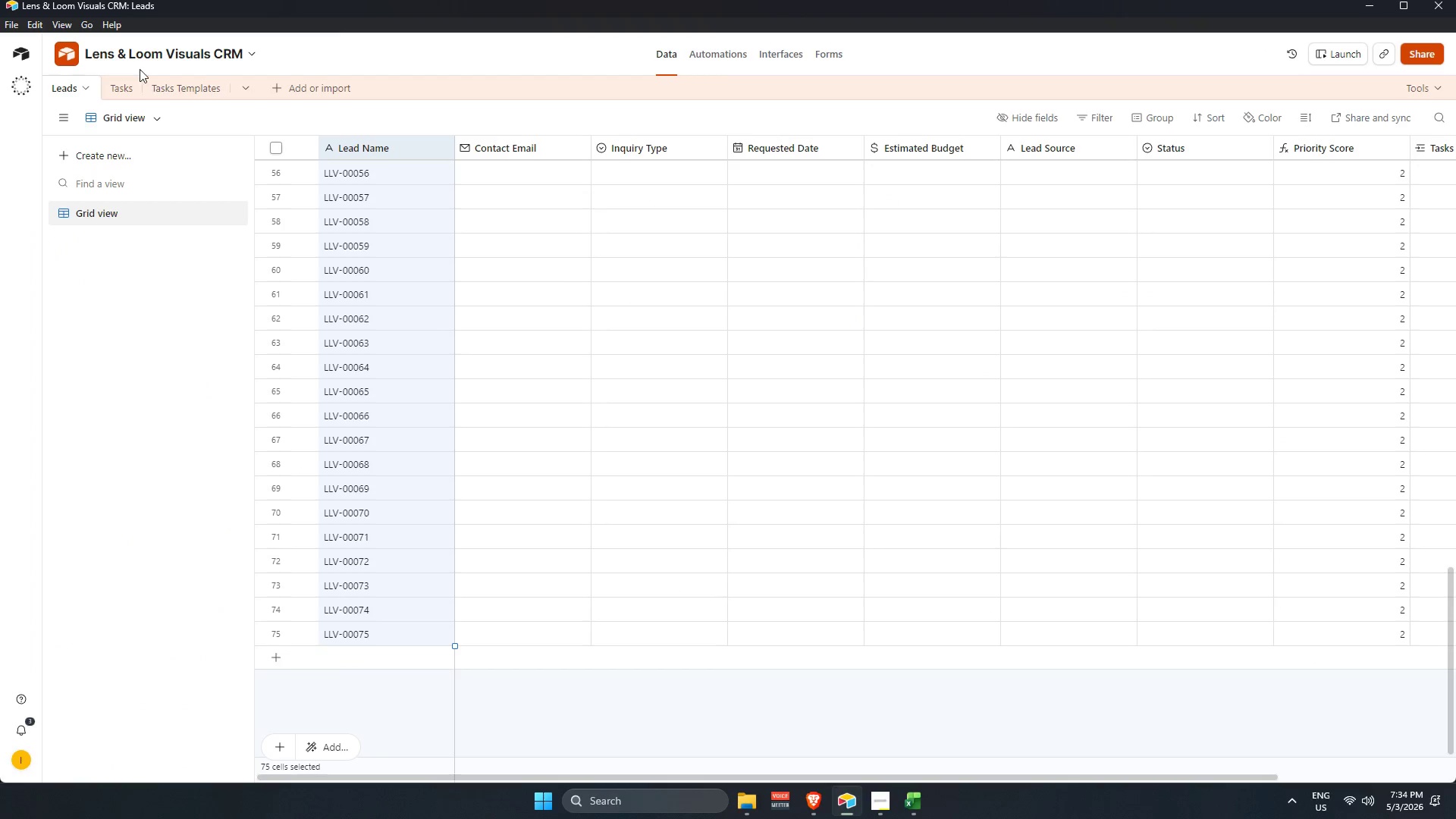 
left_click([112, 93])
 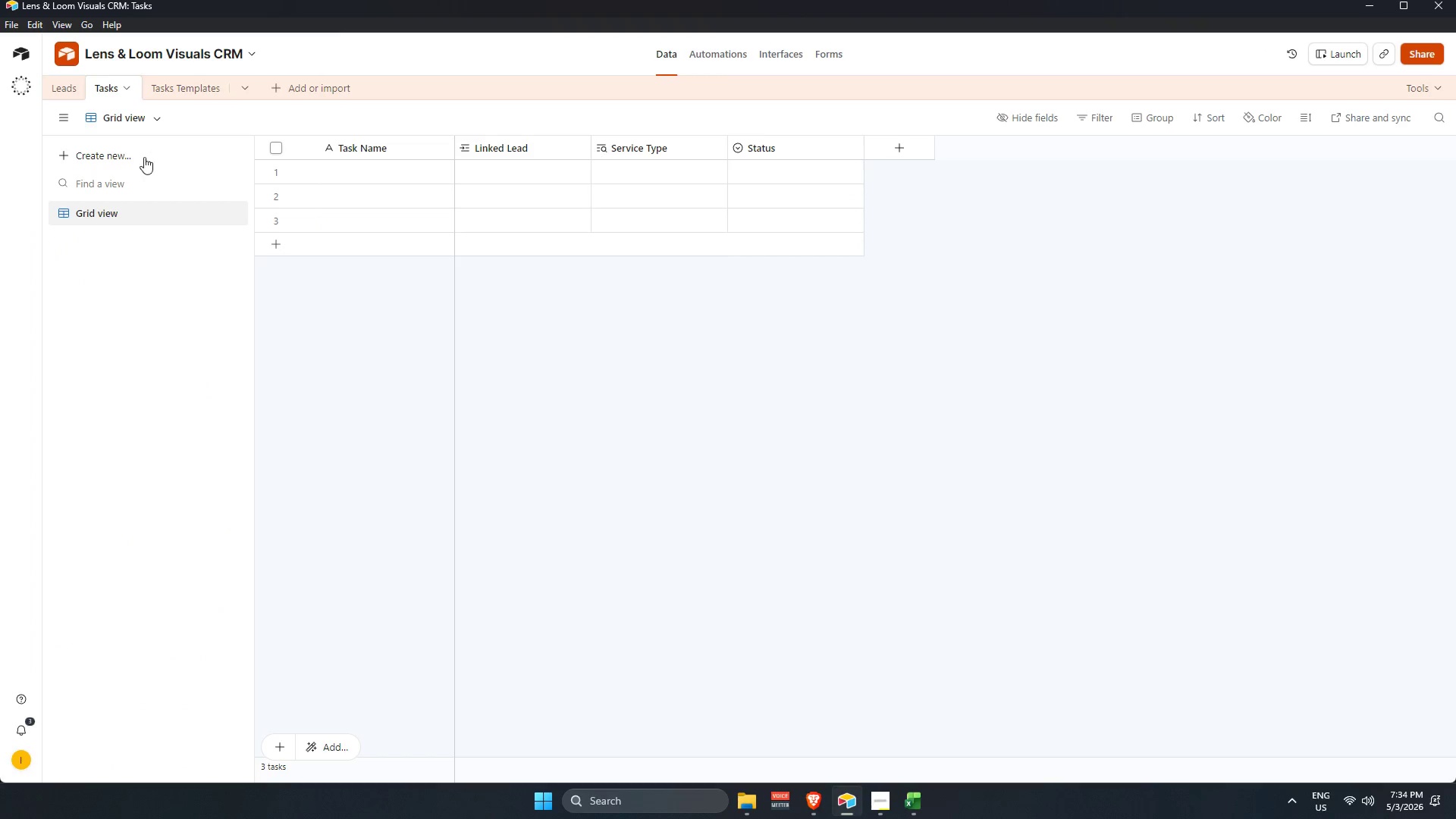 
left_click([174, 93])
 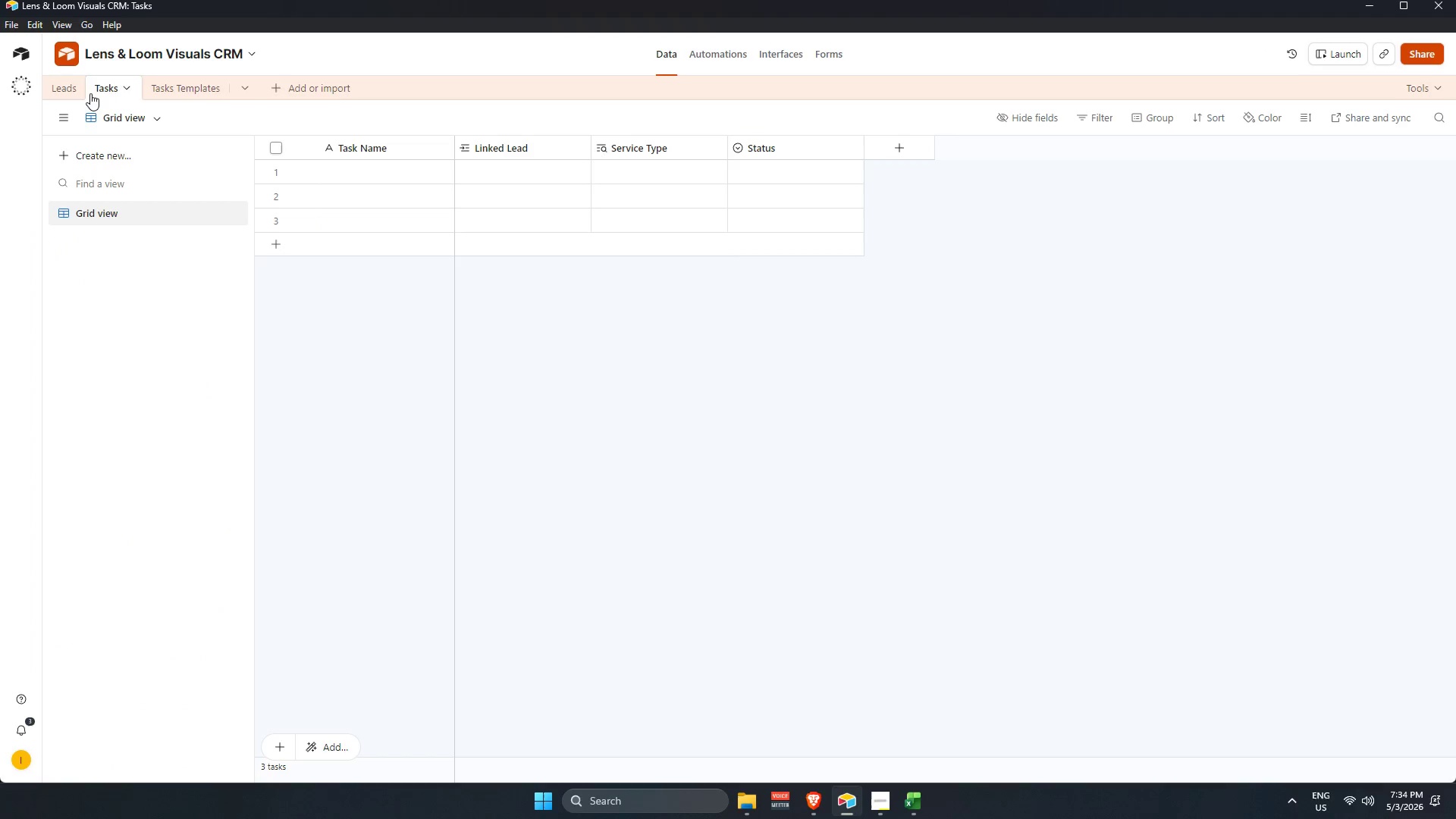 
double_click([61, 94])
 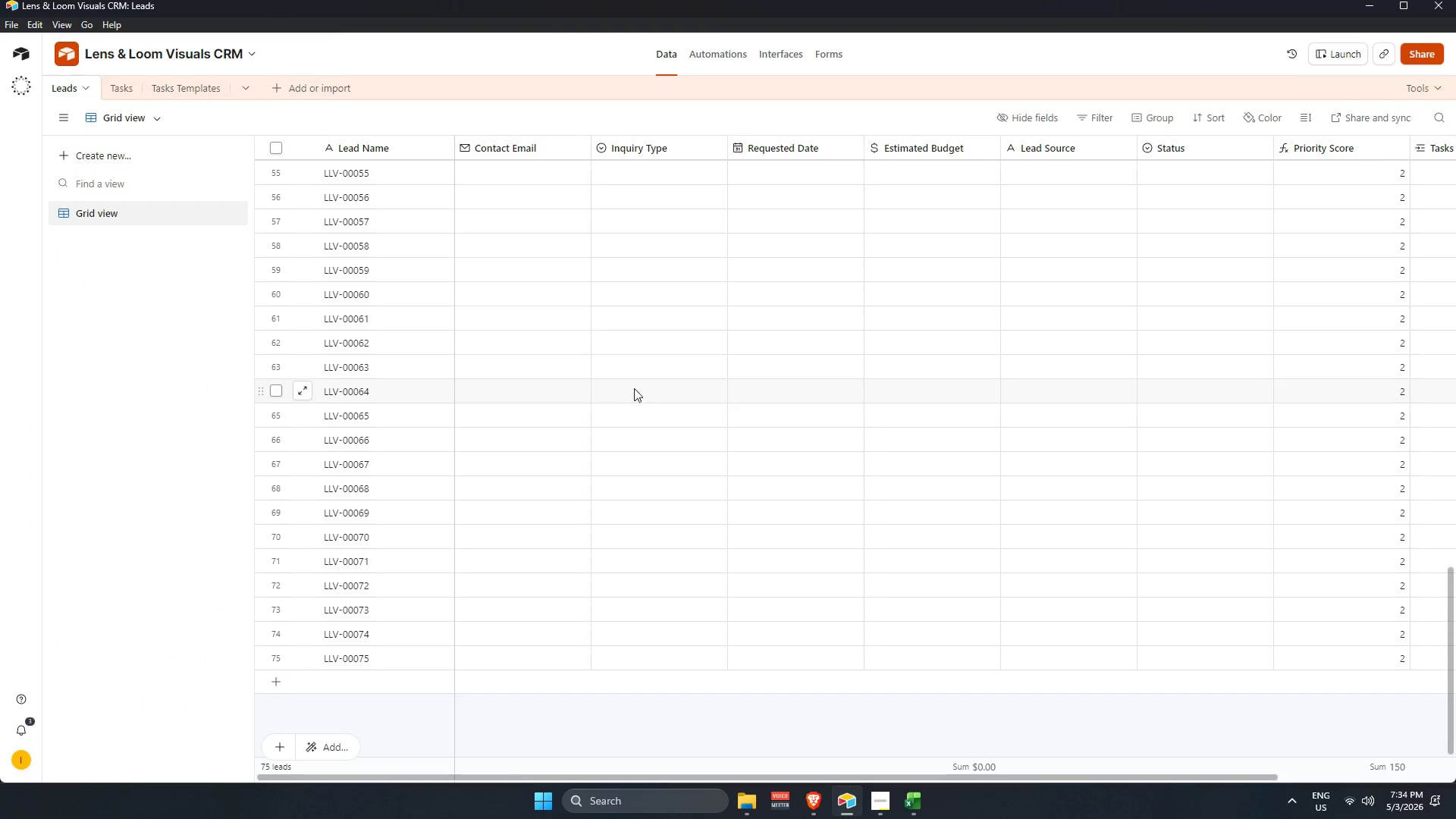 
scroll: coordinate [394, 313], scroll_direction: up, amount: 28.0
 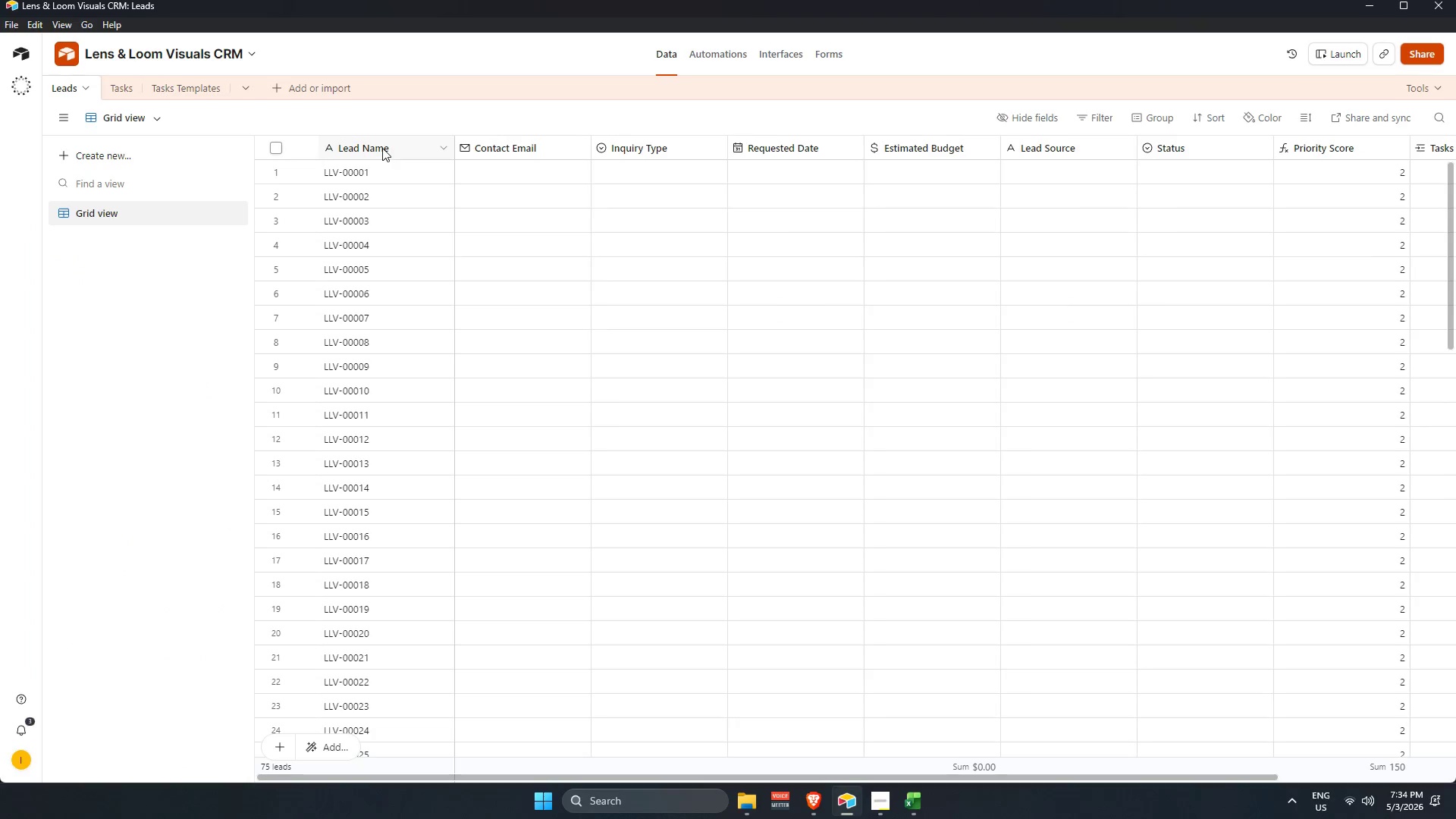 
double_click([382, 148])
 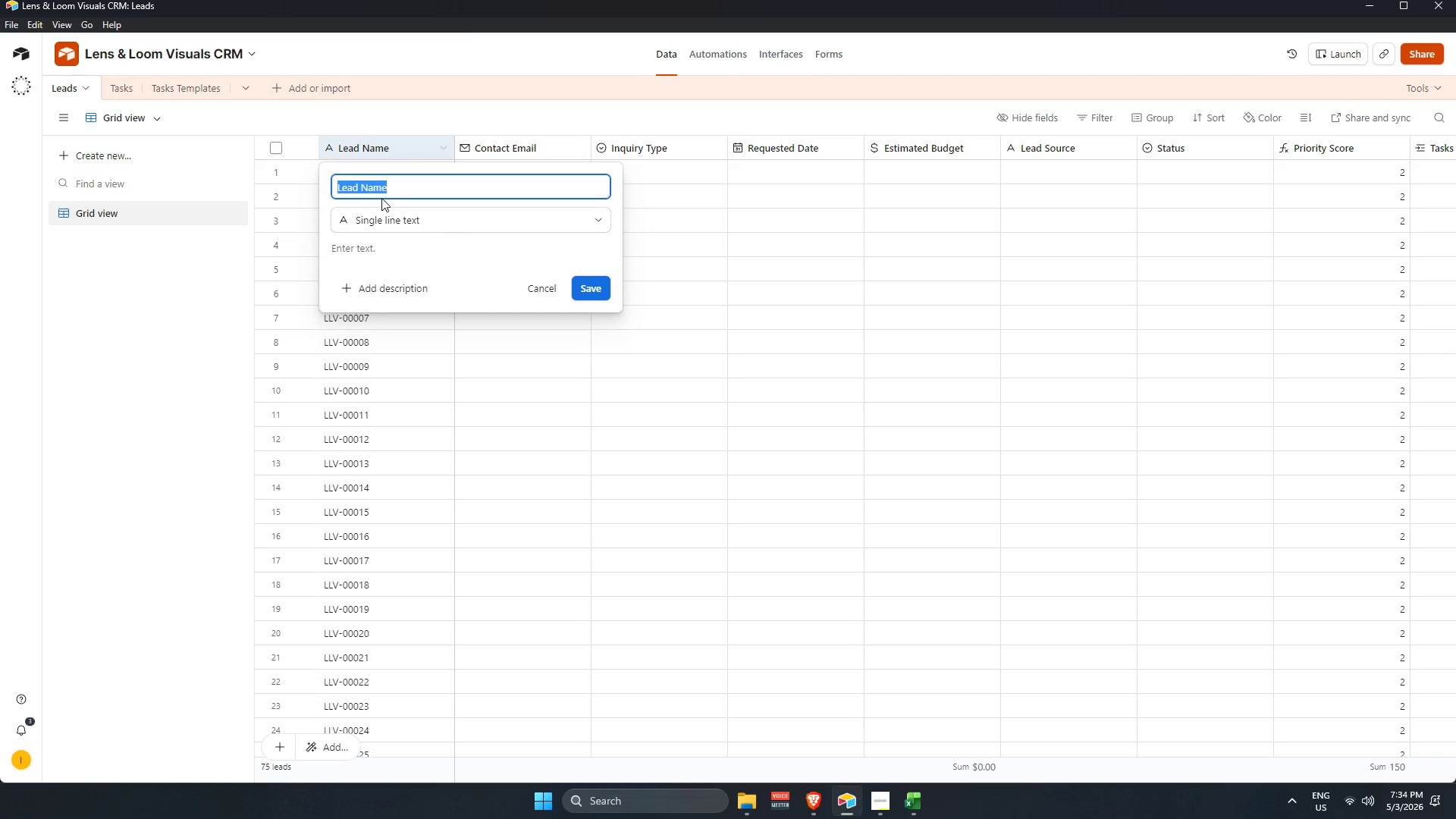 
left_click([376, 190])
 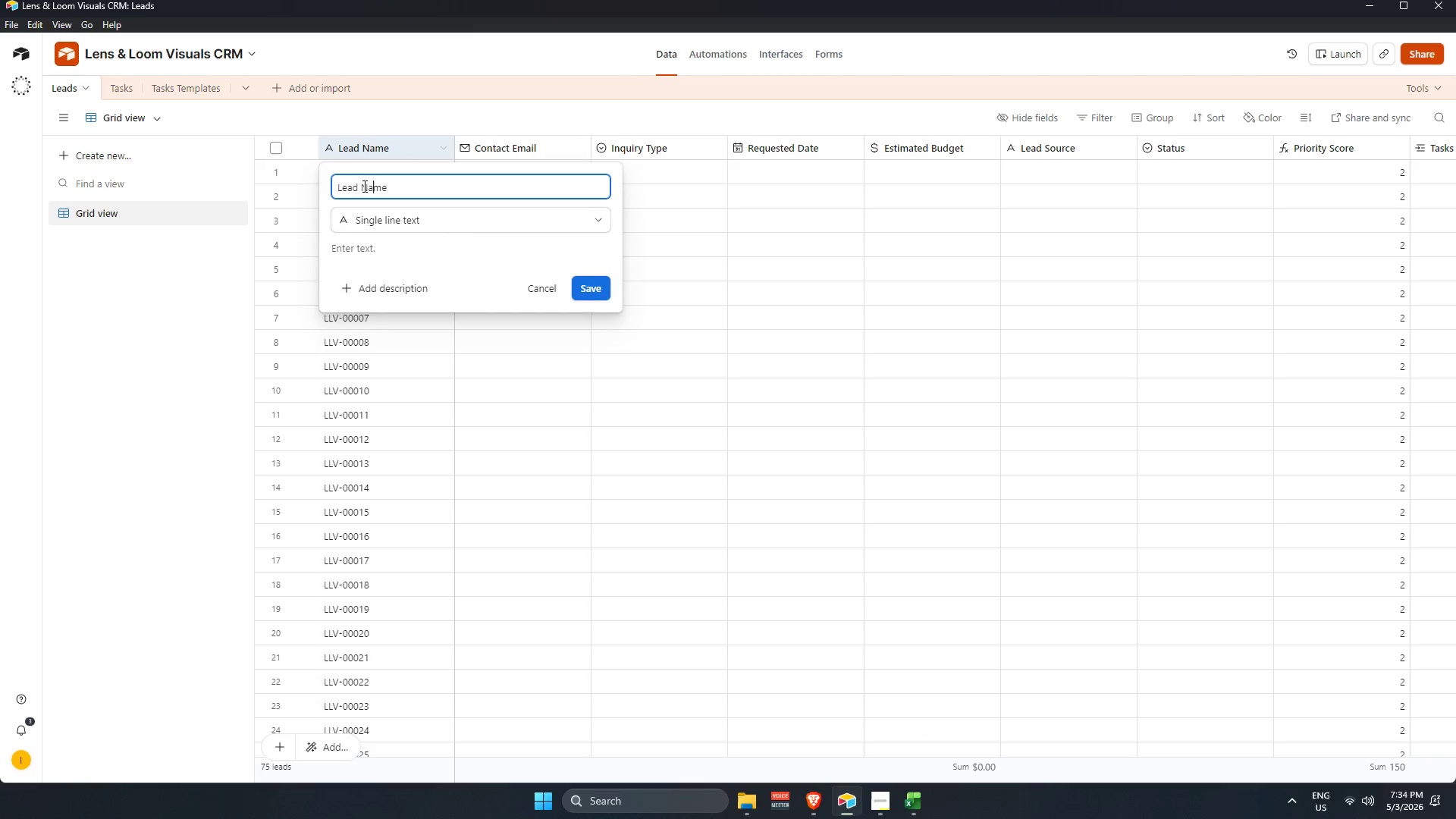 
left_click_drag(start_coordinate=[362, 185], to_coordinate=[573, 192])
 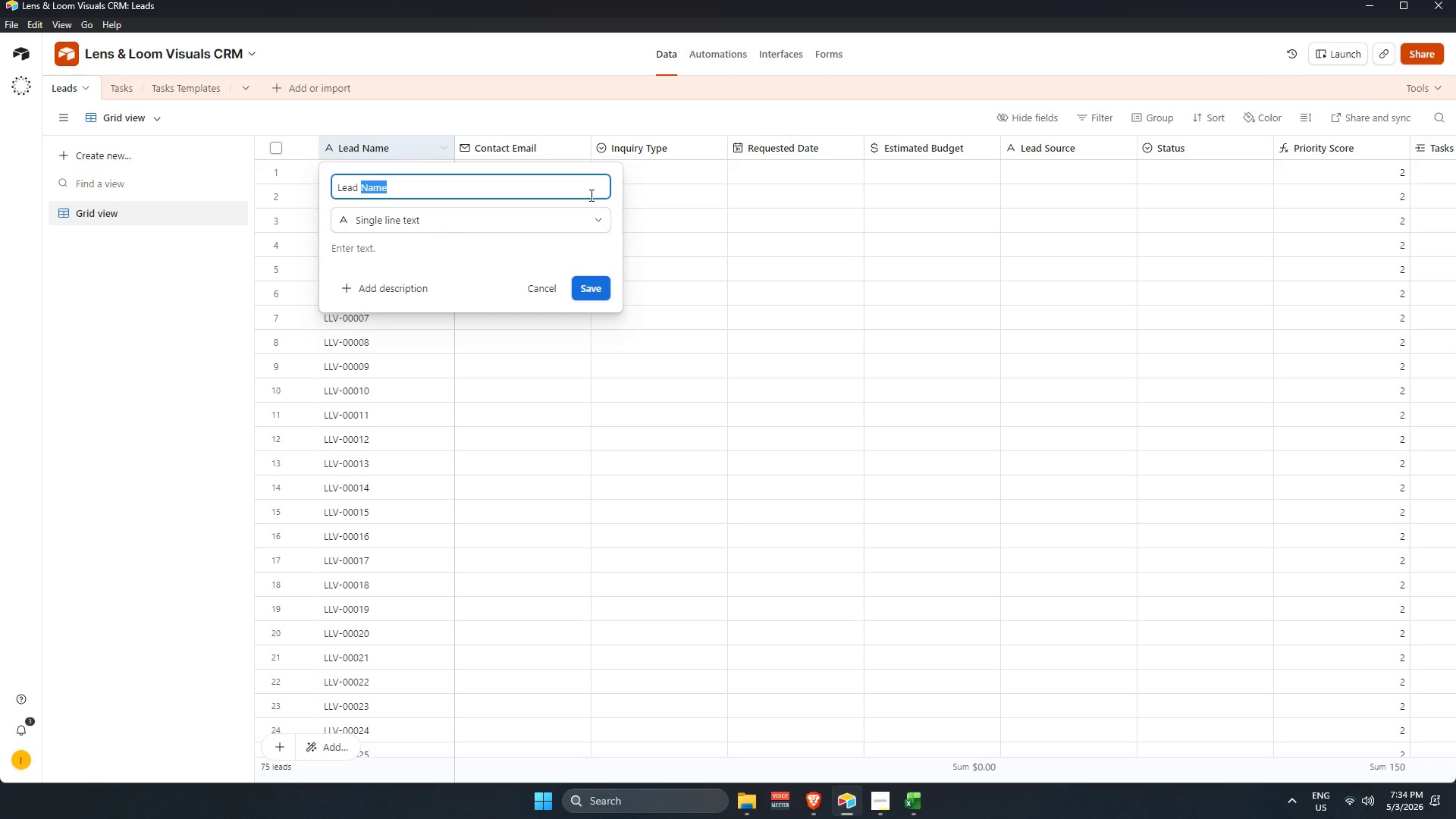 
key(Backspace)
 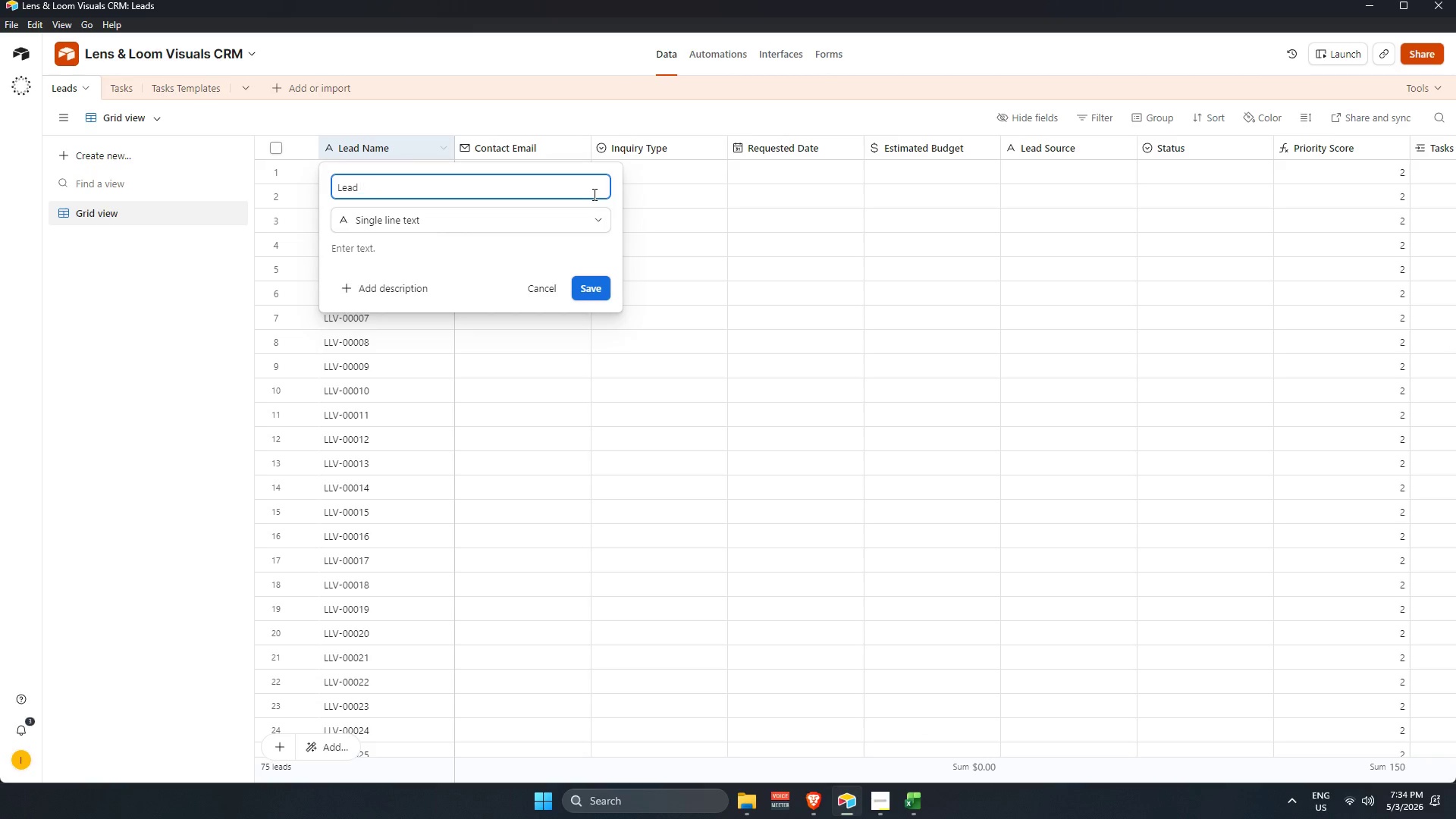 
key(Shift+I)
 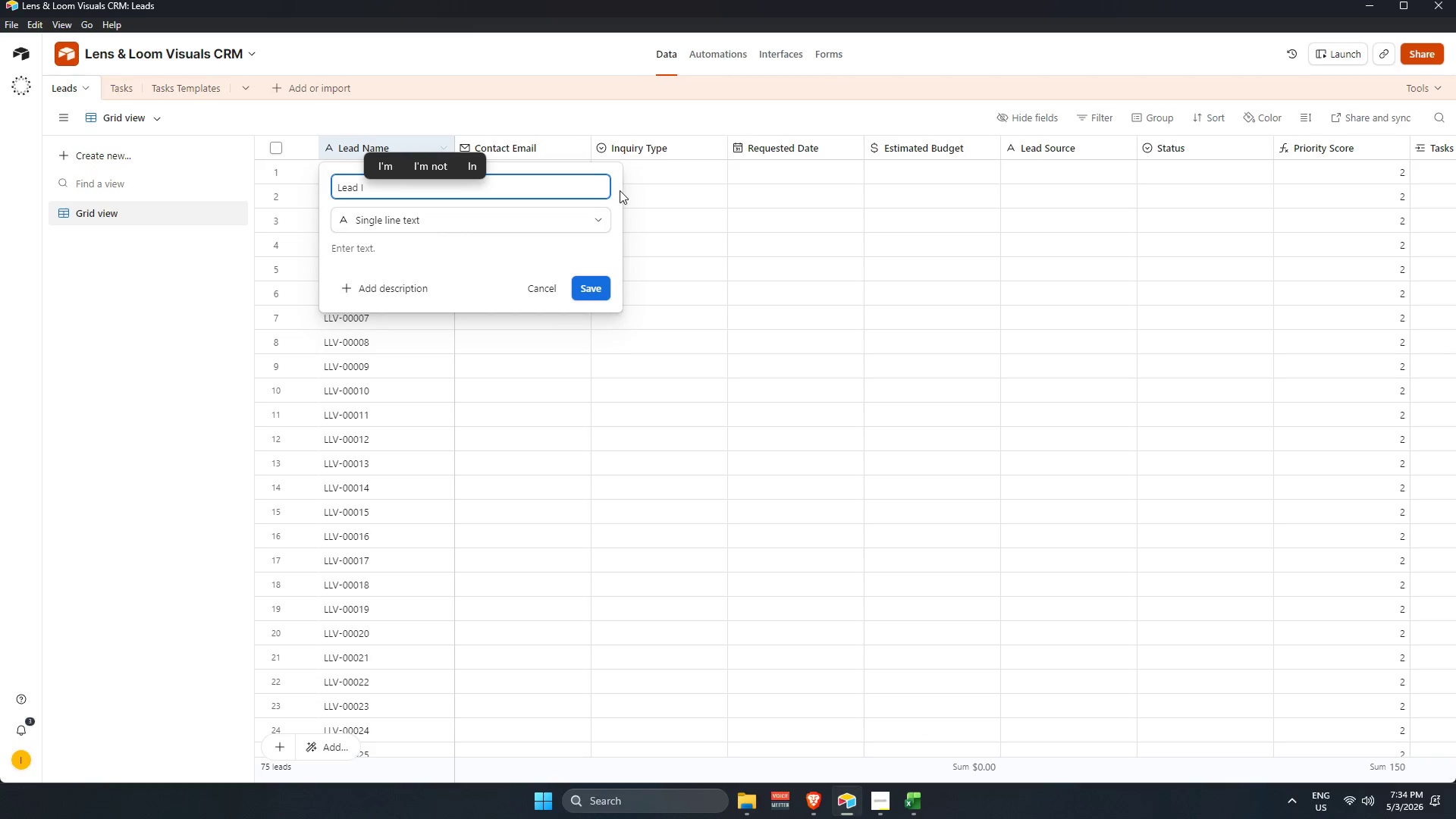 
key(Shift+D)
 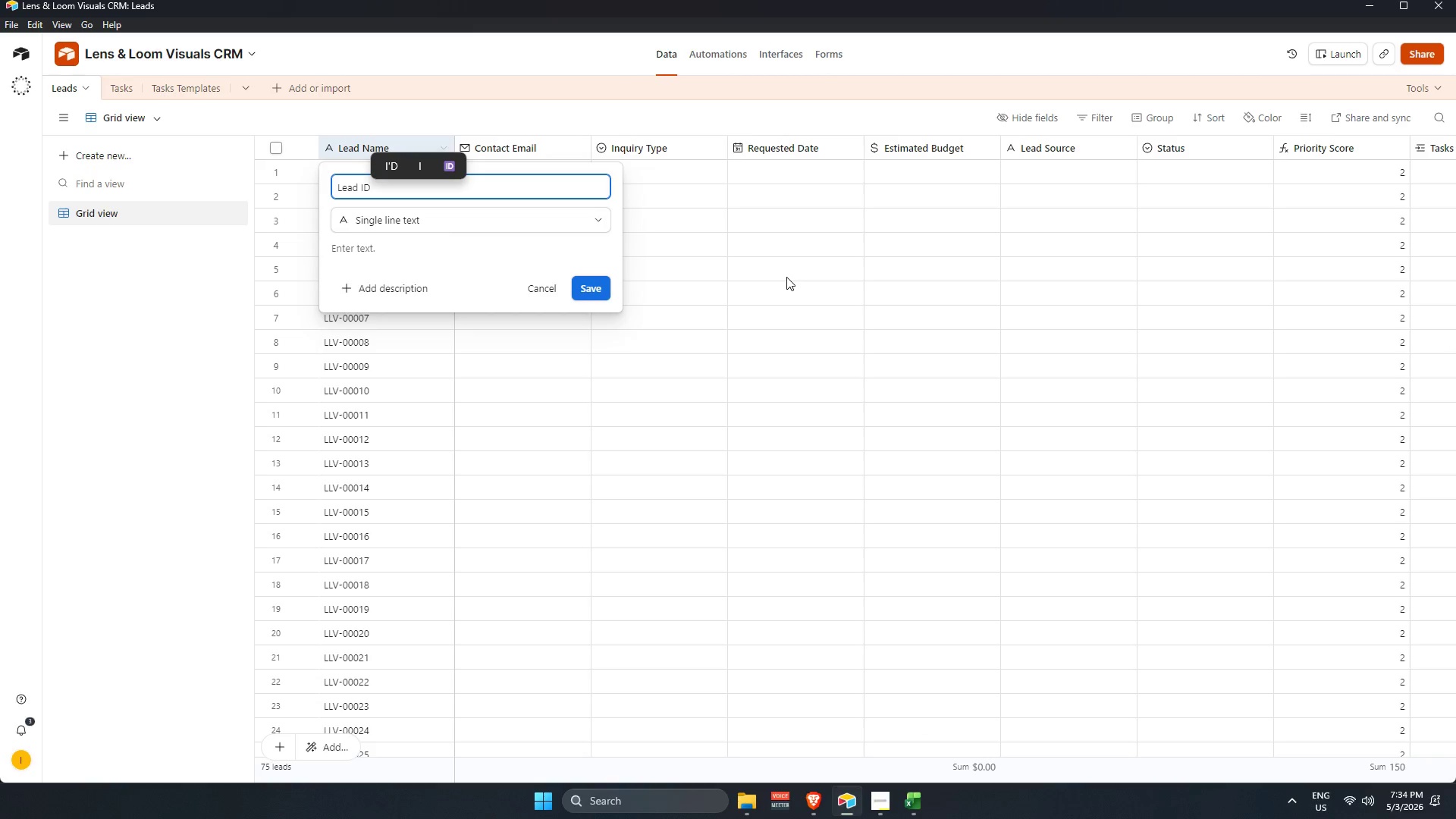 
key(Enter)
 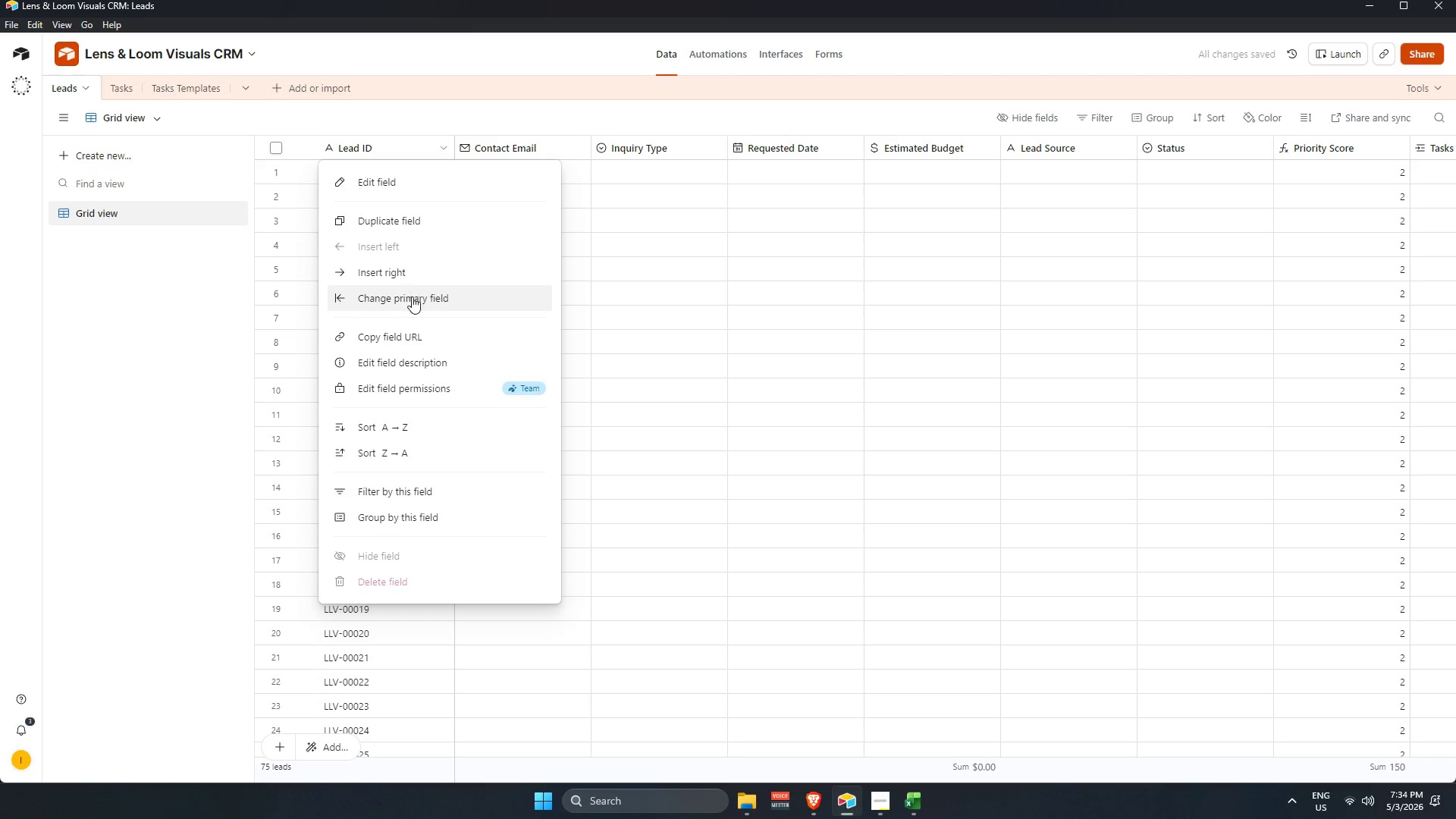 
left_click([408, 271])
 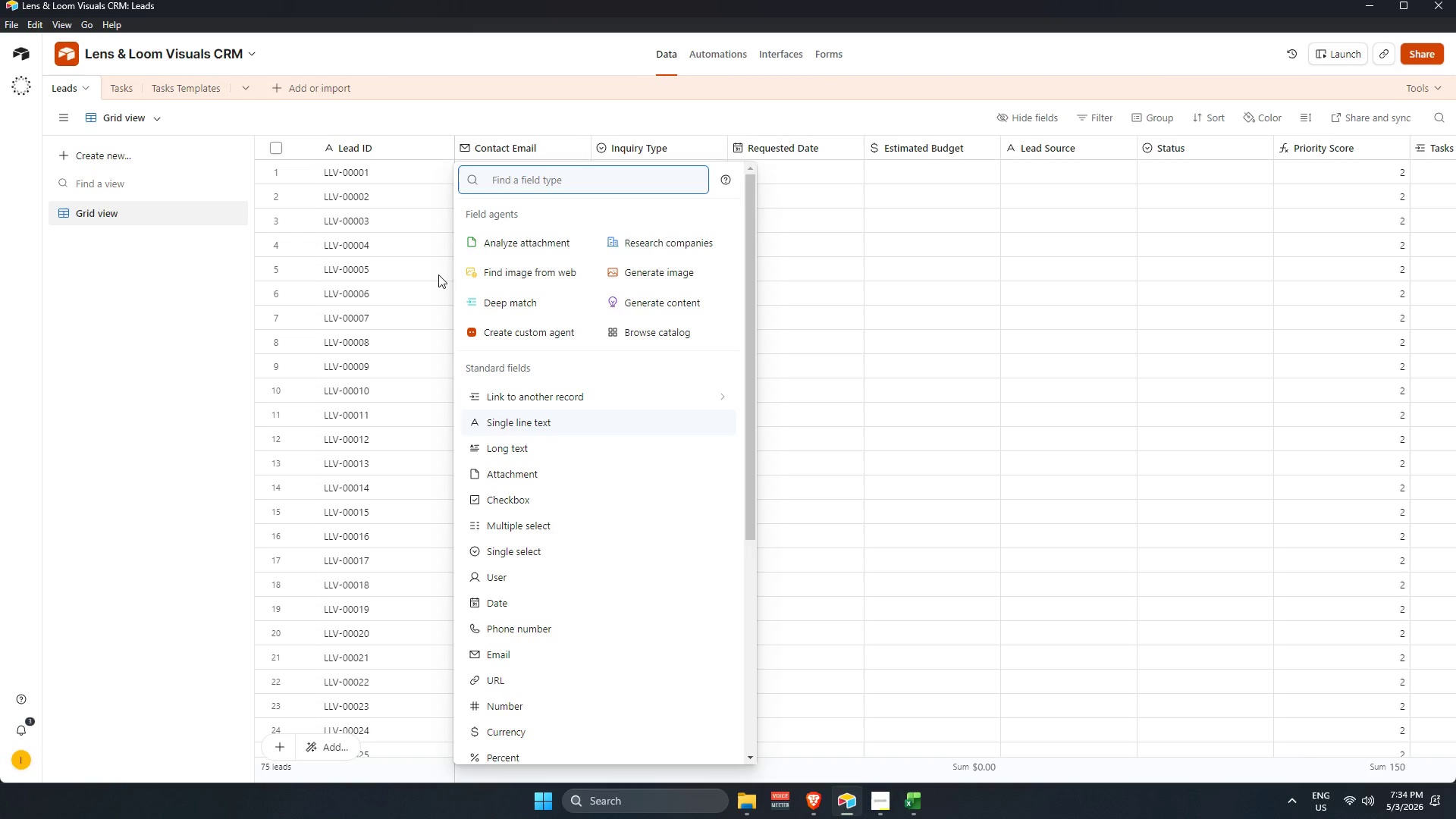 
type(Lead N)
 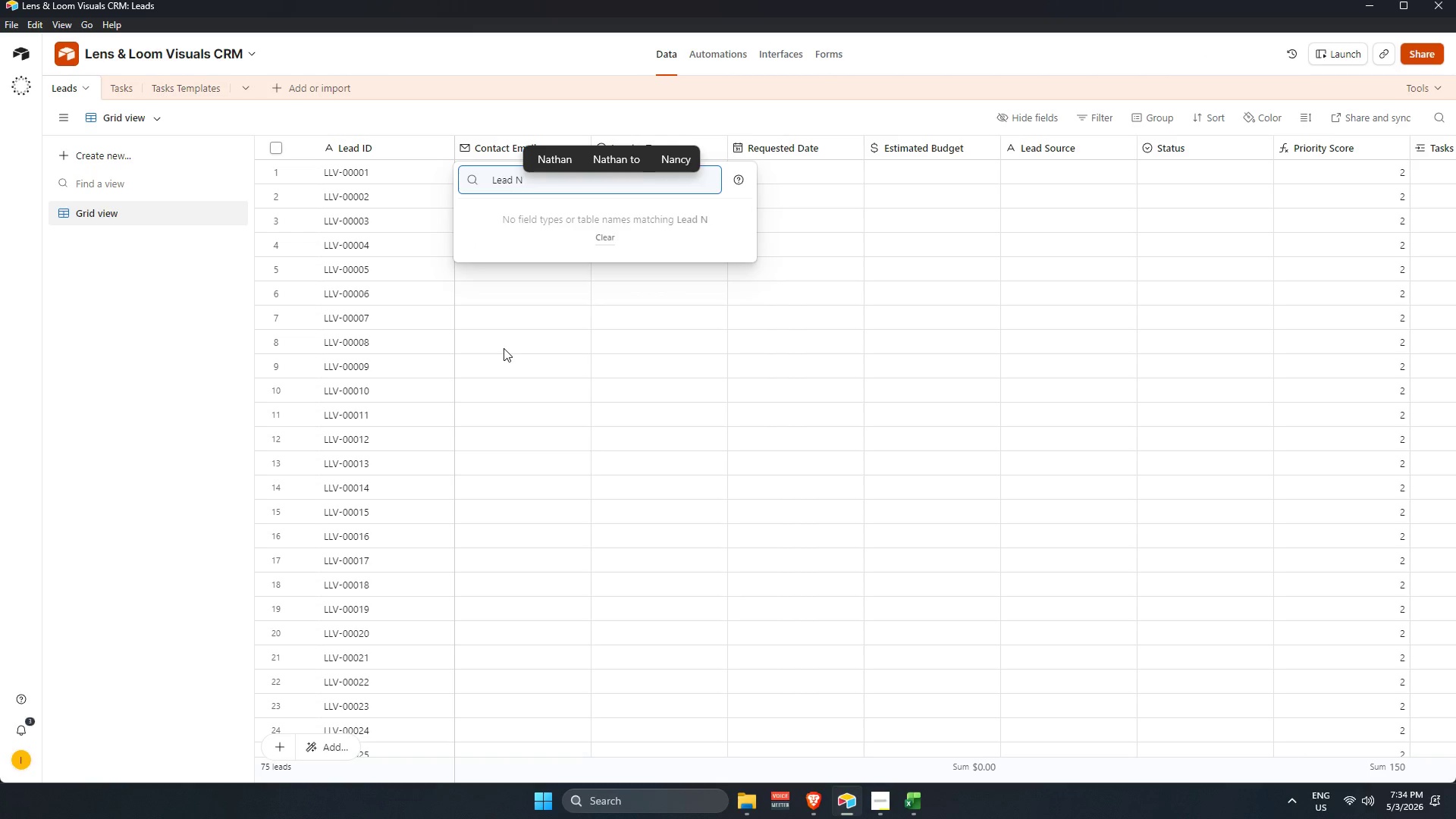 
hold_key(key=Backspace, duration=0.91)
 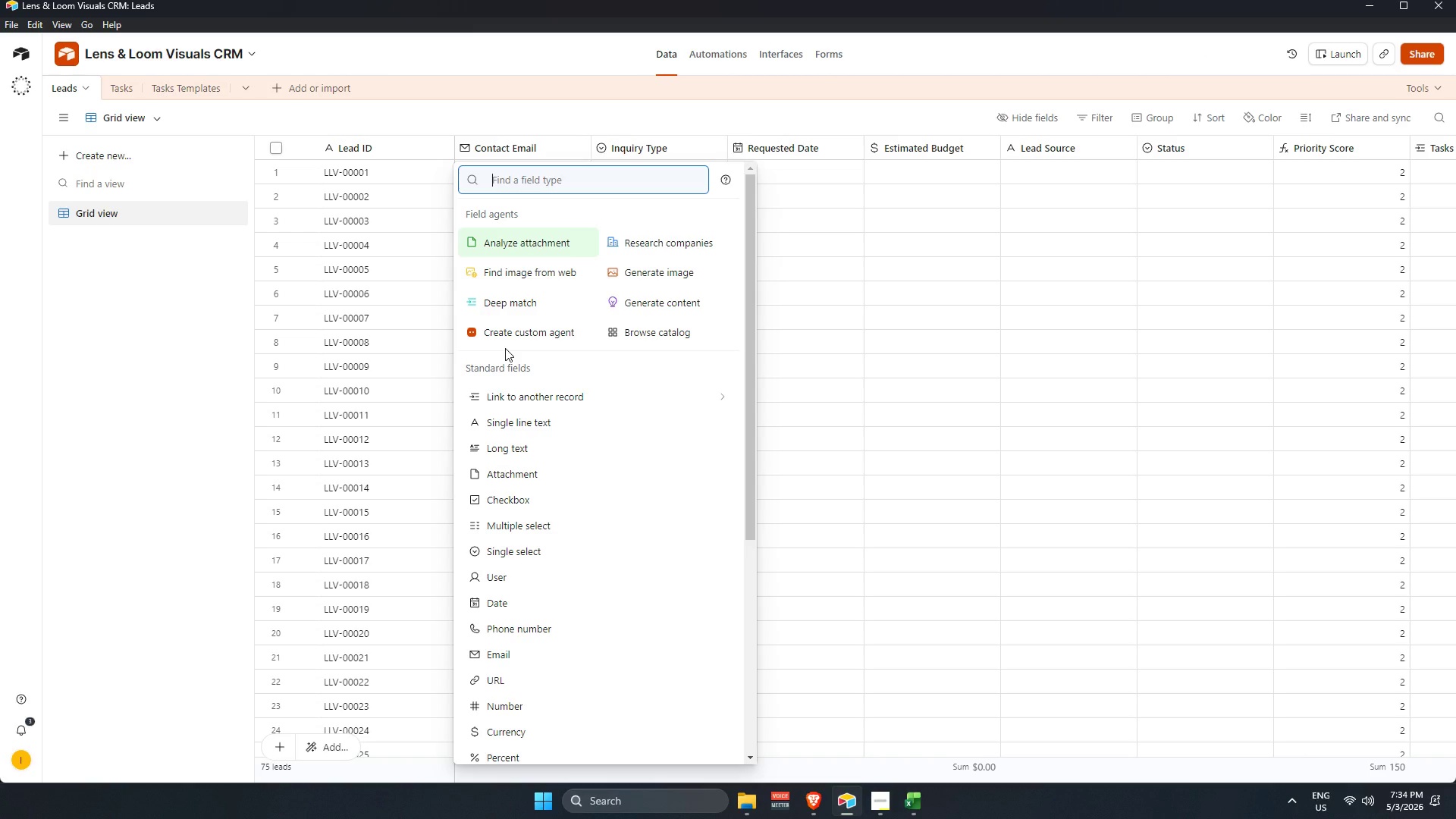 
key(S)
 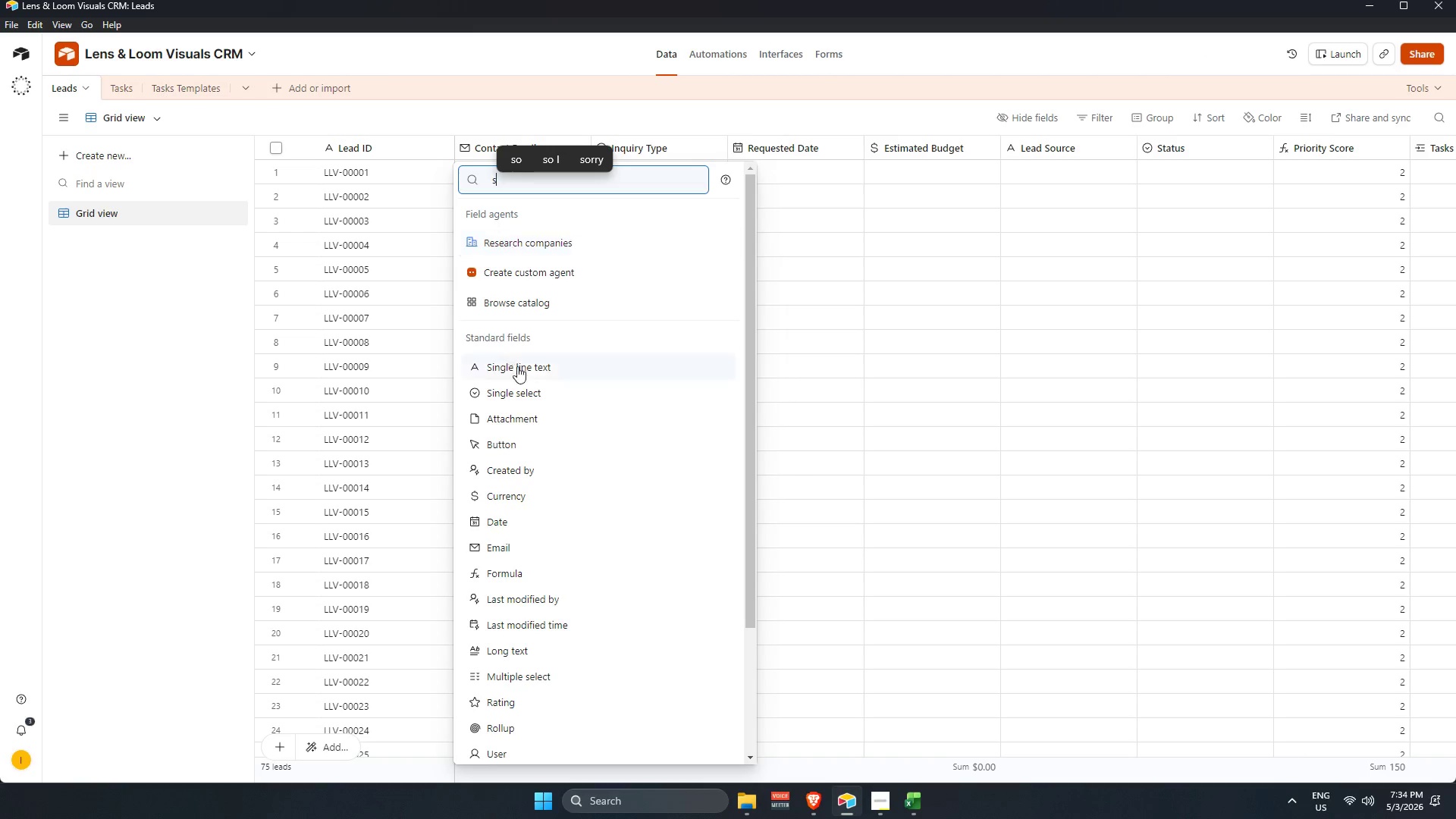 
type(ing)
 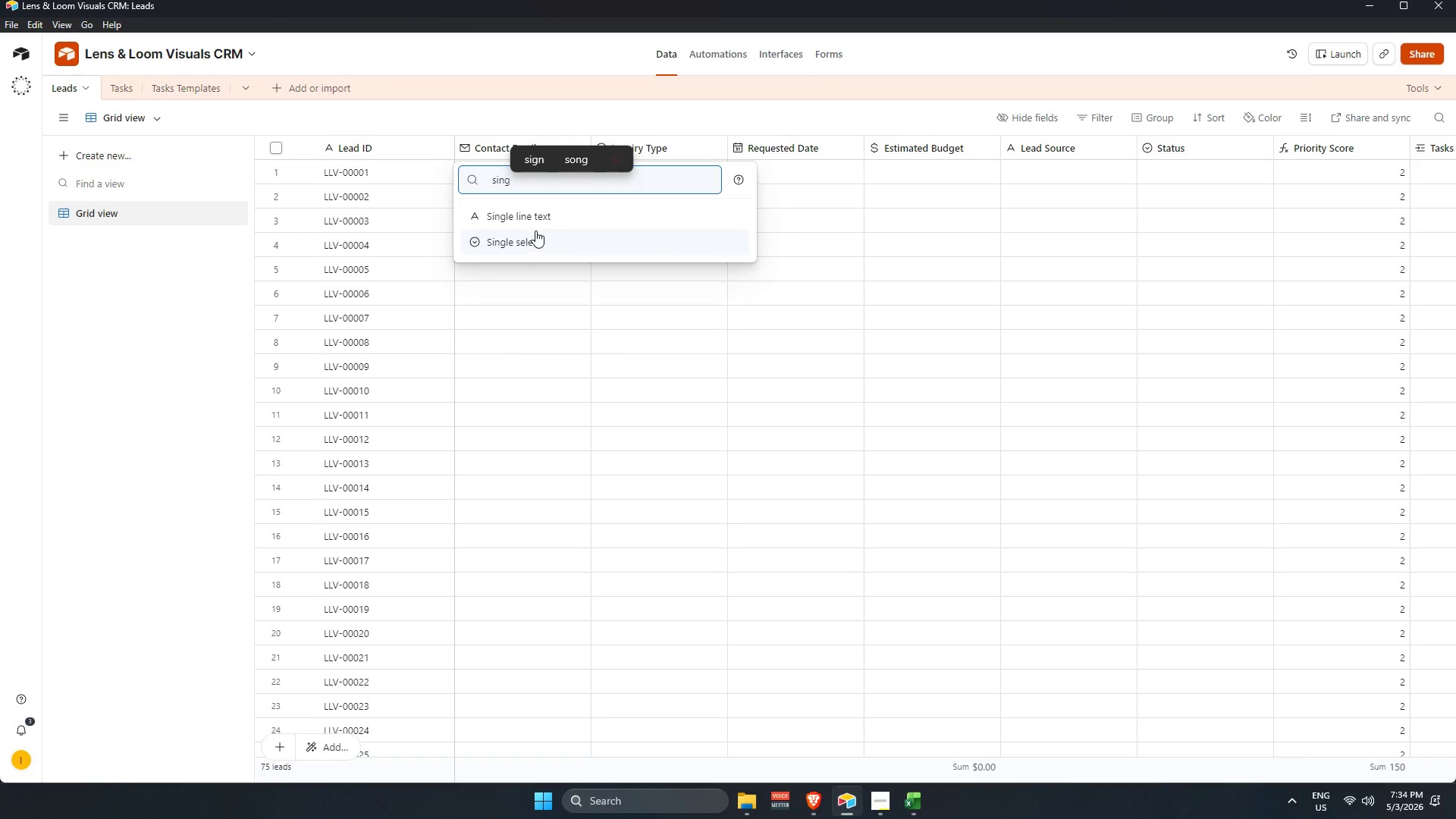 
left_click([532, 223])
 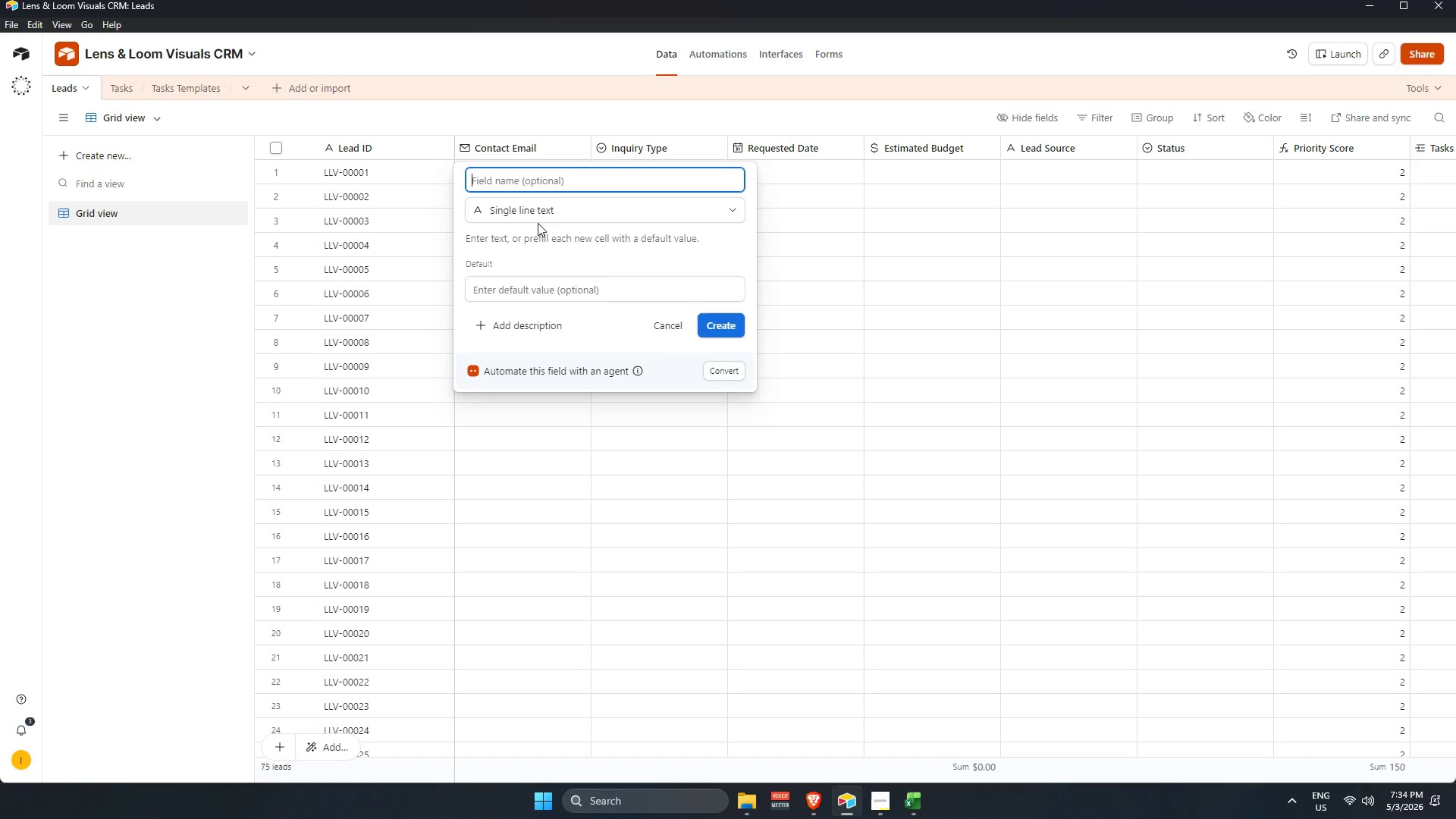 
type(Lead )
 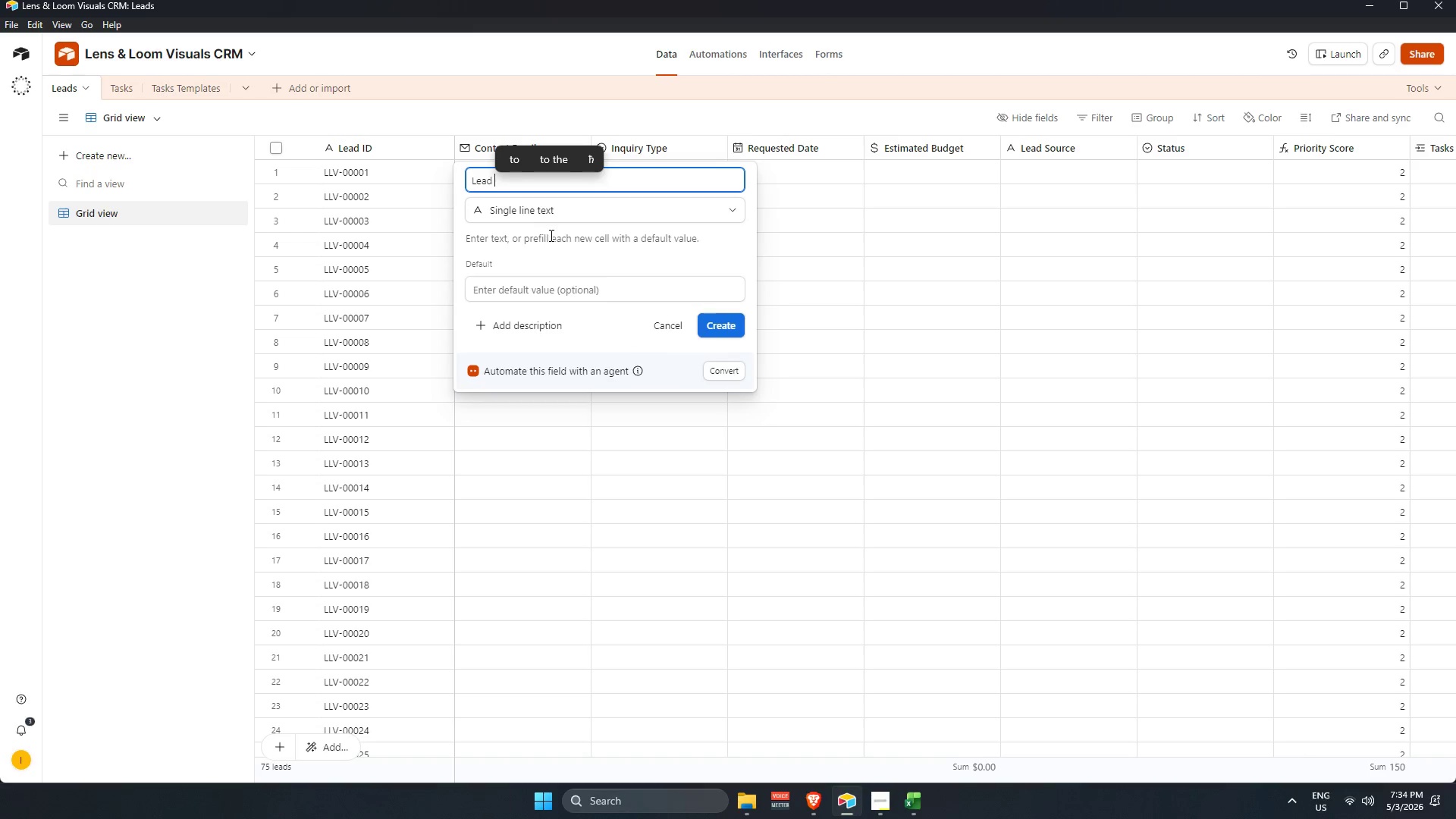 
type(Name)
 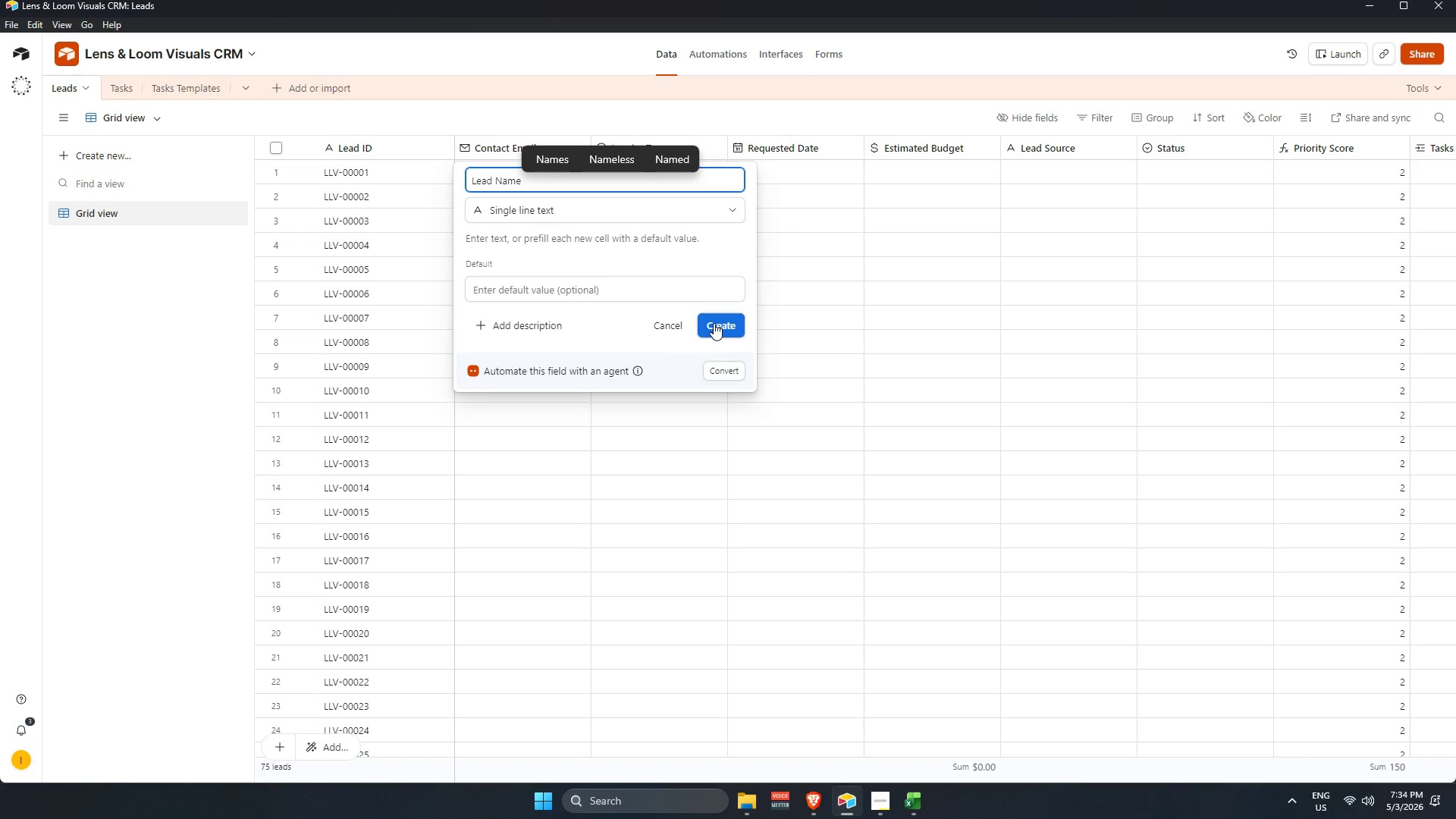 
wait(5.41)
 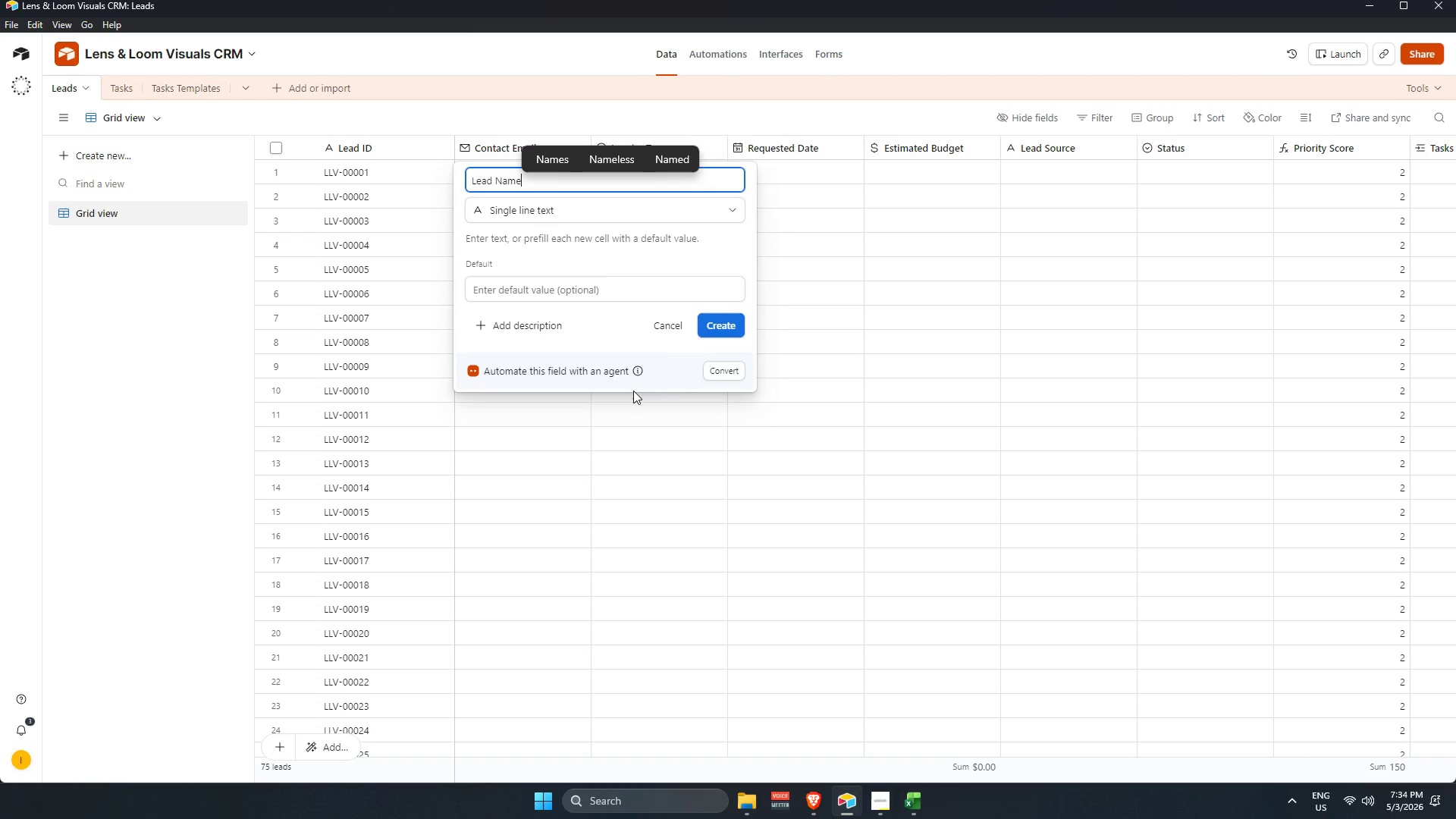 
left_click([716, 325])
 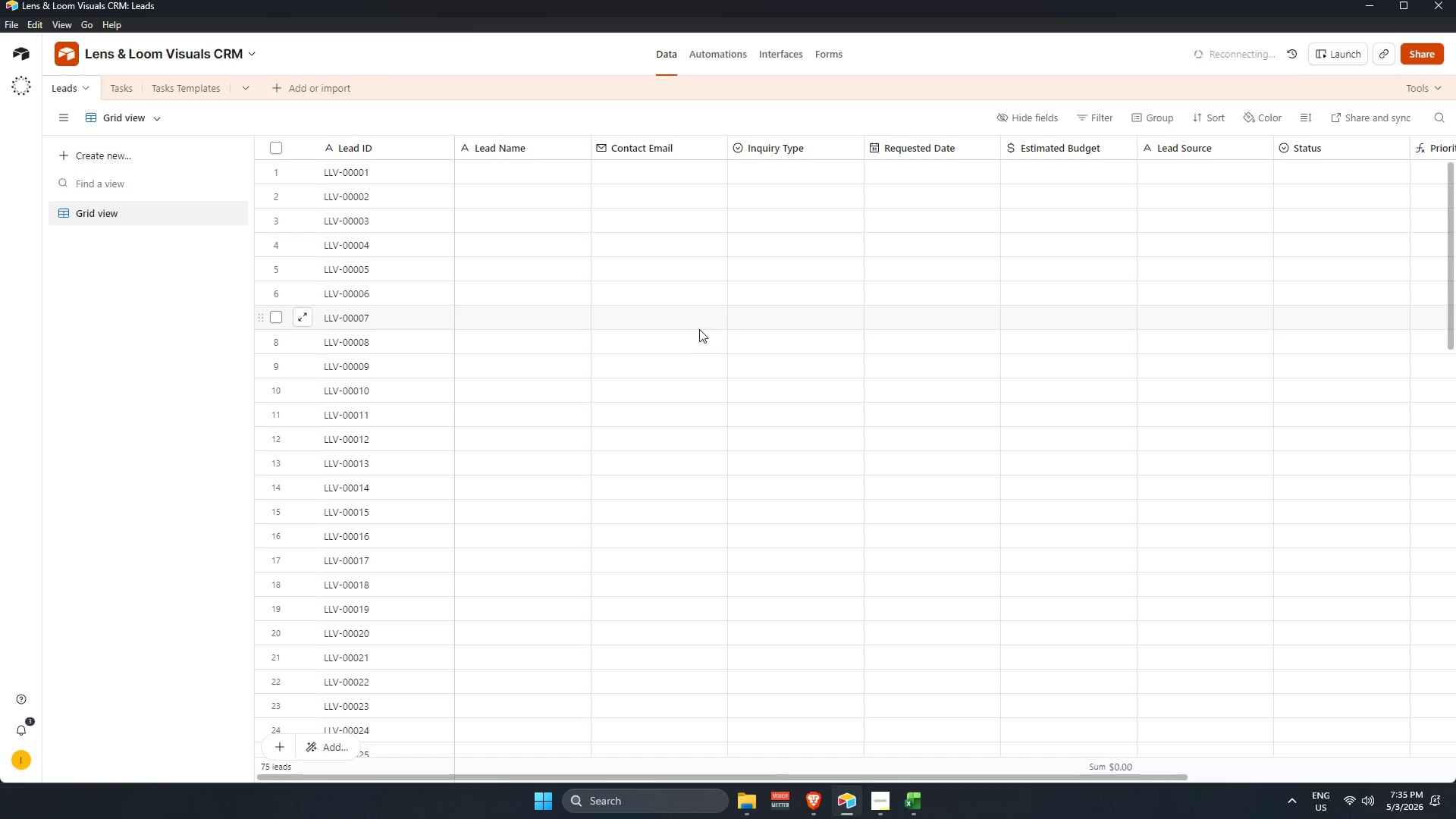 
wait(69.72)
 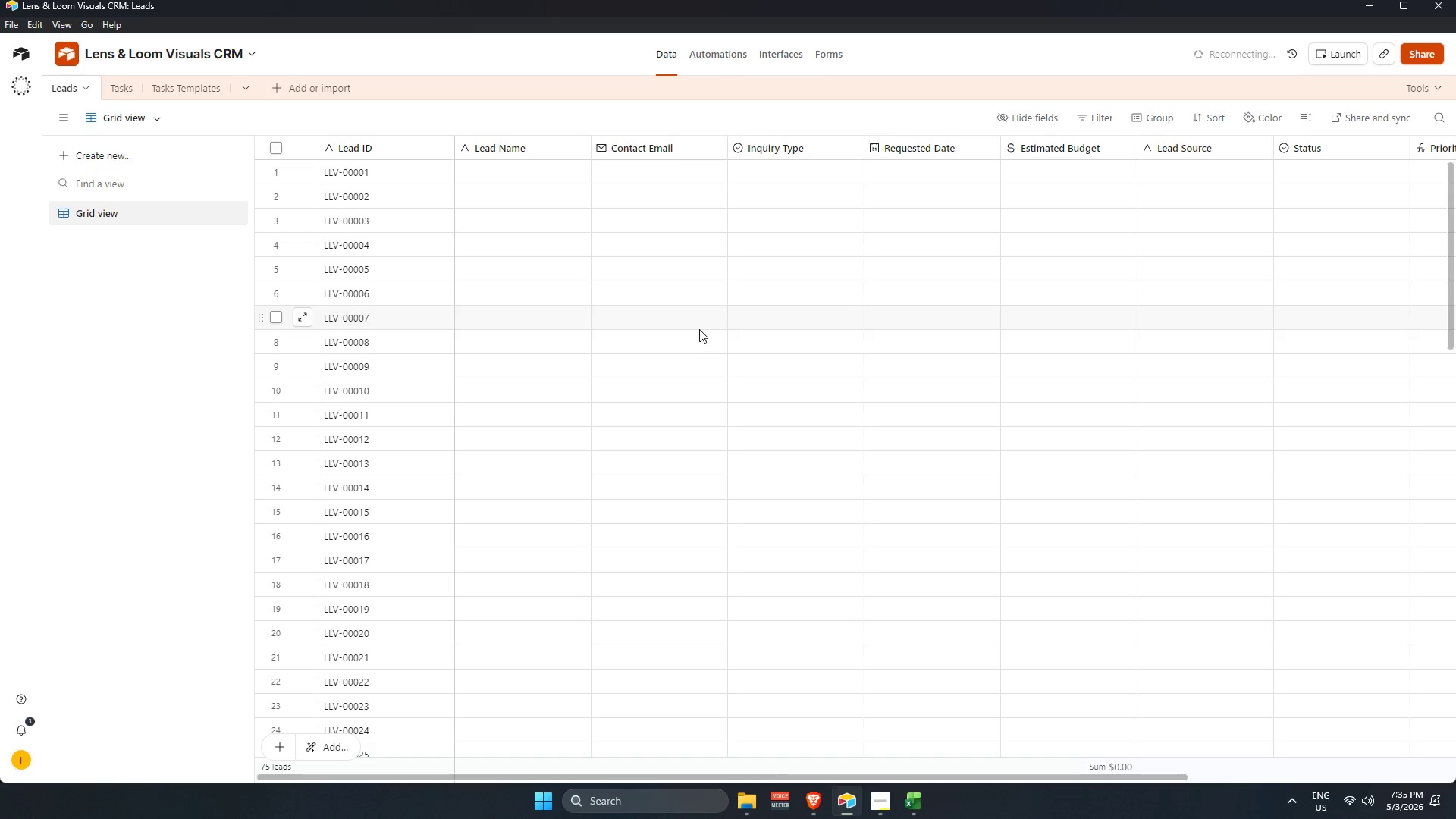 
scroll: coordinate [674, 342], scroll_direction: up, amount: 5.0
 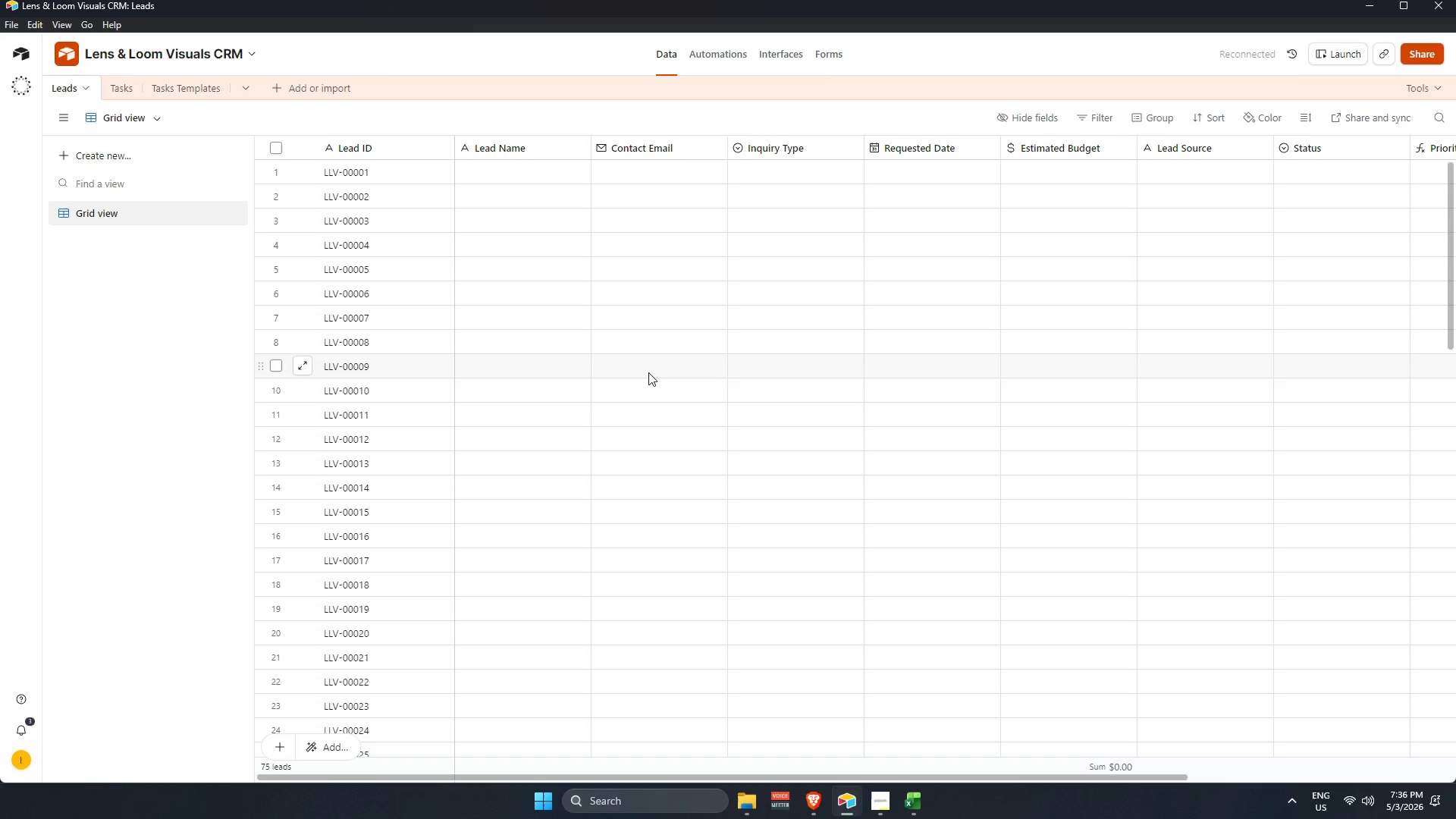 
key(Alt+AltLeft)
 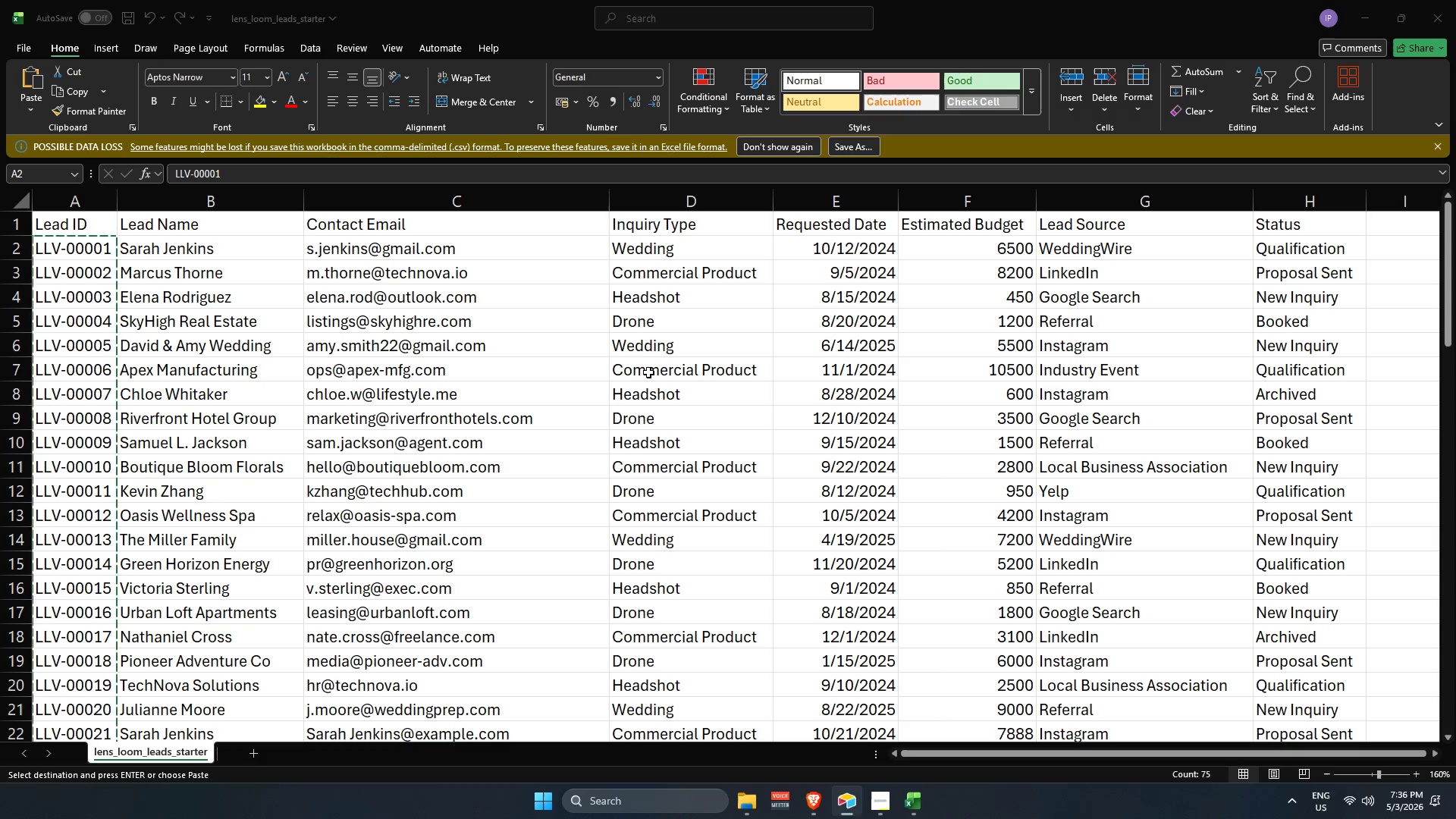 
key(Alt+Tab)
 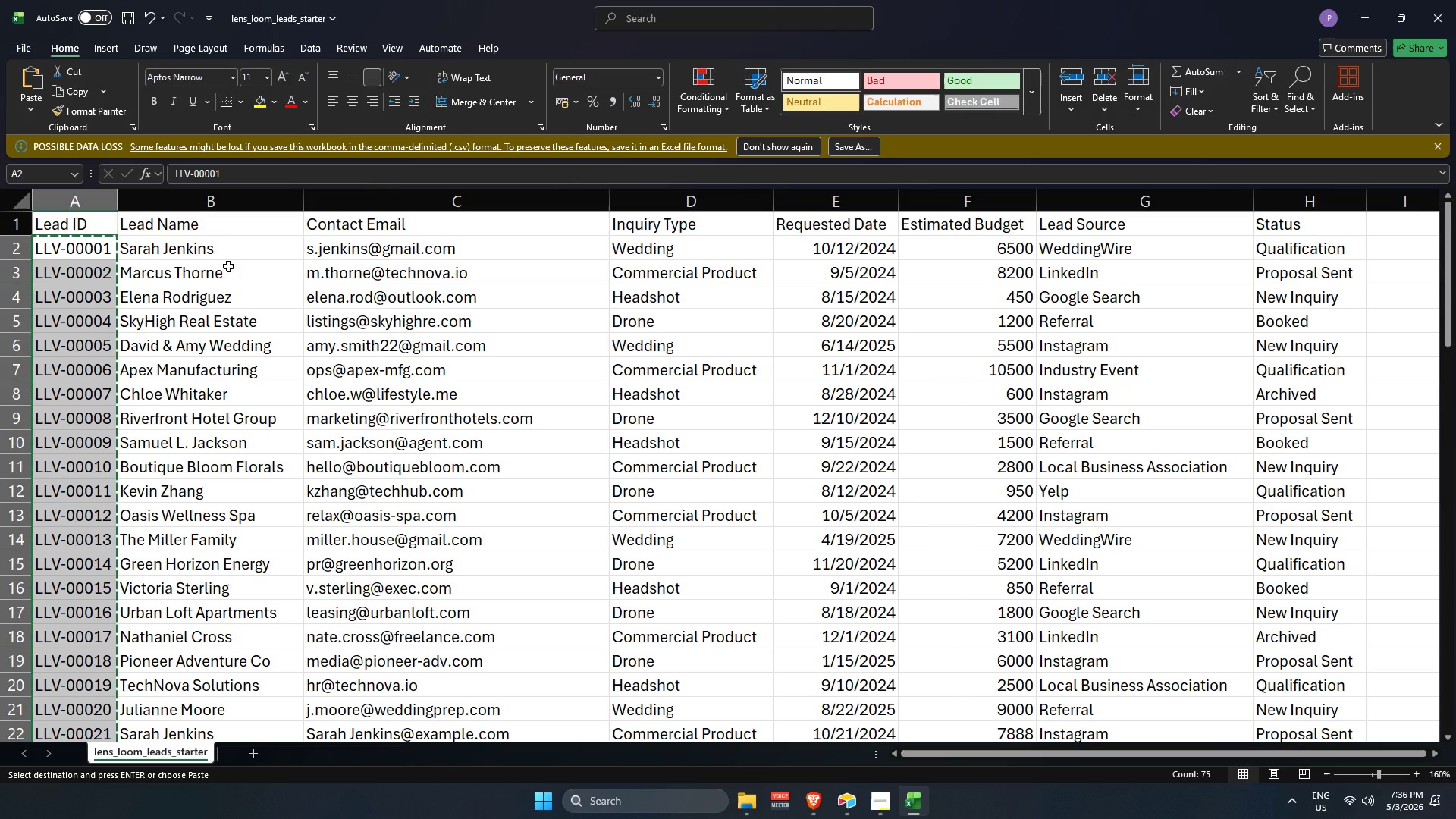 
left_click_drag(start_coordinate=[220, 240], to_coordinate=[249, 680])
 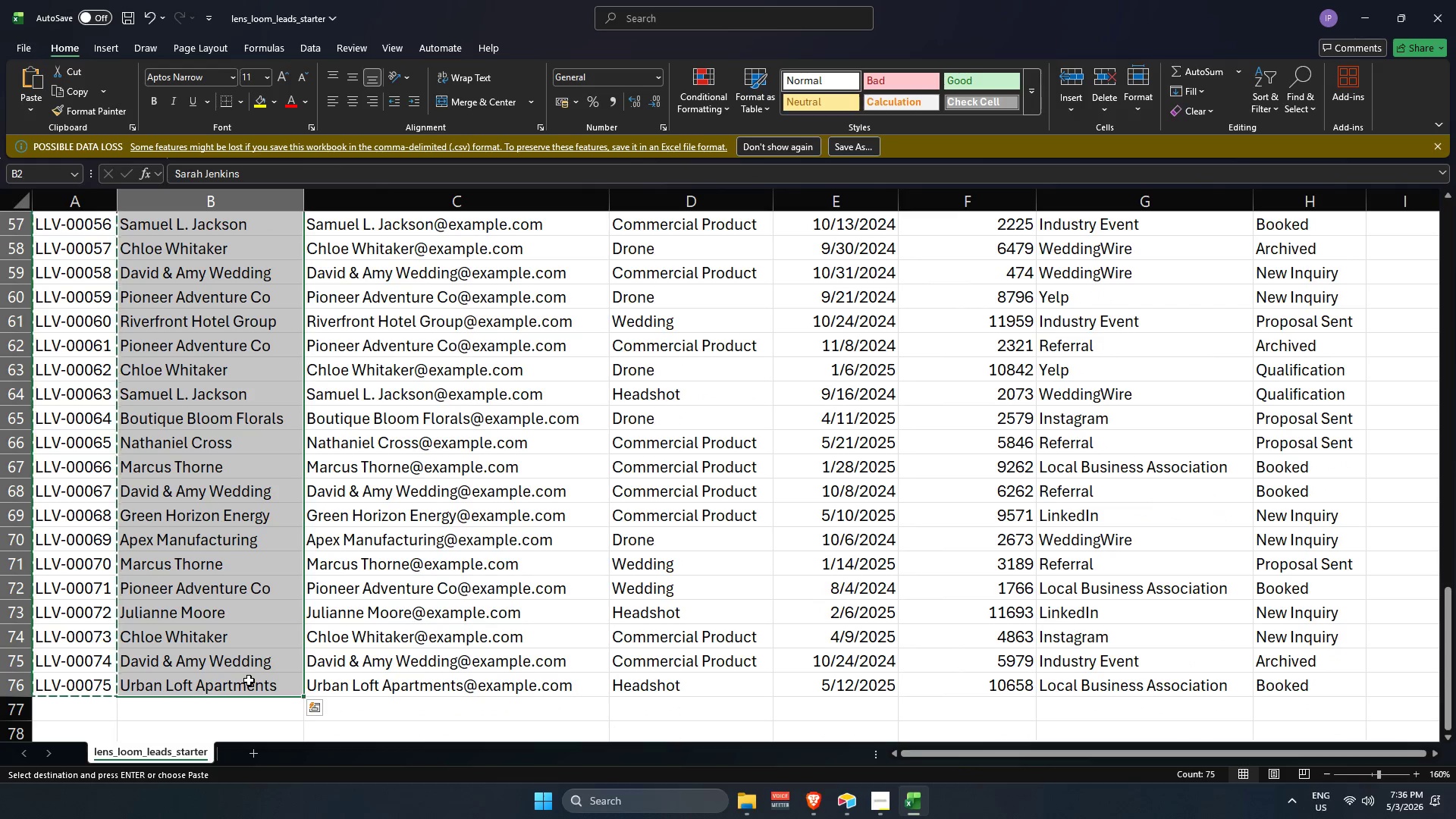 
hold_key(key=ControlLeft, duration=1.03)
scroll: coordinate [220, 620], scroll_direction: down, amount: 3.0
 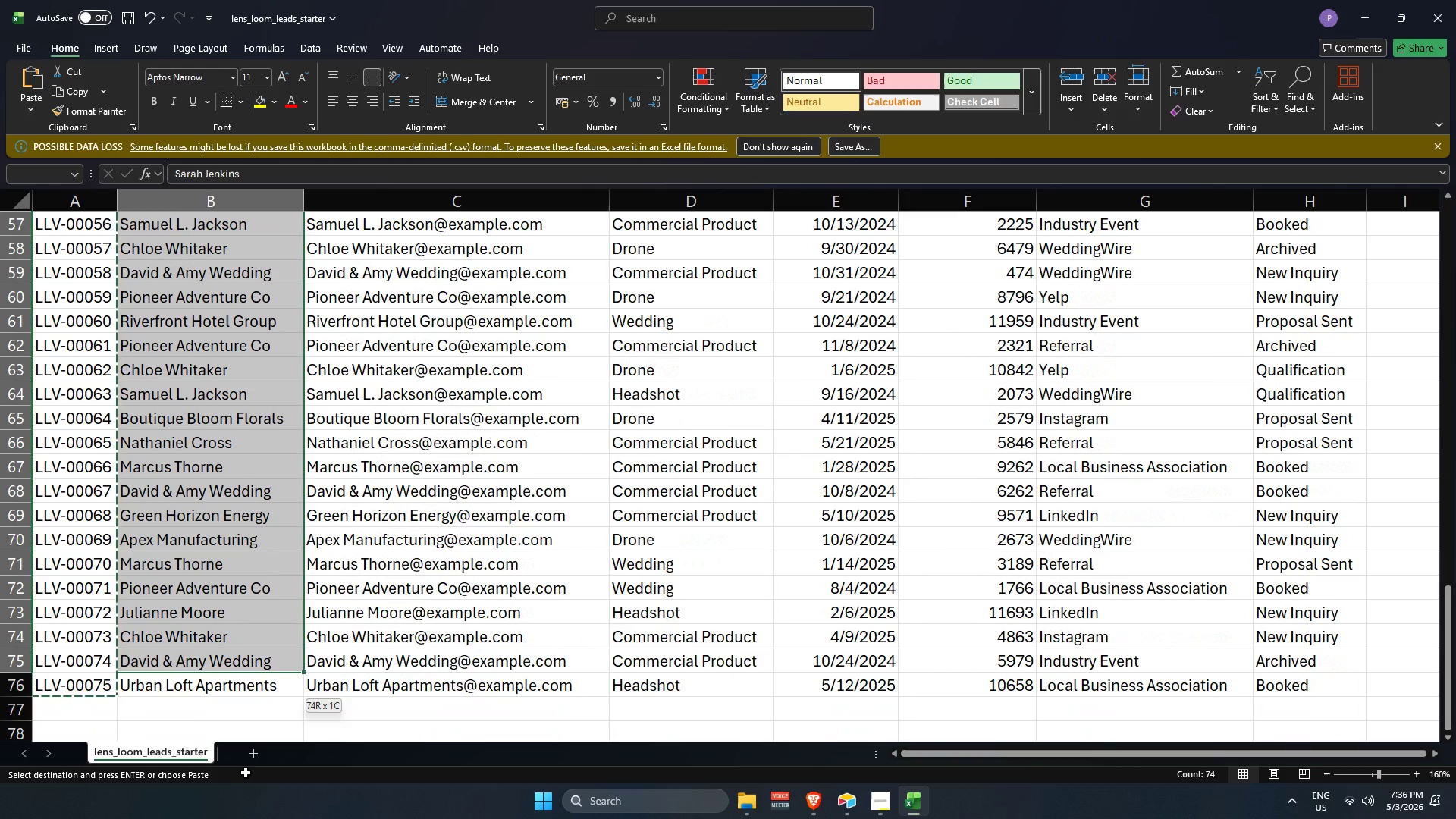 
key(Control+C)
 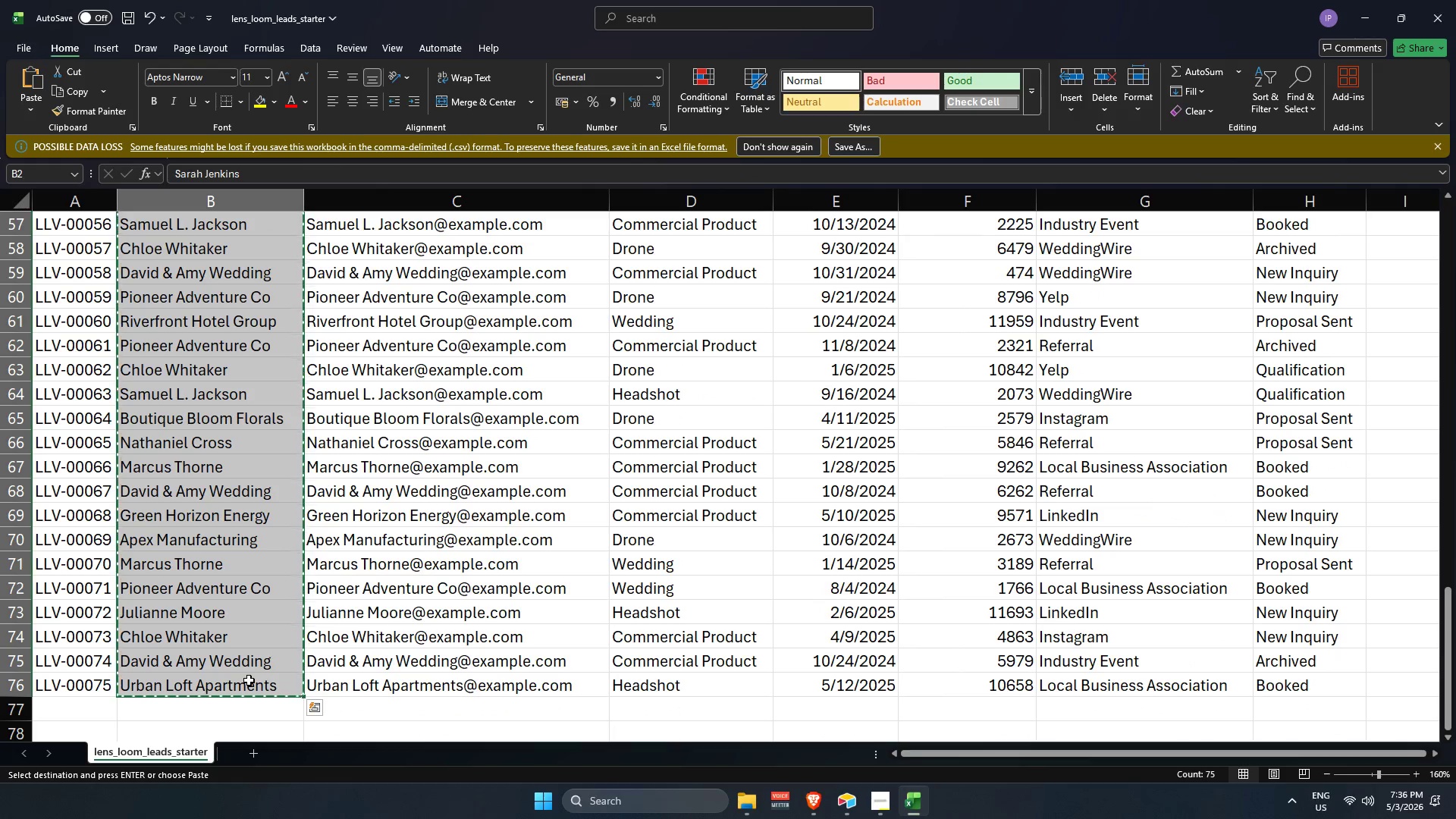 
key(Alt+AltLeft)
 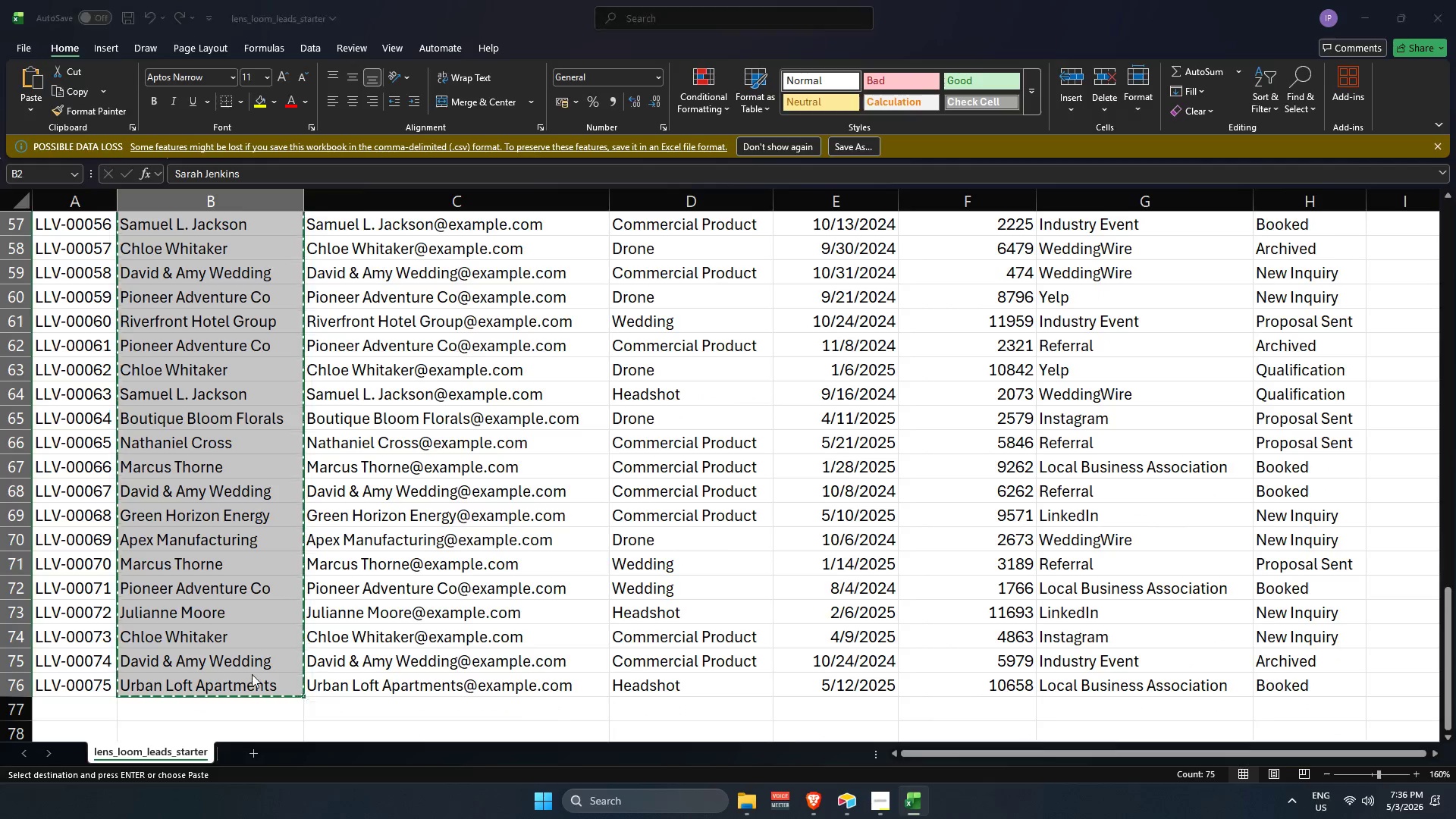 
key(Alt+Tab)
 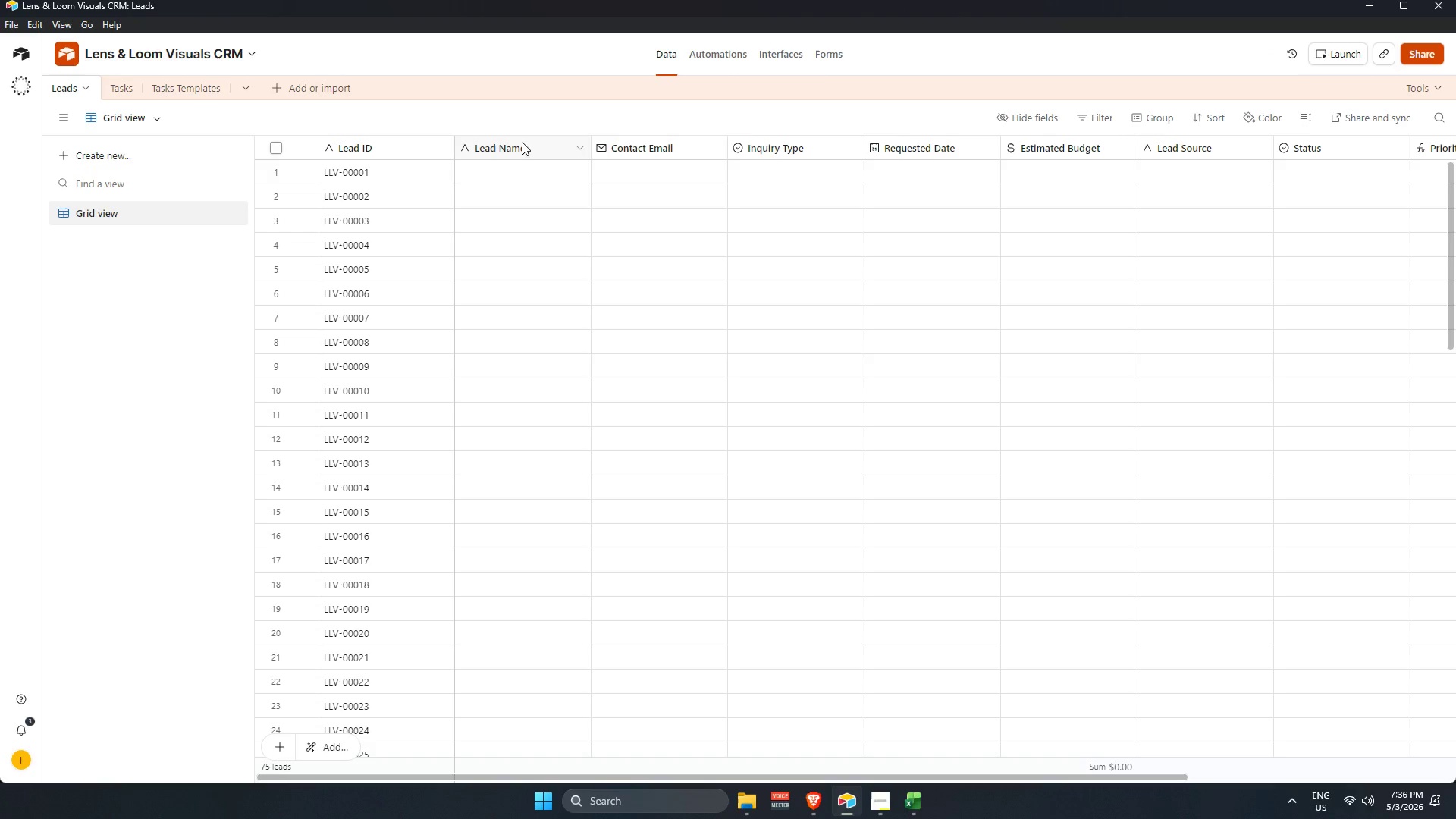 
scroll: coordinate [519, 167], scroll_direction: up, amount: 3.0
 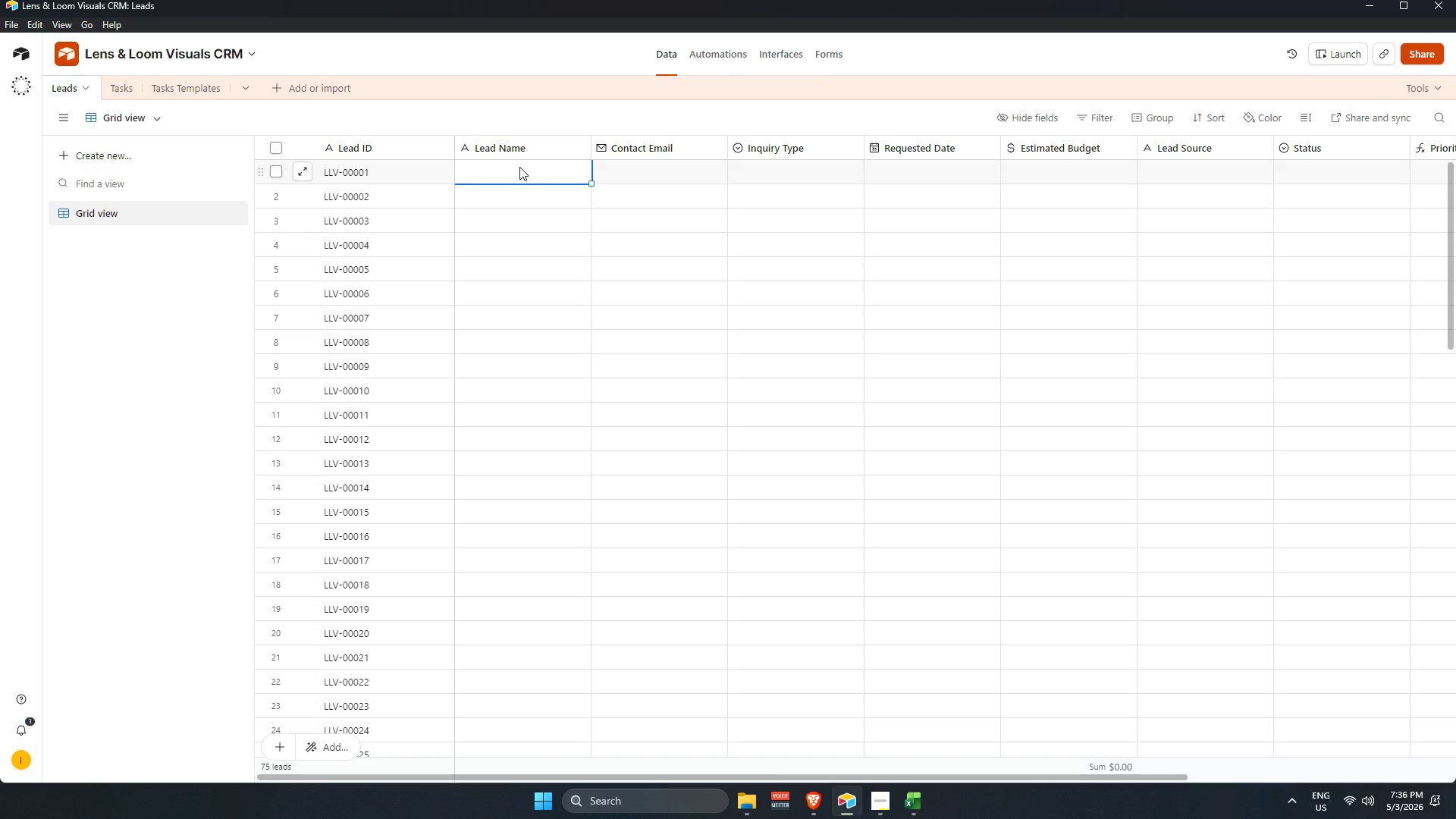 
key(Control+V)
 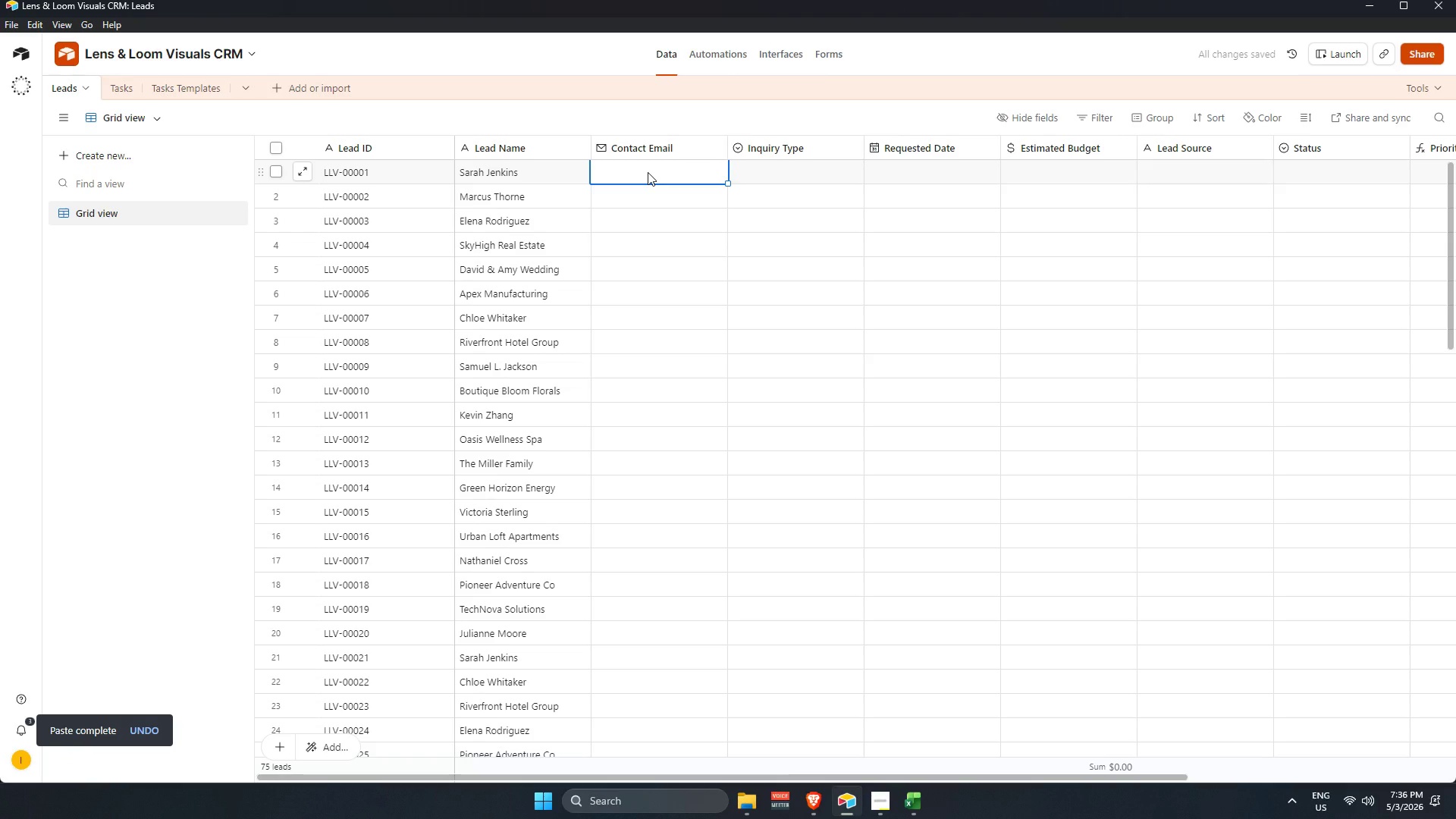 
wait(8.61)
 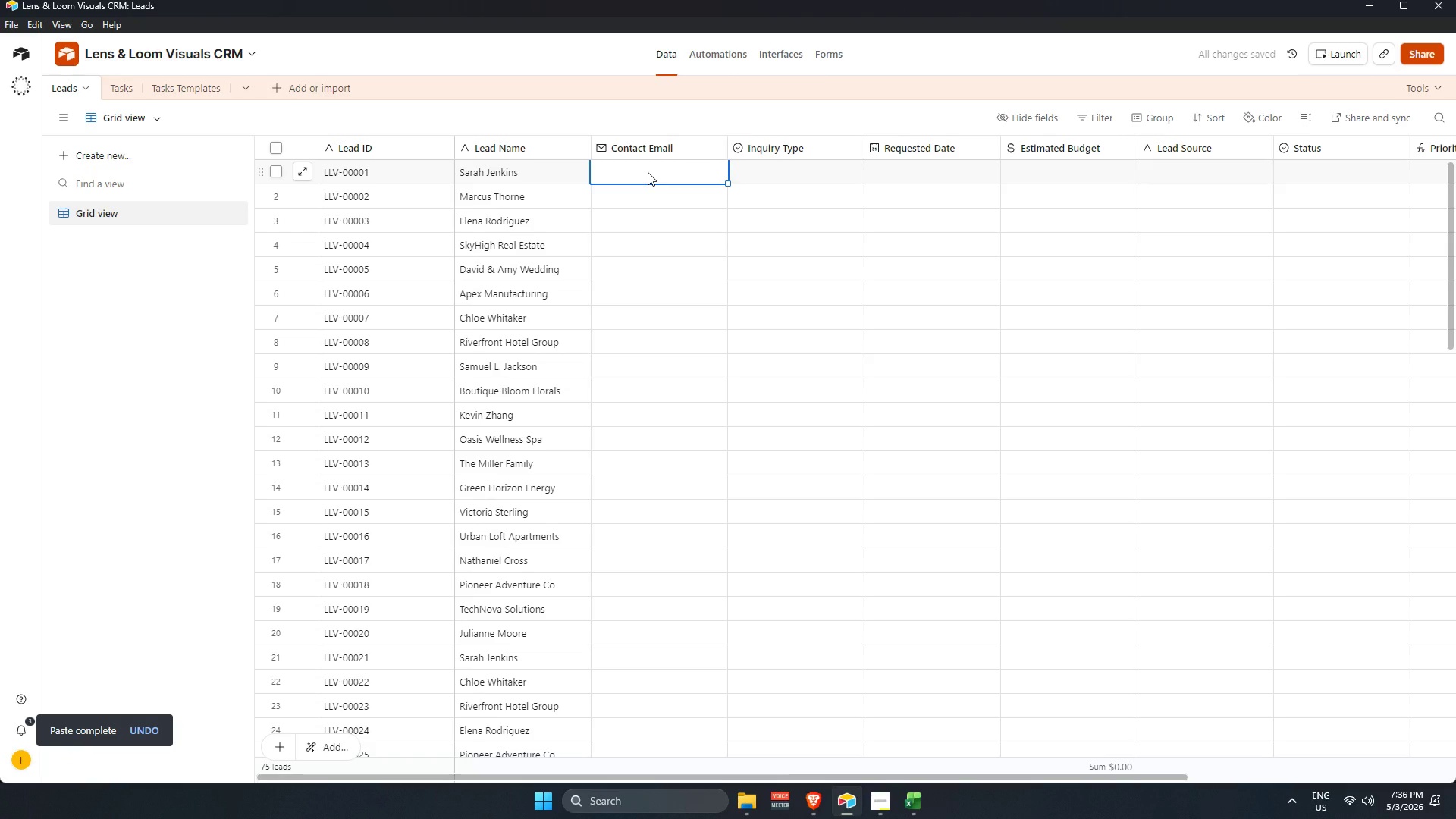 
key(Alt+AltLeft)
 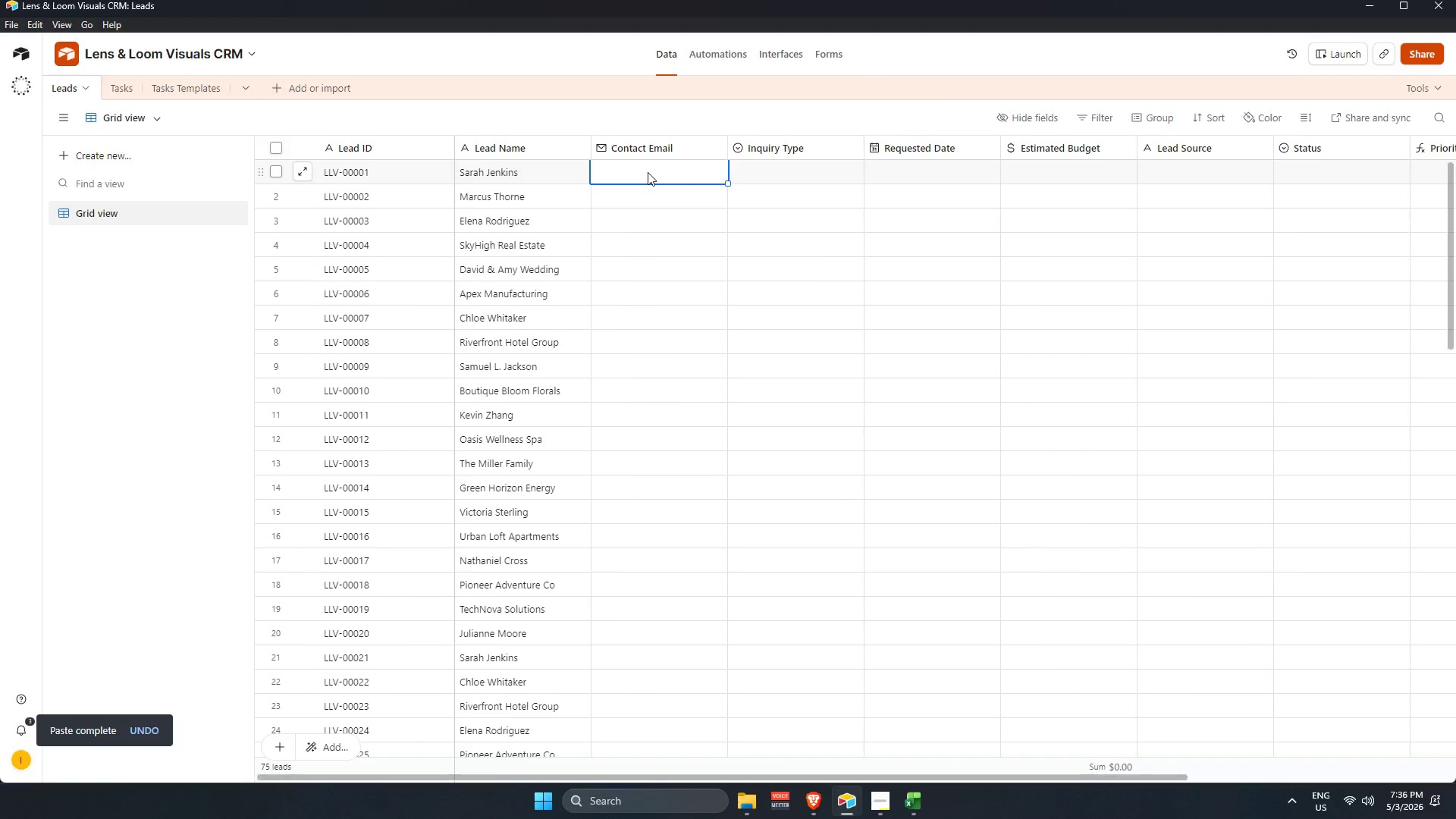 
key(Alt+Tab)
 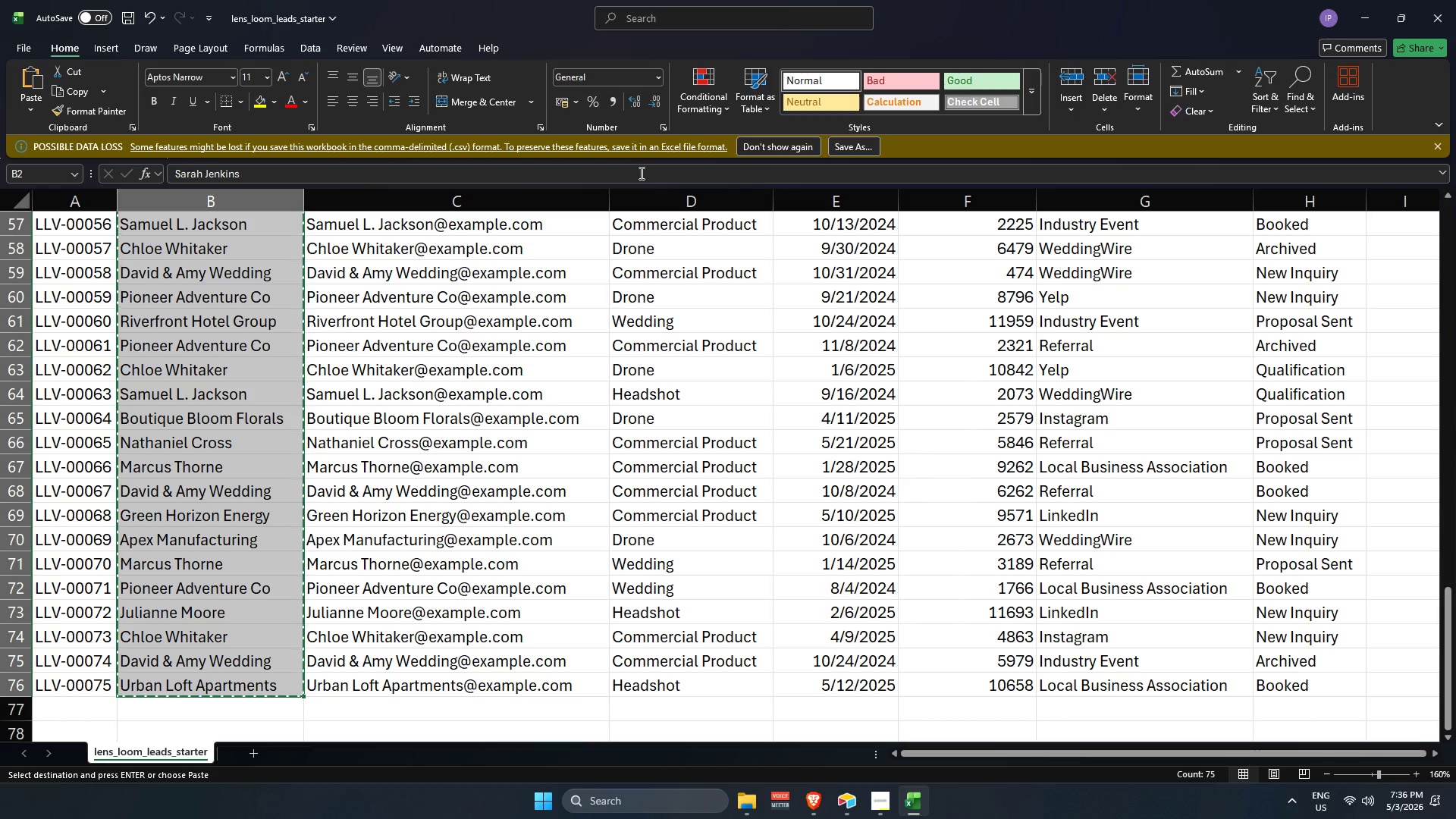 
hold_key(key=ControlLeft, duration=0.84)
scroll: coordinate [516, 425], scroll_direction: up, amount: 23.0
 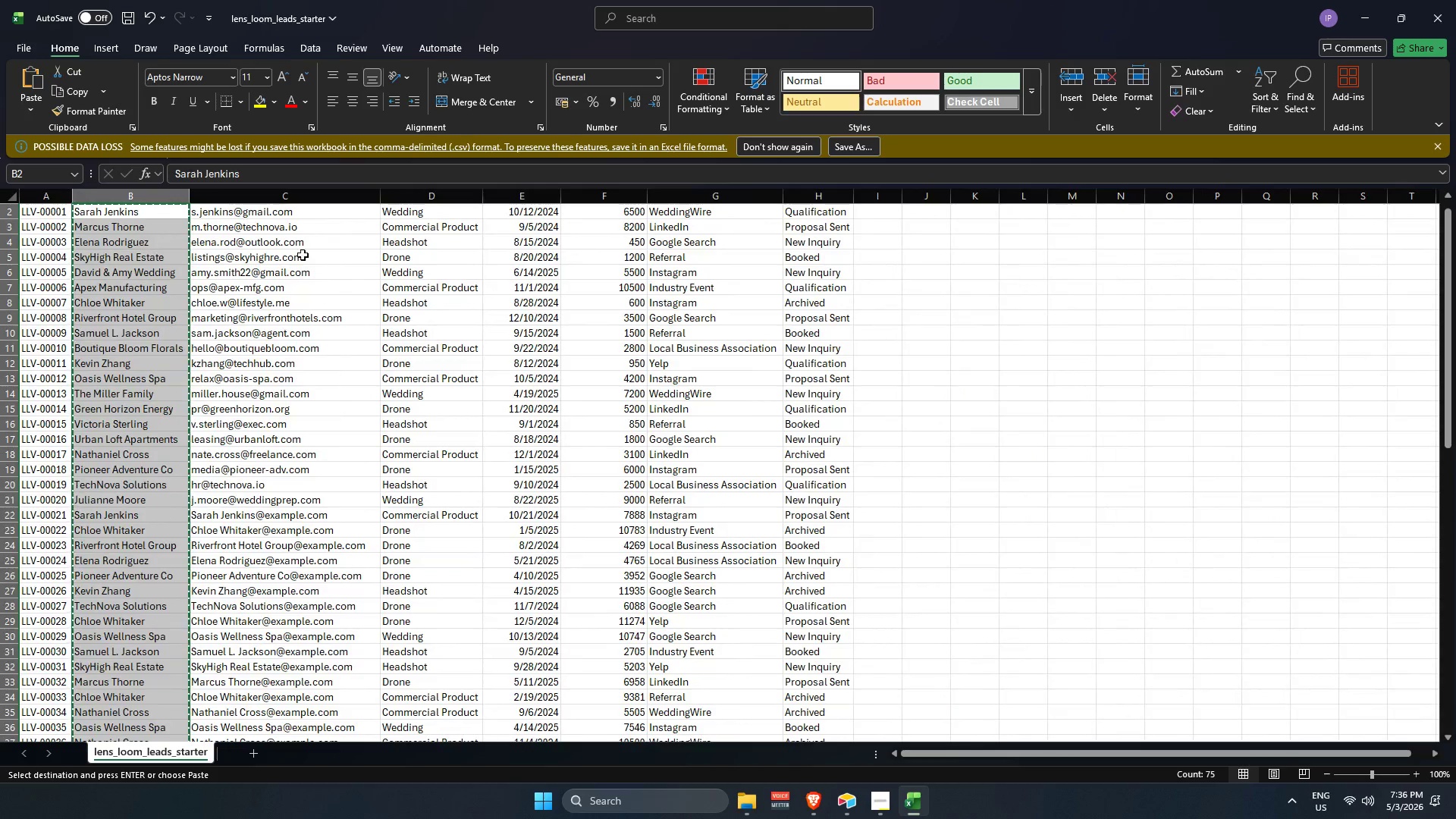 
hold_key(key=ControlLeft, duration=0.52)
scroll: coordinate [294, 263], scroll_direction: down, amount: 1.0
 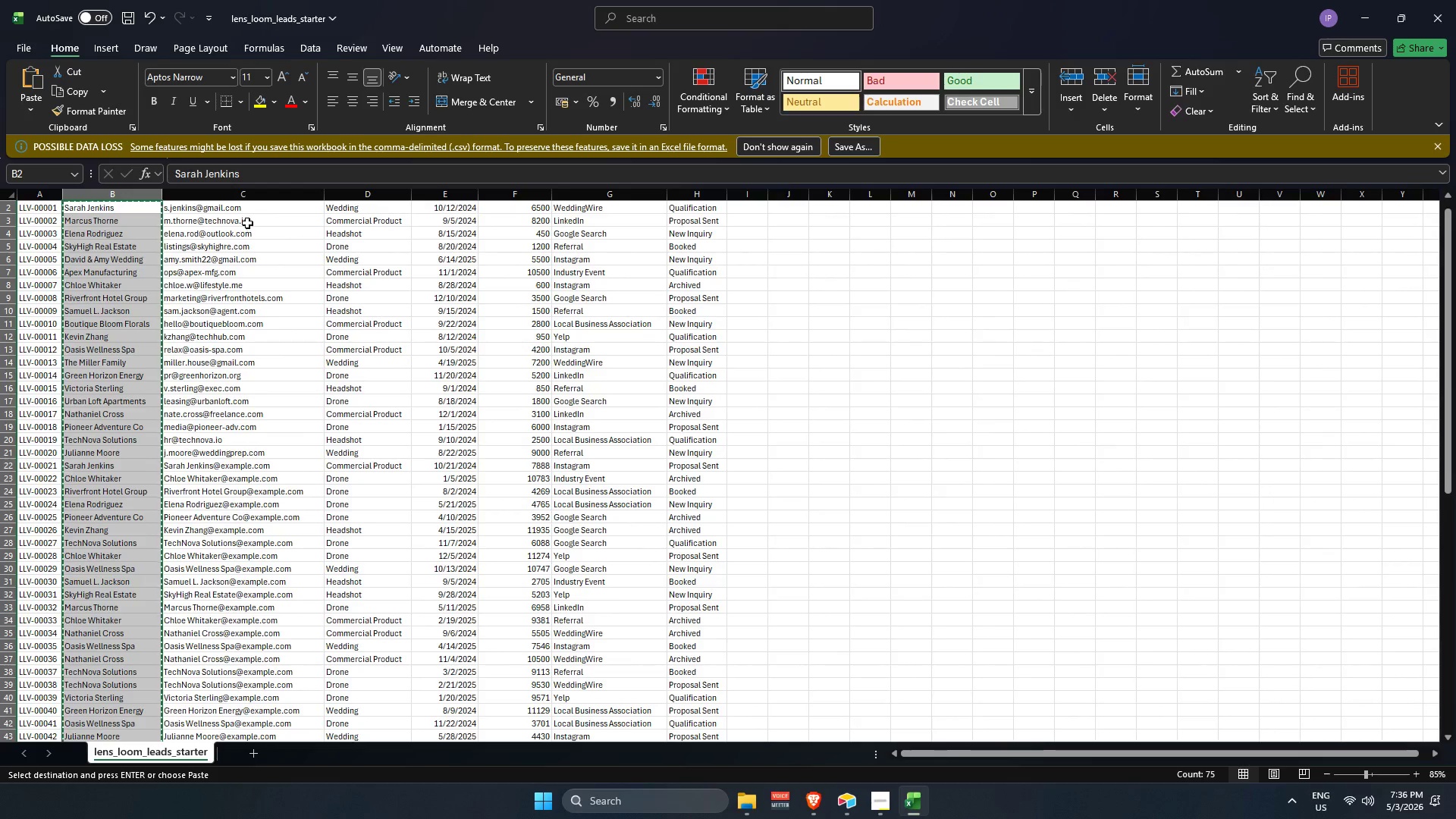 
left_click_drag(start_coordinate=[253, 215], to_coordinate=[298, 642])
 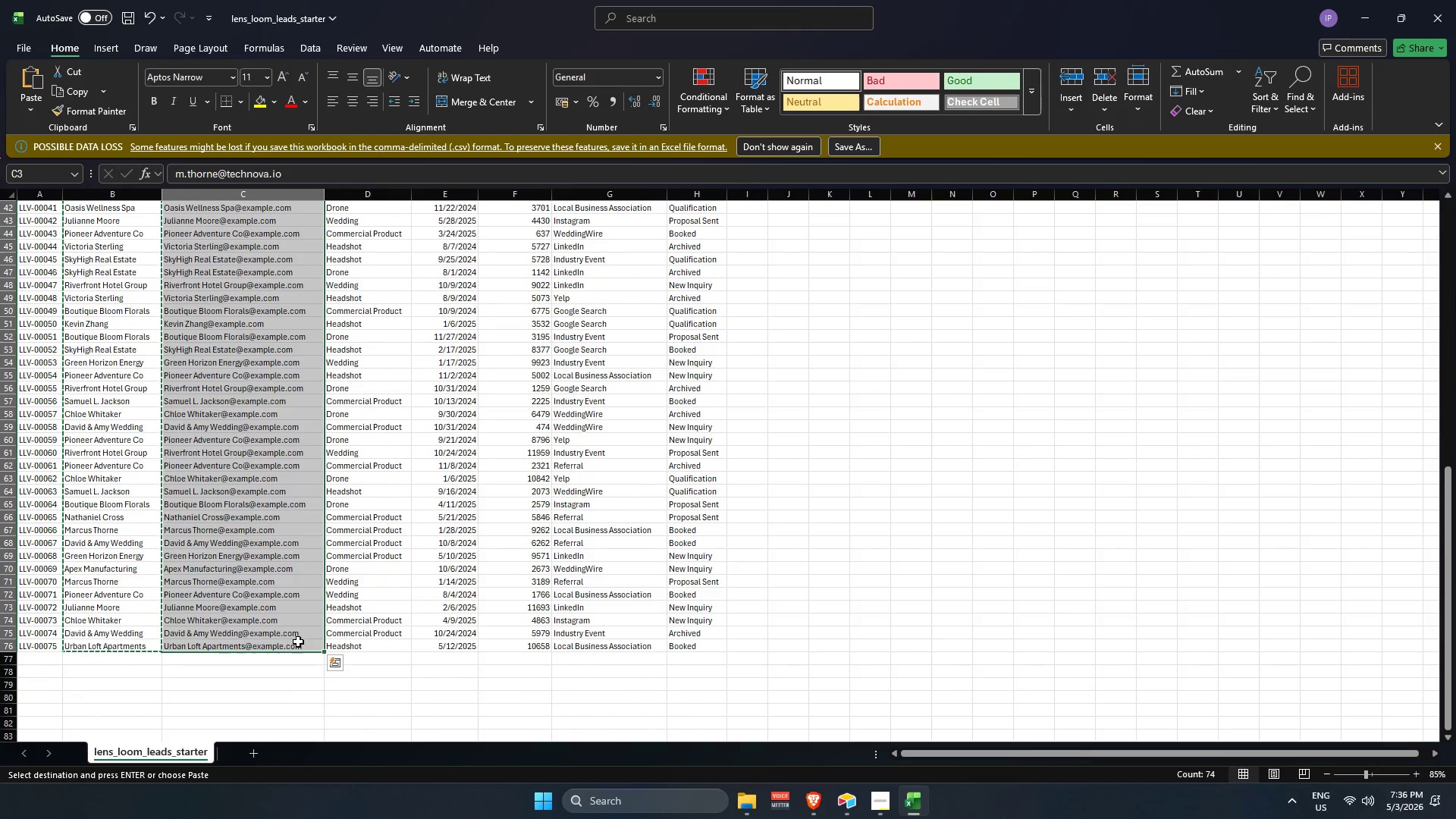 
key(Control+C)
 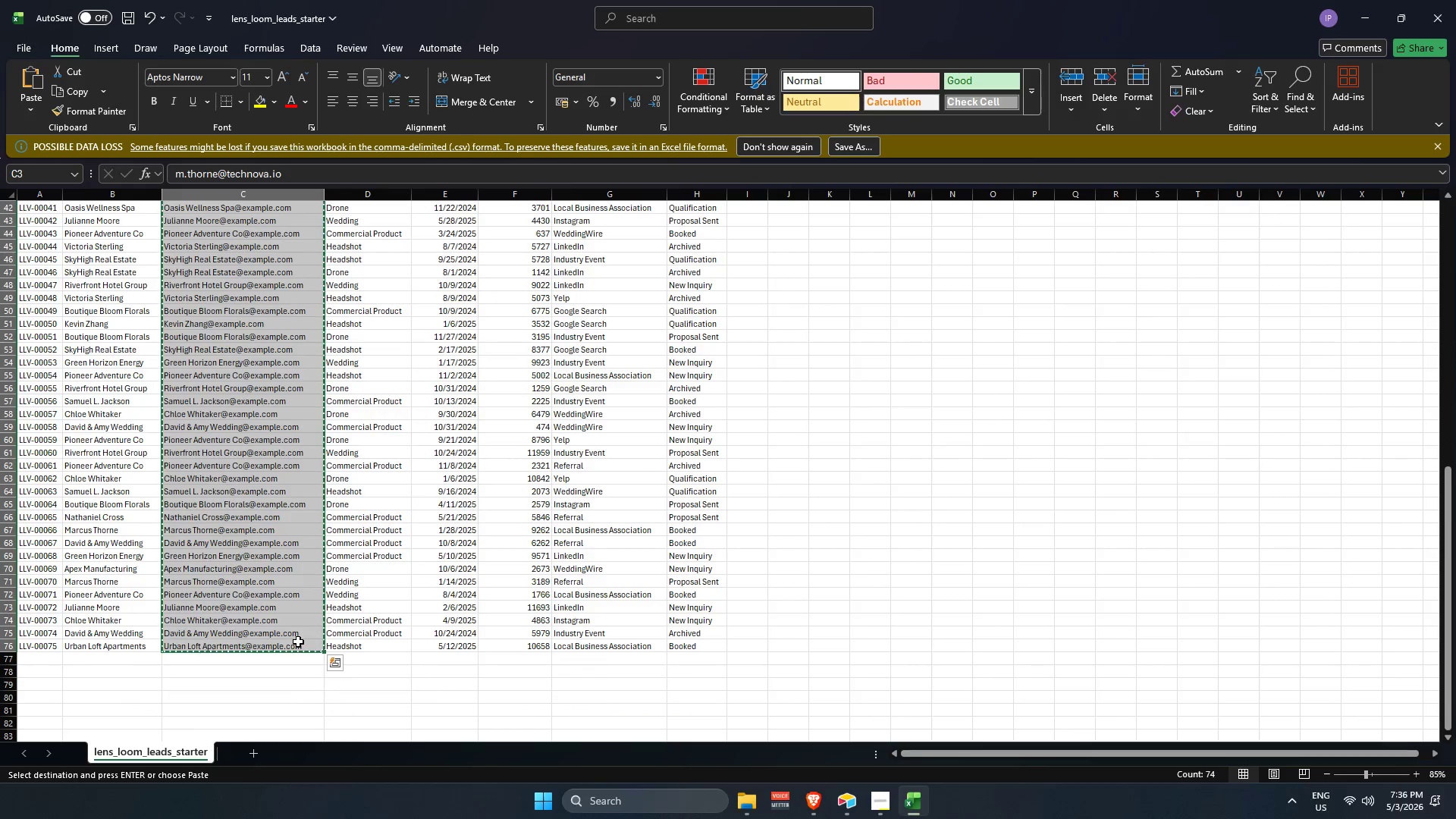 
key(Alt+AltLeft)
 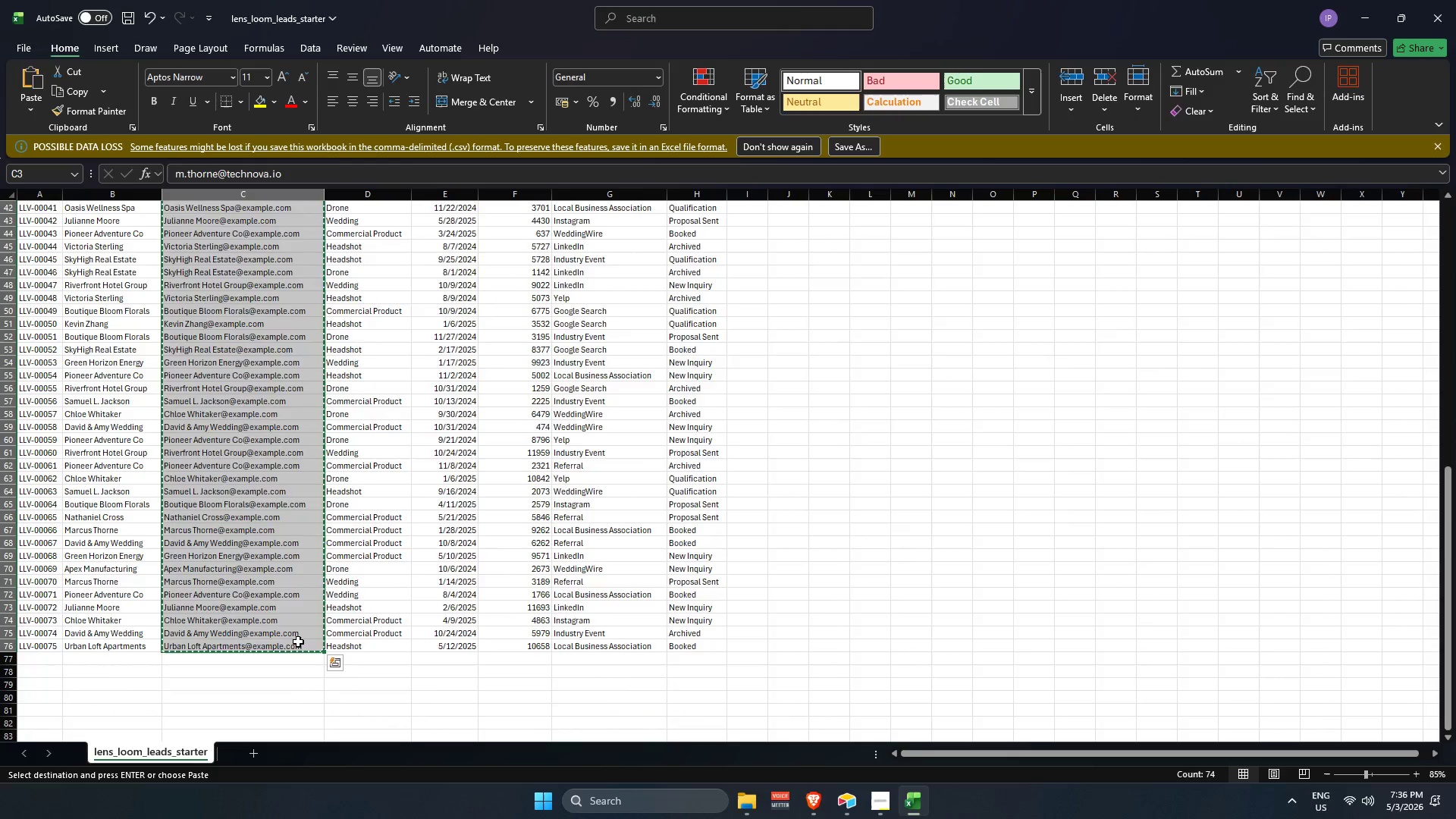 
key(Alt+Tab)
 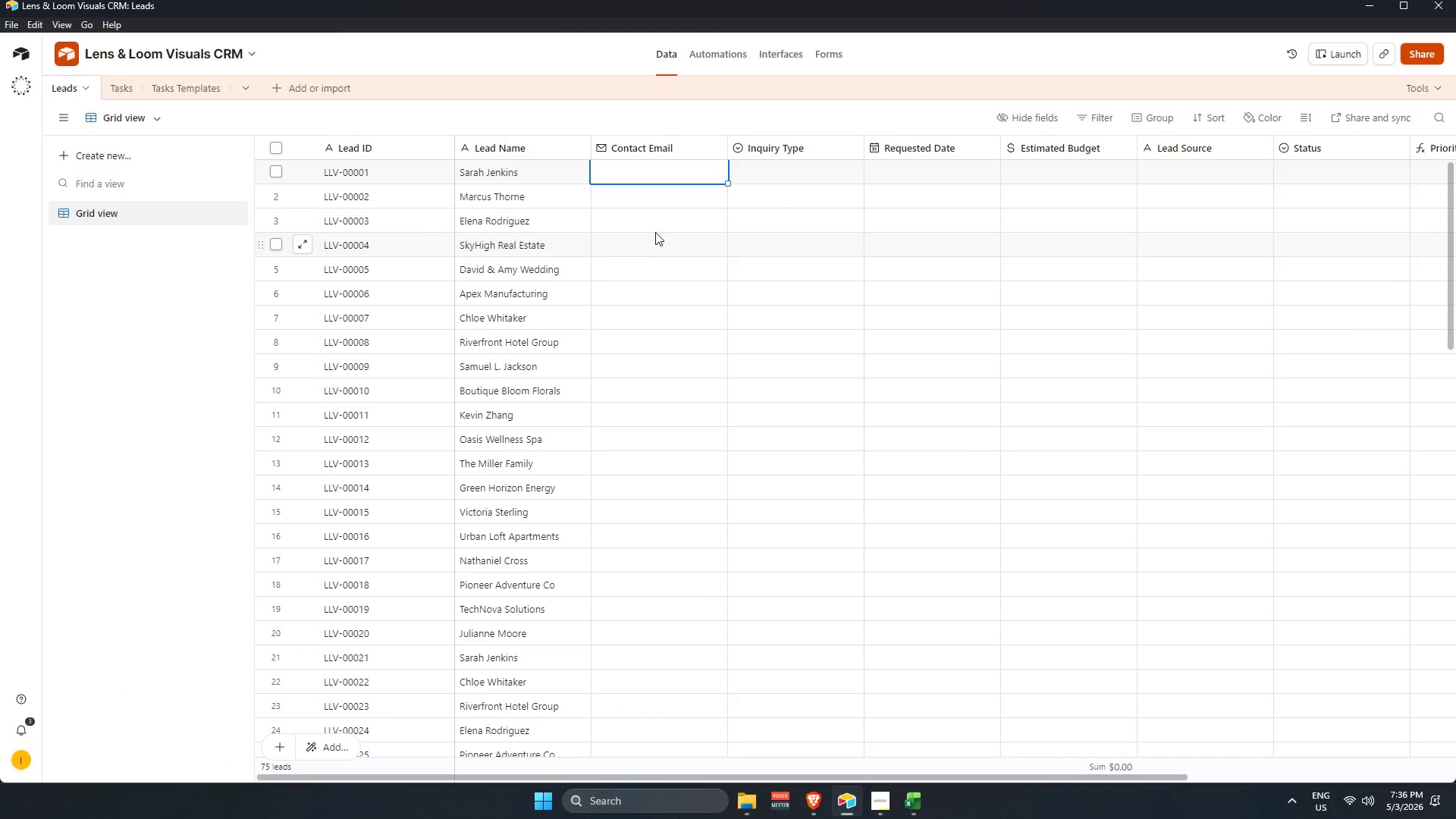 
key(Alt+AltLeft)
 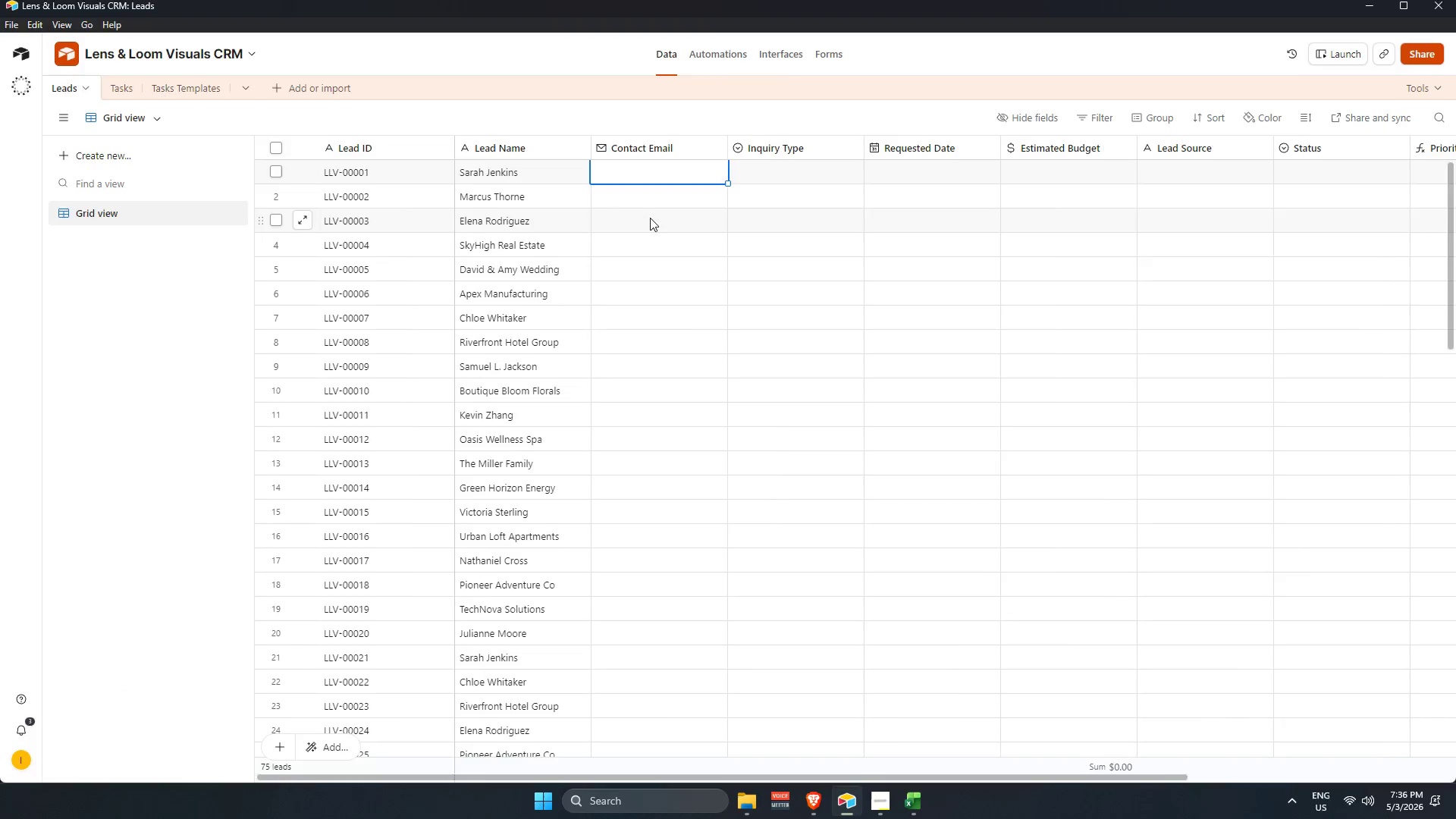 
key(Alt+Tab)
 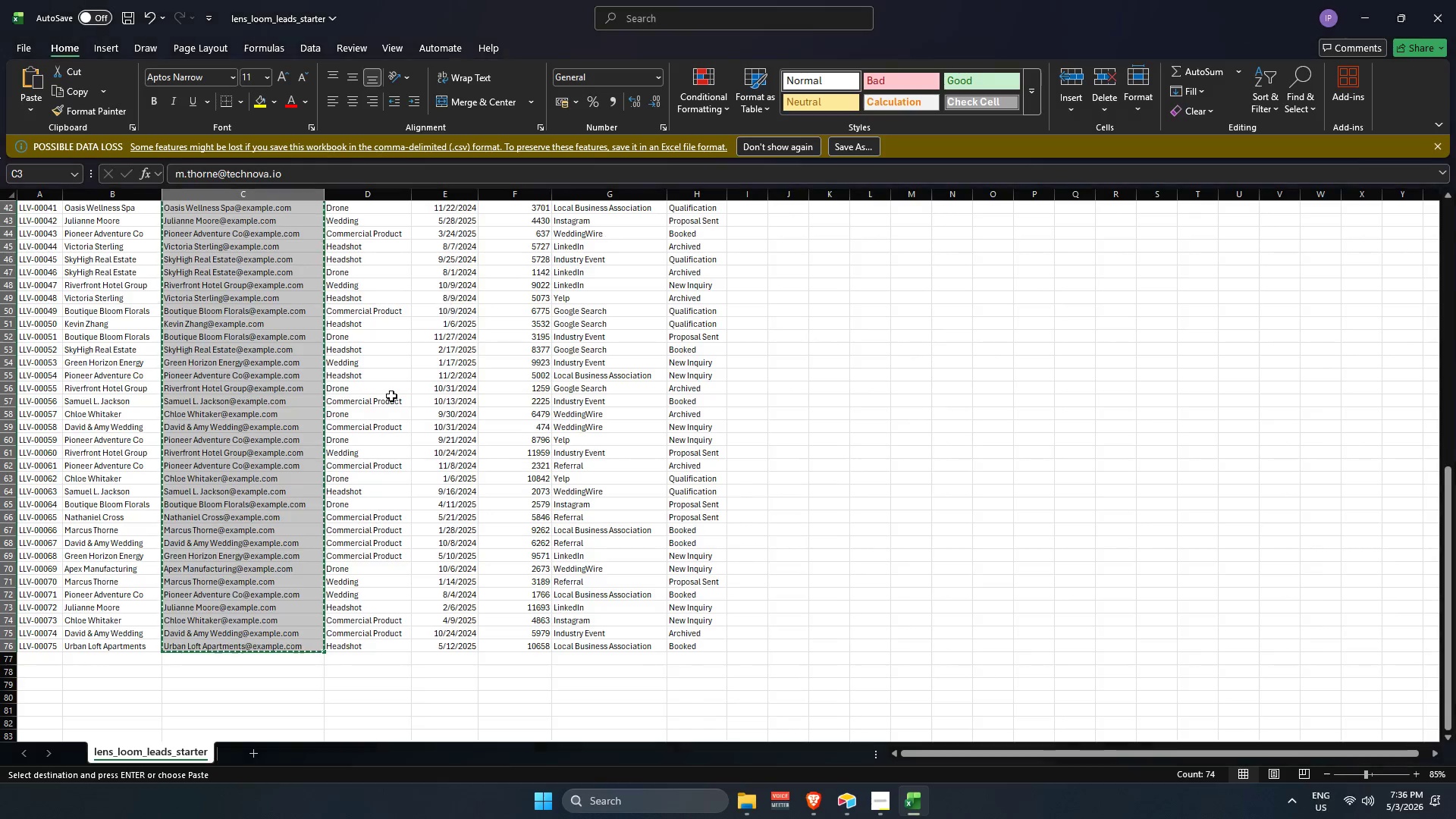 
key(Alt+AltLeft)
 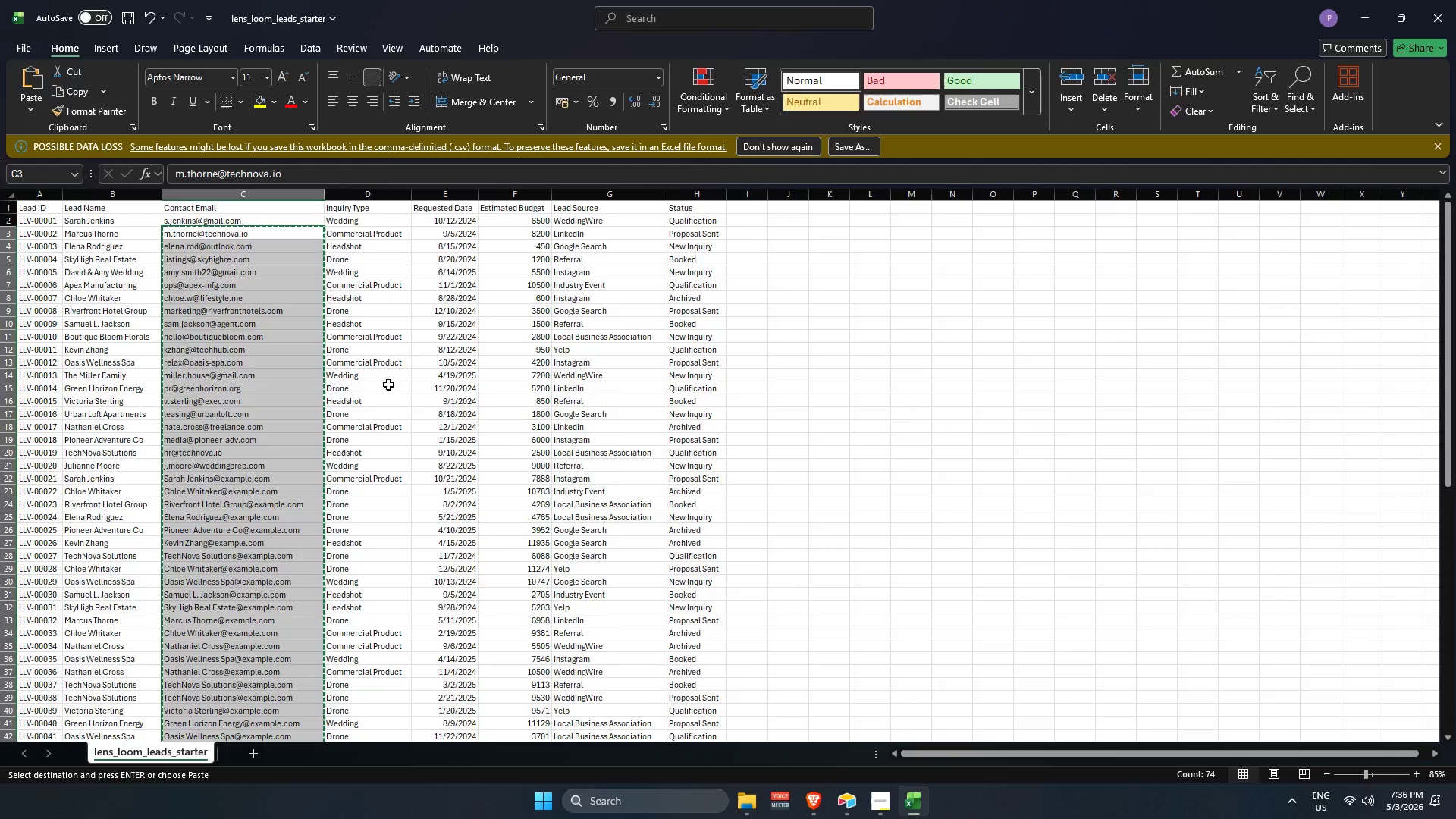 
key(Alt+Tab)
 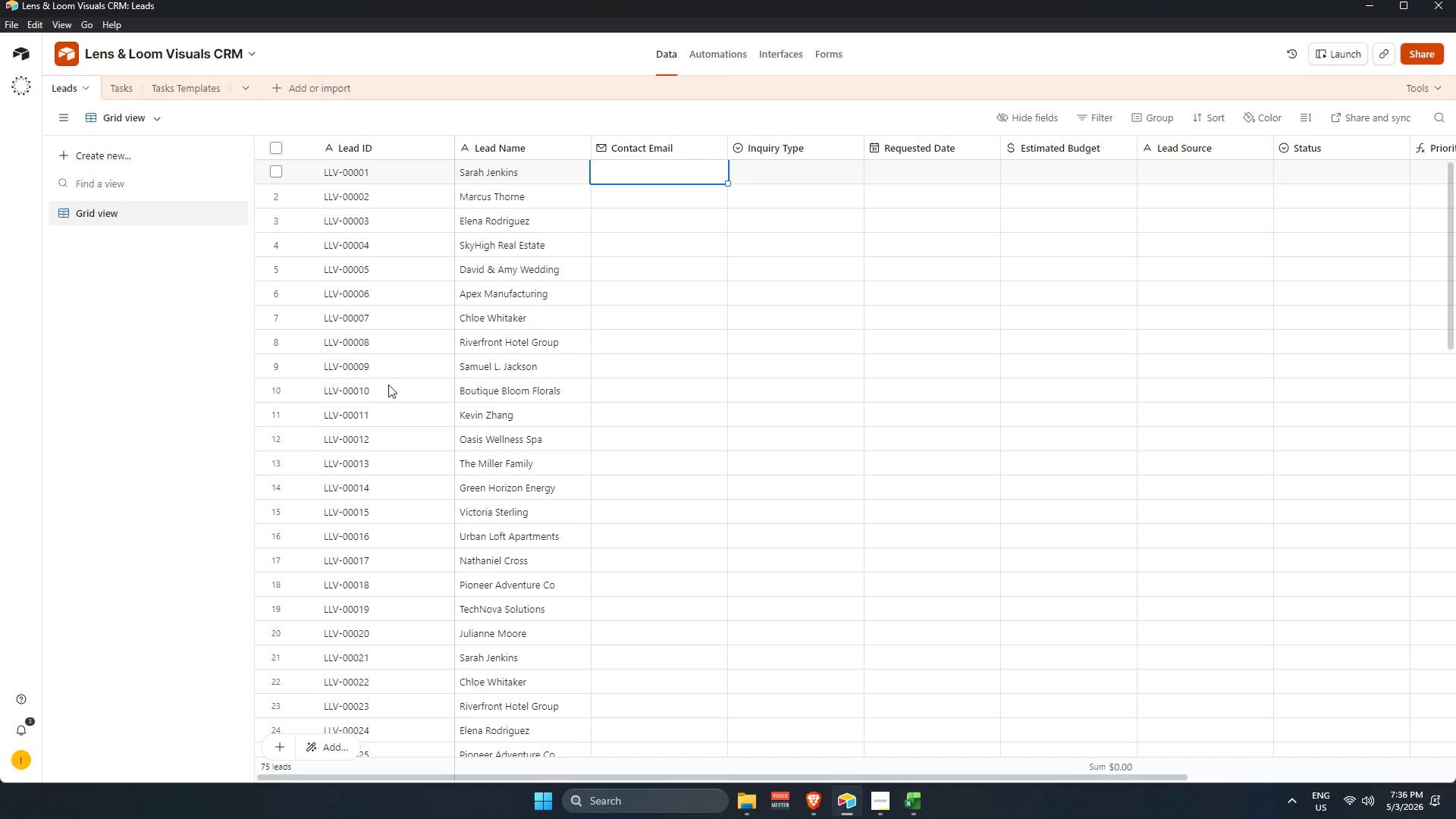 
scroll: coordinate [398, 389], scroll_direction: up, amount: 23.0
 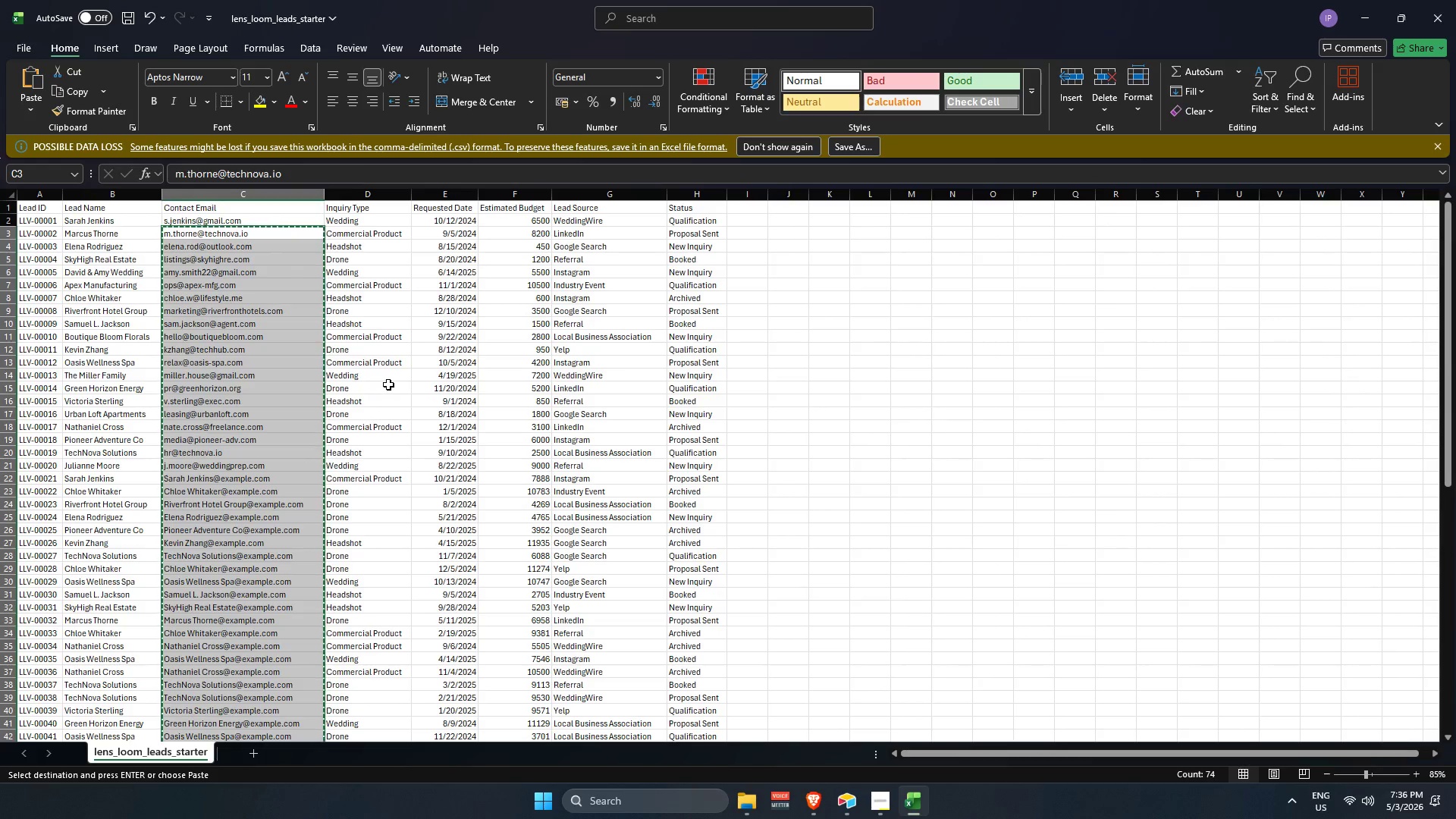 
key(Alt+AltLeft)
 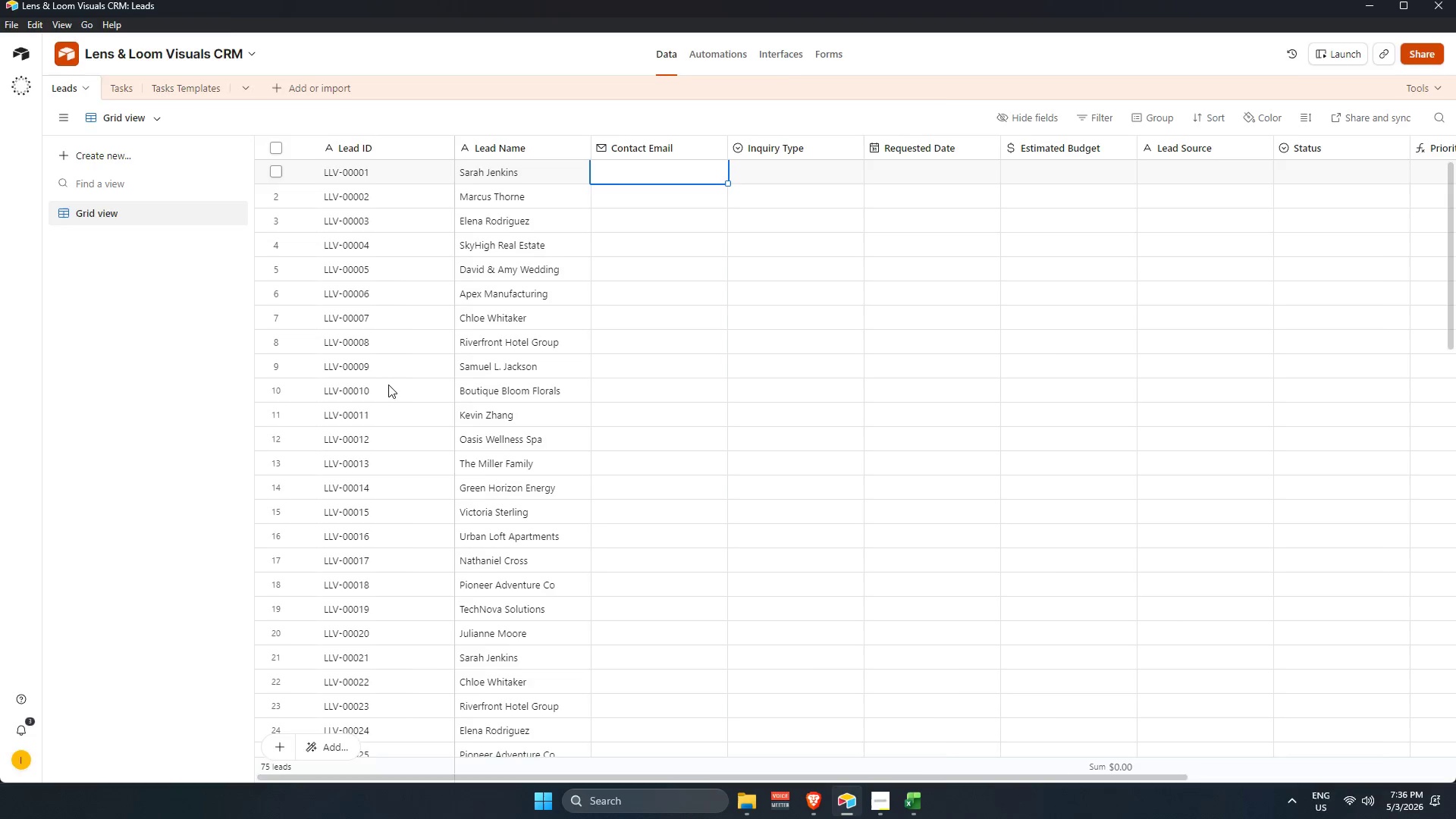 
key(Alt+Tab)
 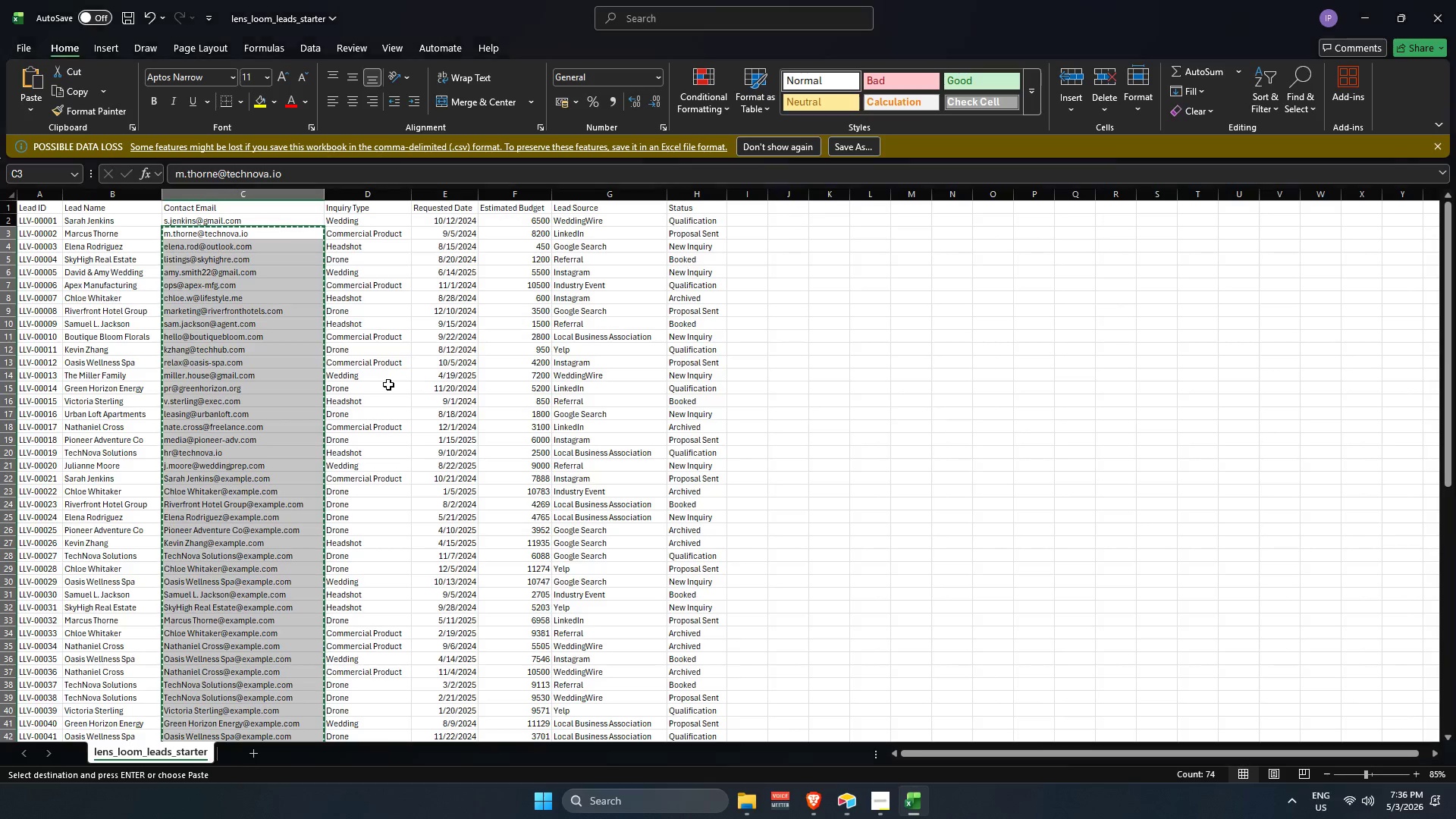 
scroll: coordinate [387, 383], scroll_direction: up, amount: 3.0
 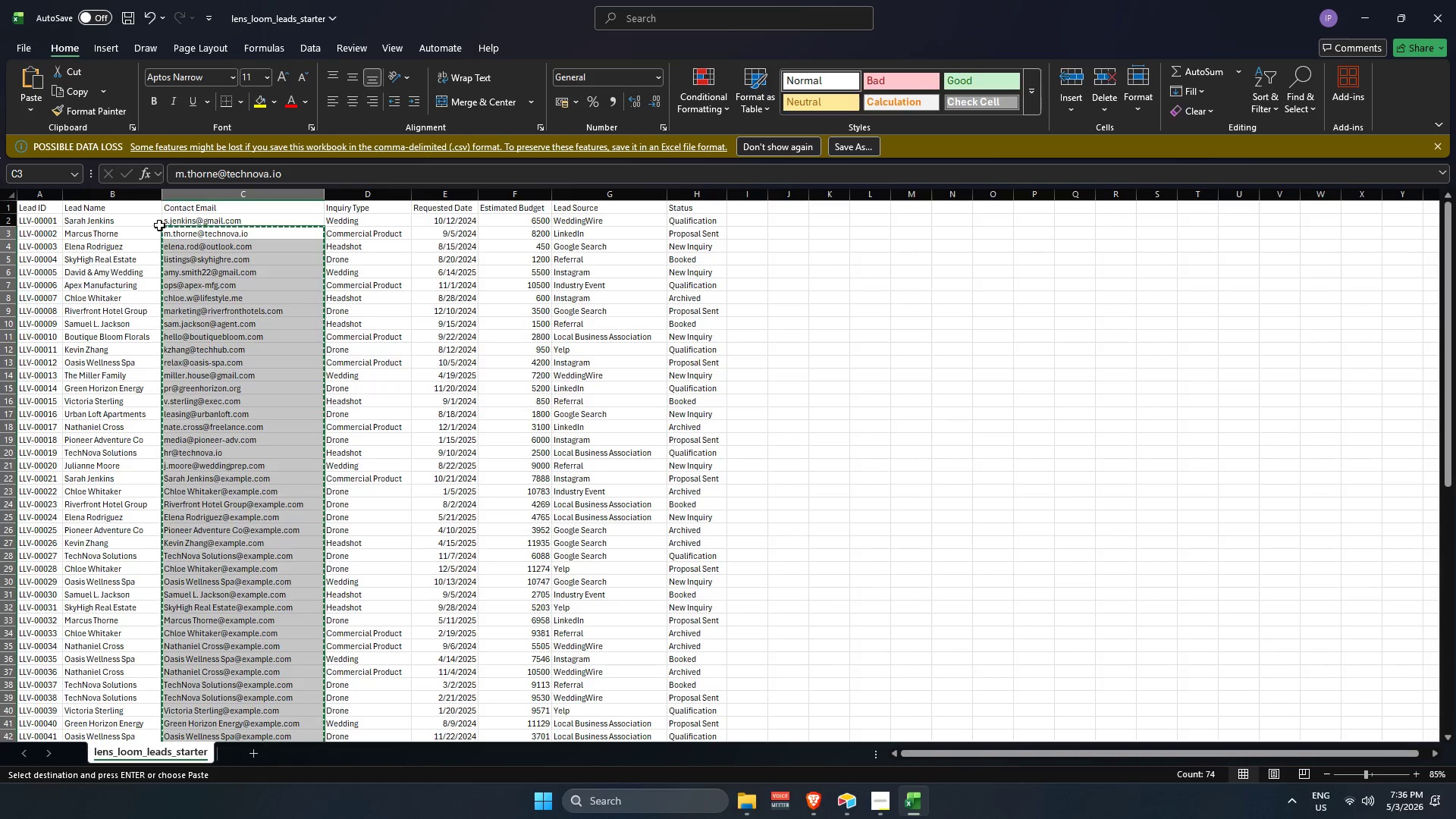 
left_click_drag(start_coordinate=[160, 224], to_coordinate=[182, 222])
 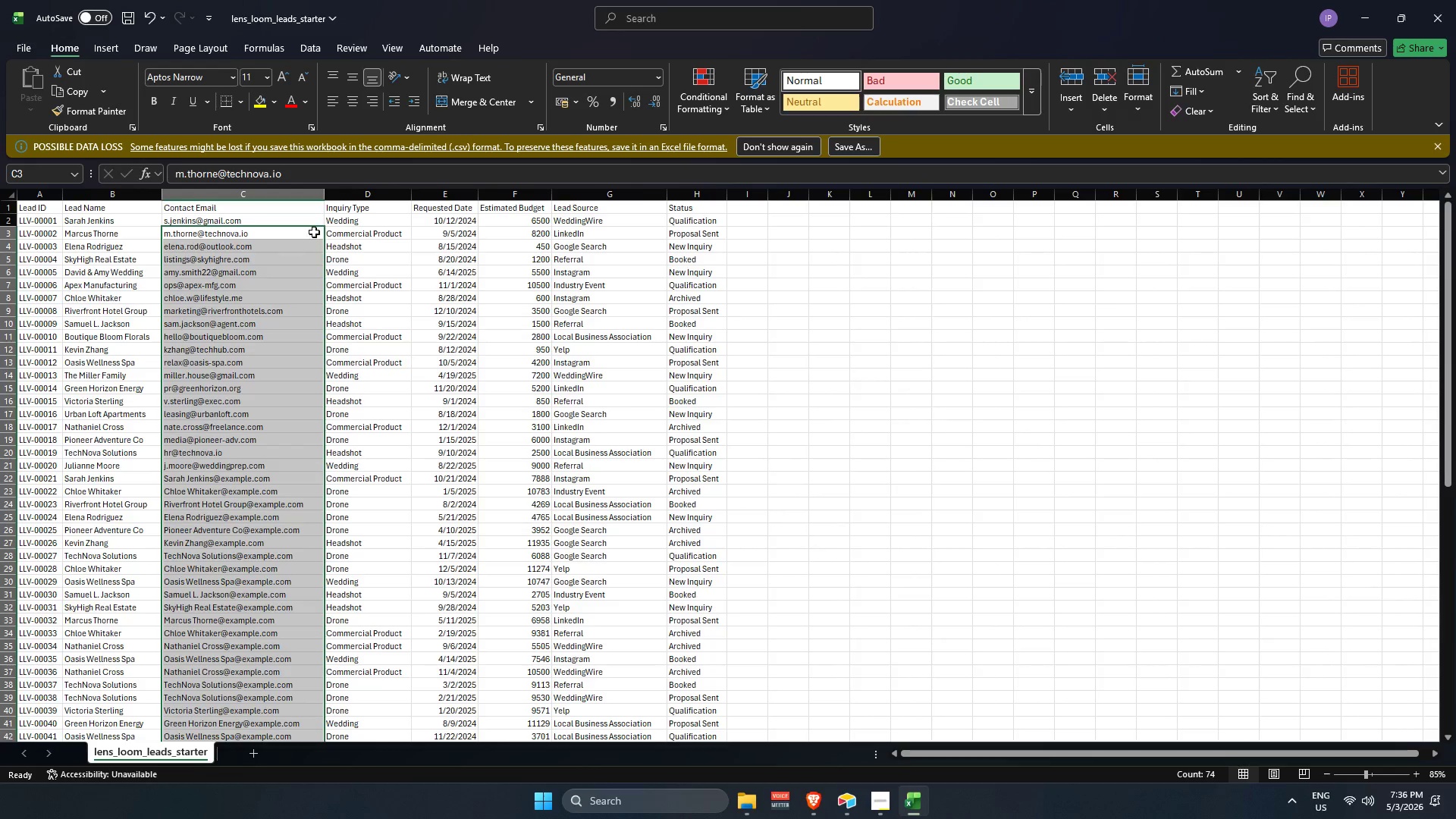 
left_click_drag(start_coordinate=[324, 224], to_coordinate=[324, 215])
 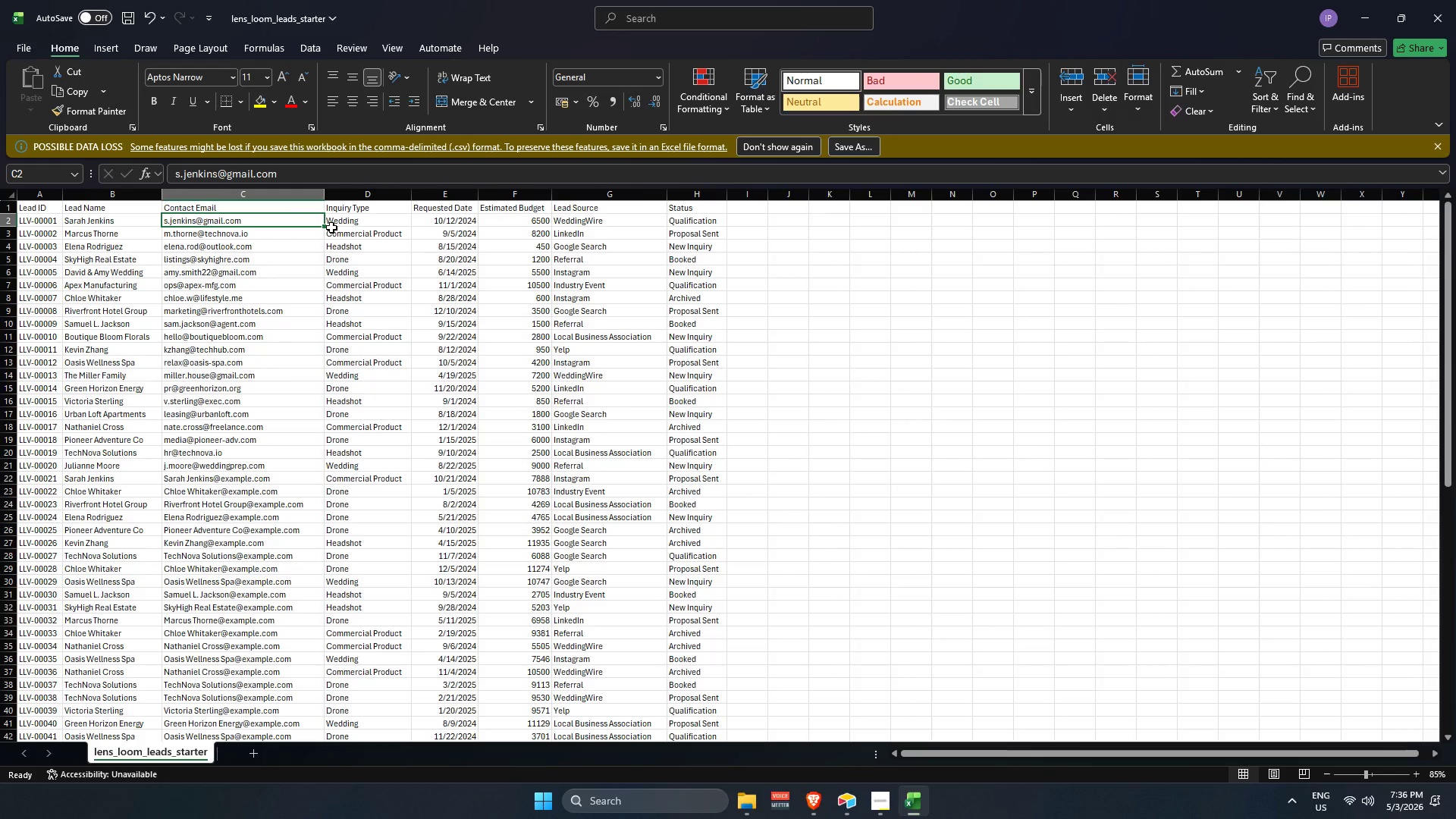 
hold_key(key=ControlLeft, duration=1.81)
scroll: coordinate [322, 258], scroll_direction: down, amount: 5.0
 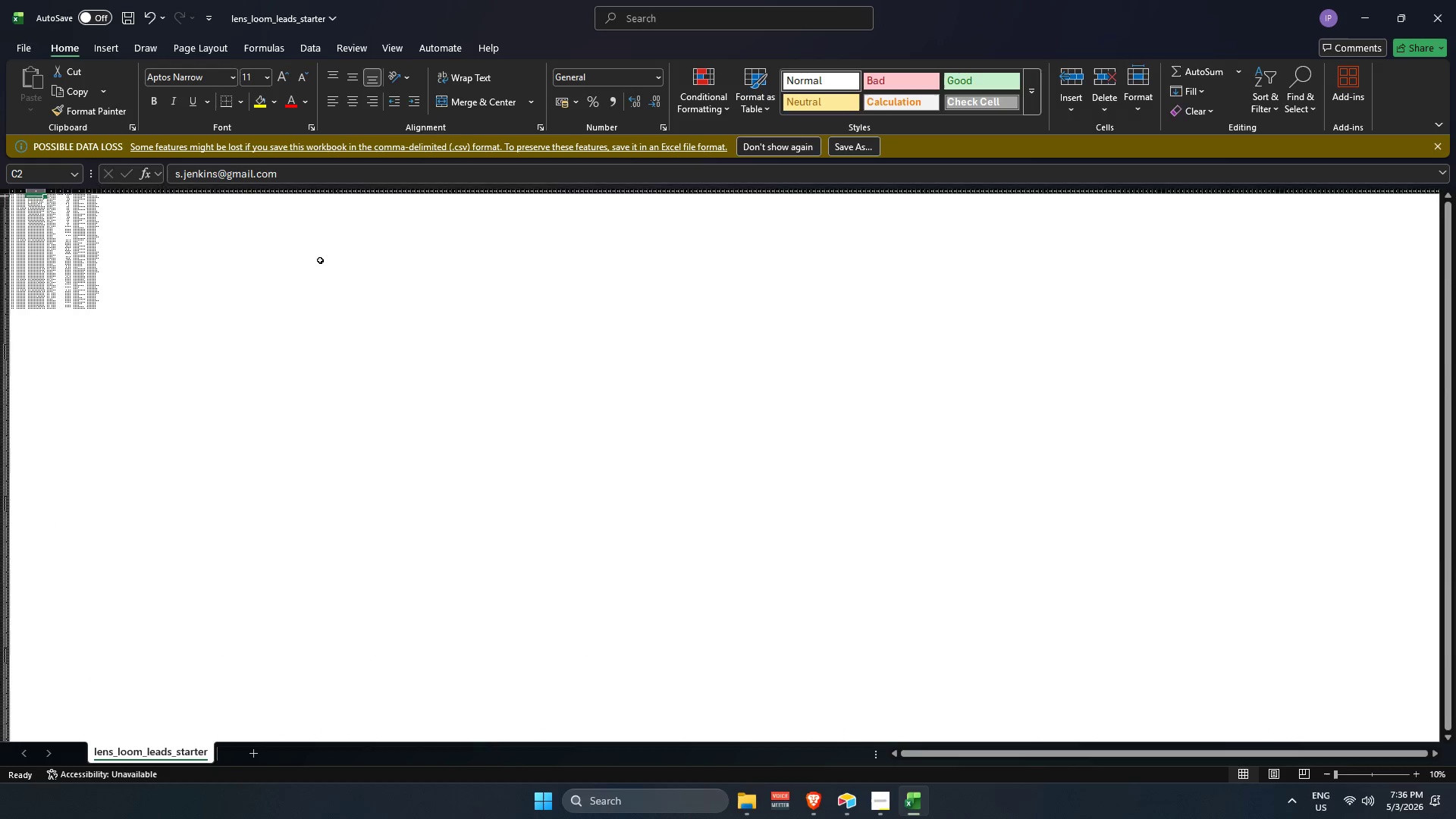 
scroll: coordinate [319, 259], scroll_direction: up, amount: 2.0
 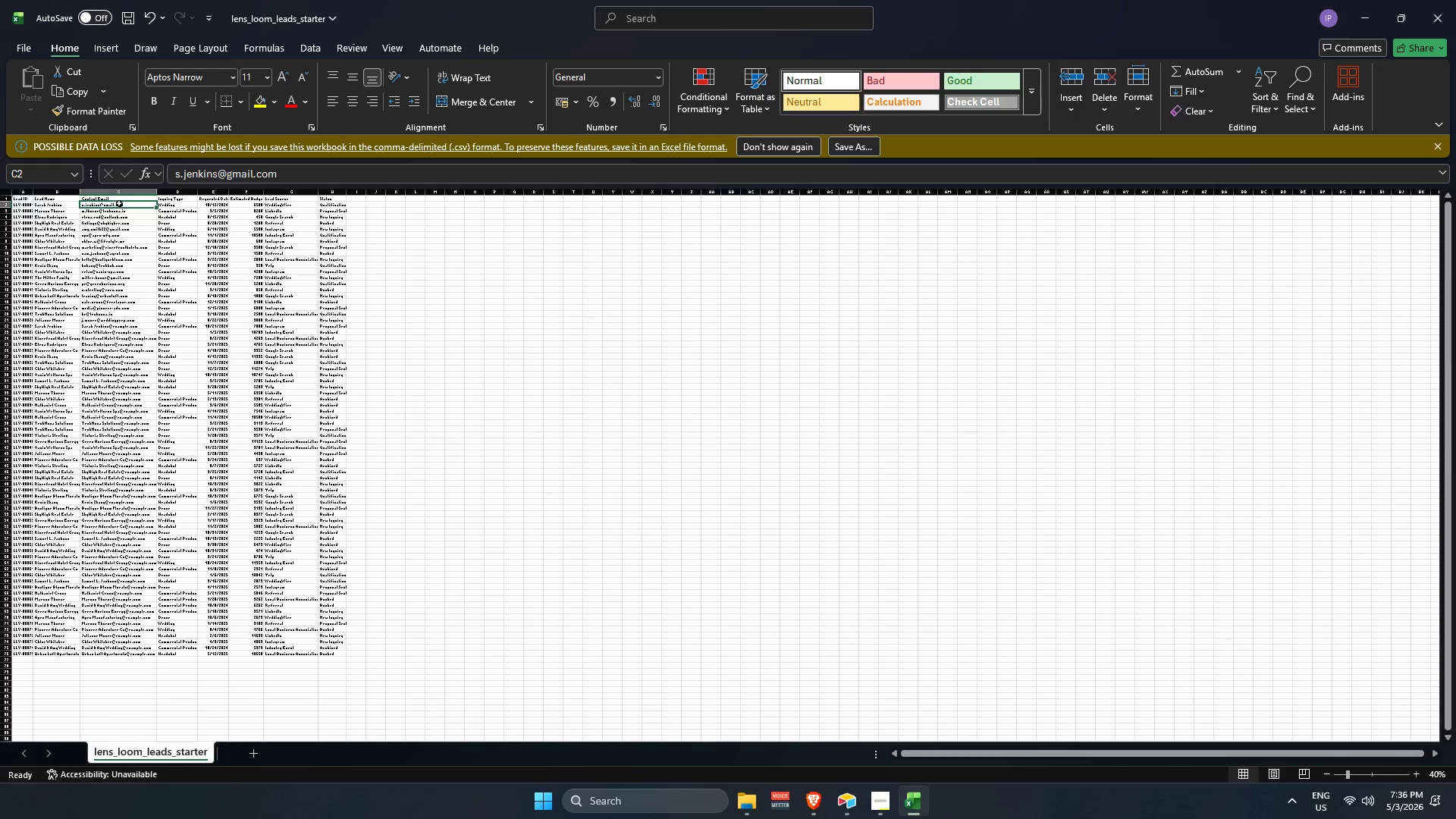 
left_click_drag(start_coordinate=[118, 202], to_coordinate=[118, 237])
 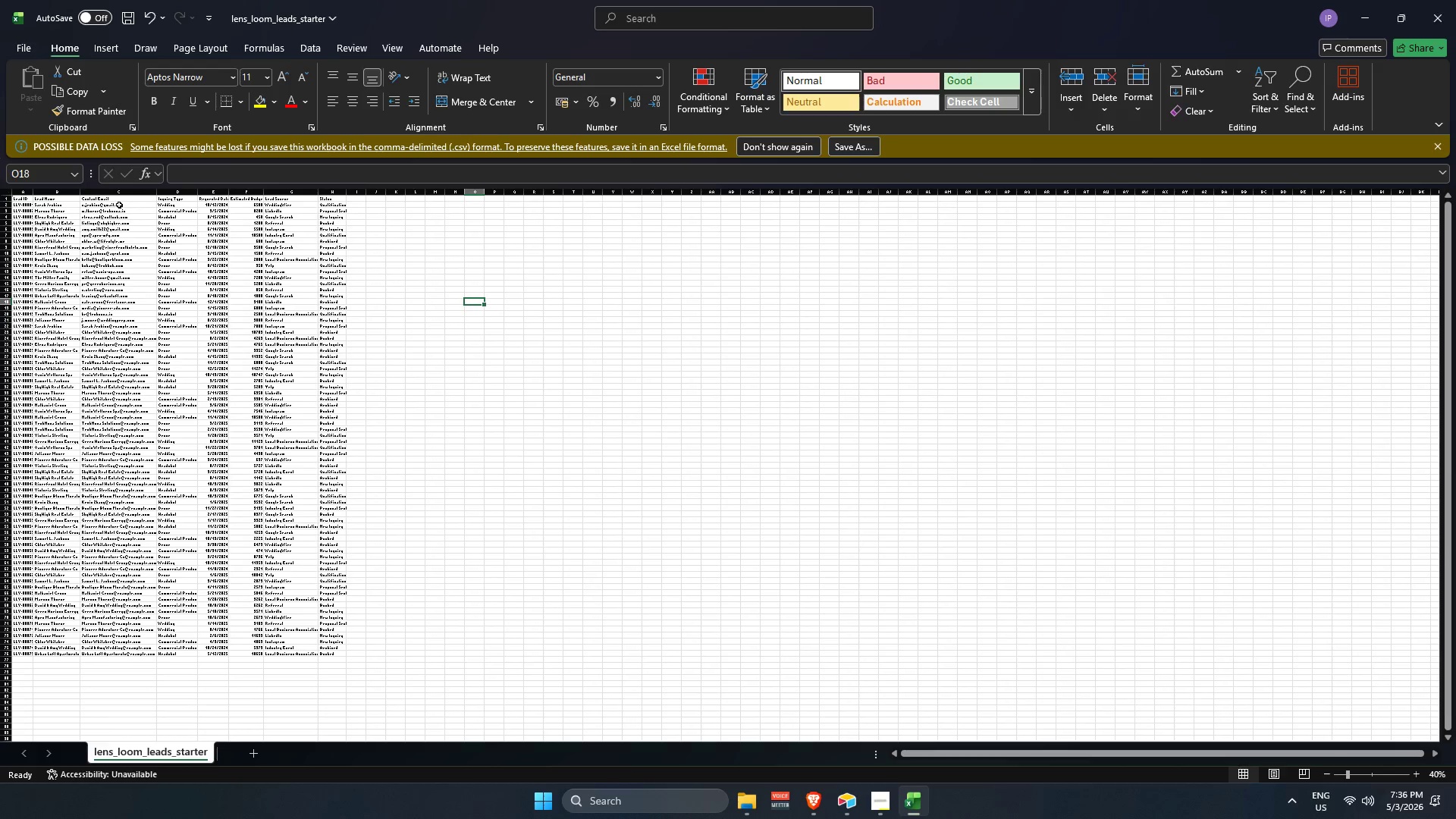 
left_click_drag(start_coordinate=[118, 202], to_coordinate=[146, 664])
 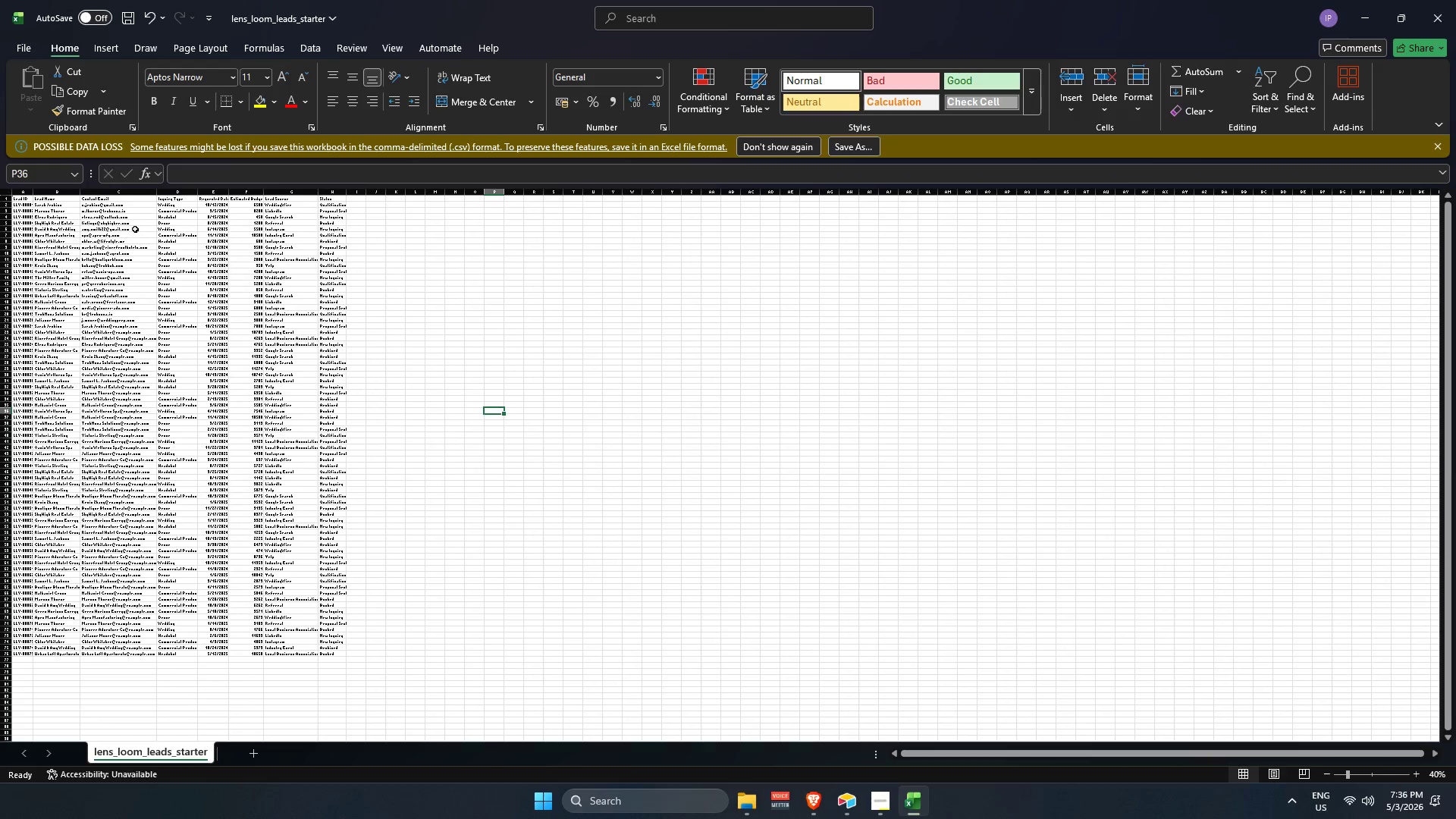 
left_click_drag(start_coordinate=[133, 201], to_coordinate=[152, 657])
 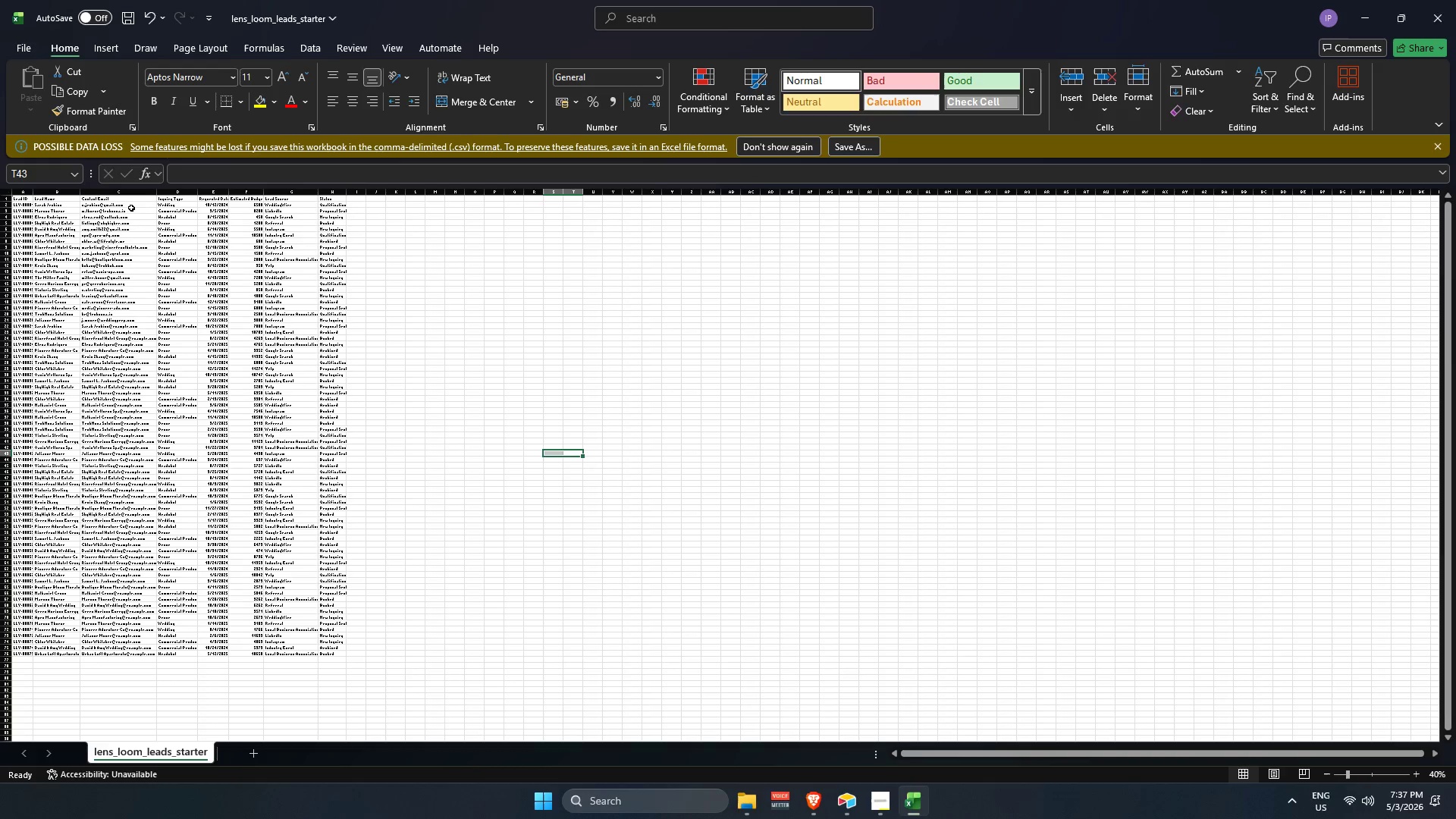 
left_click_drag(start_coordinate=[125, 206], to_coordinate=[146, 653])
 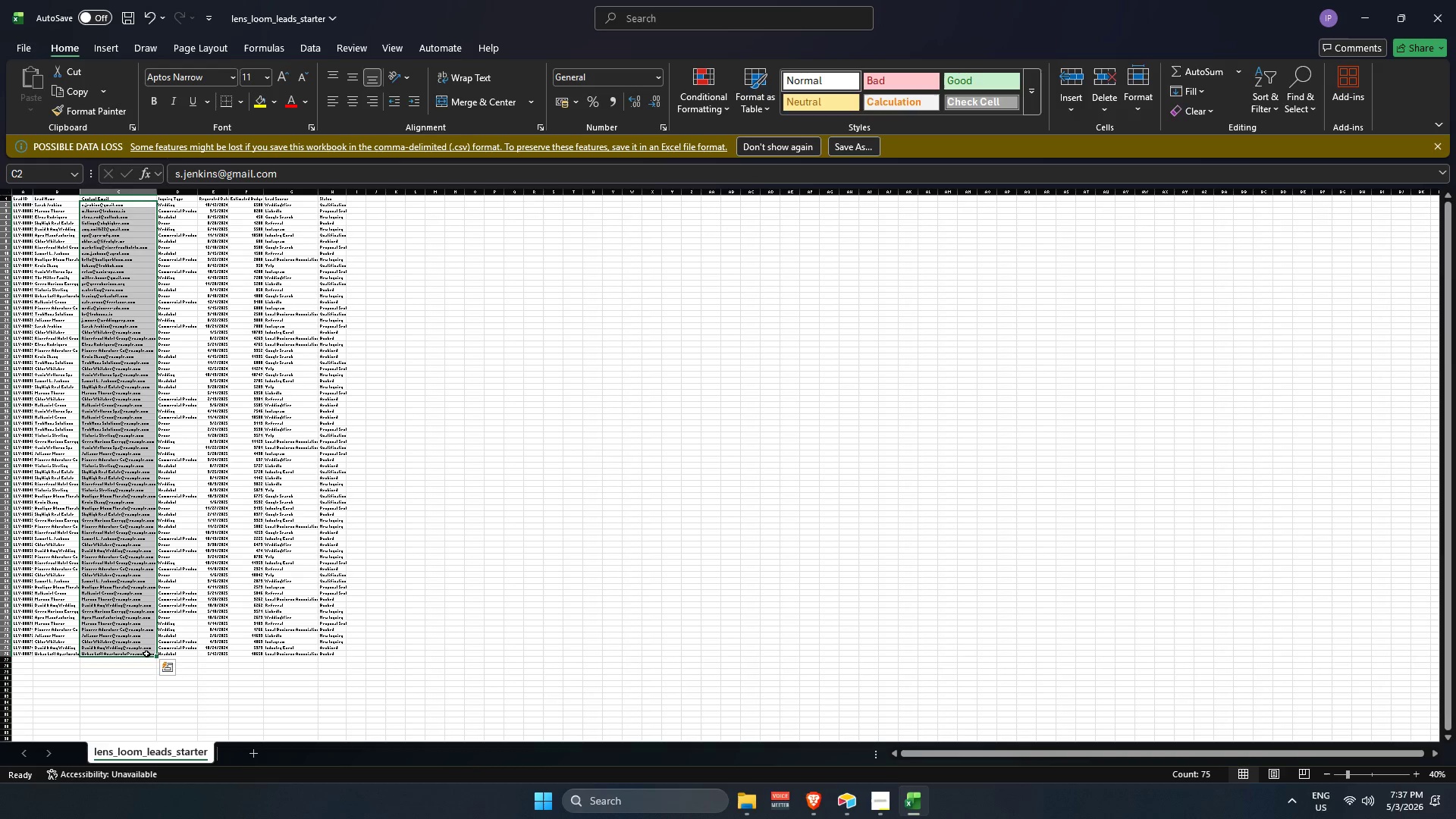 
key(Control+C)
 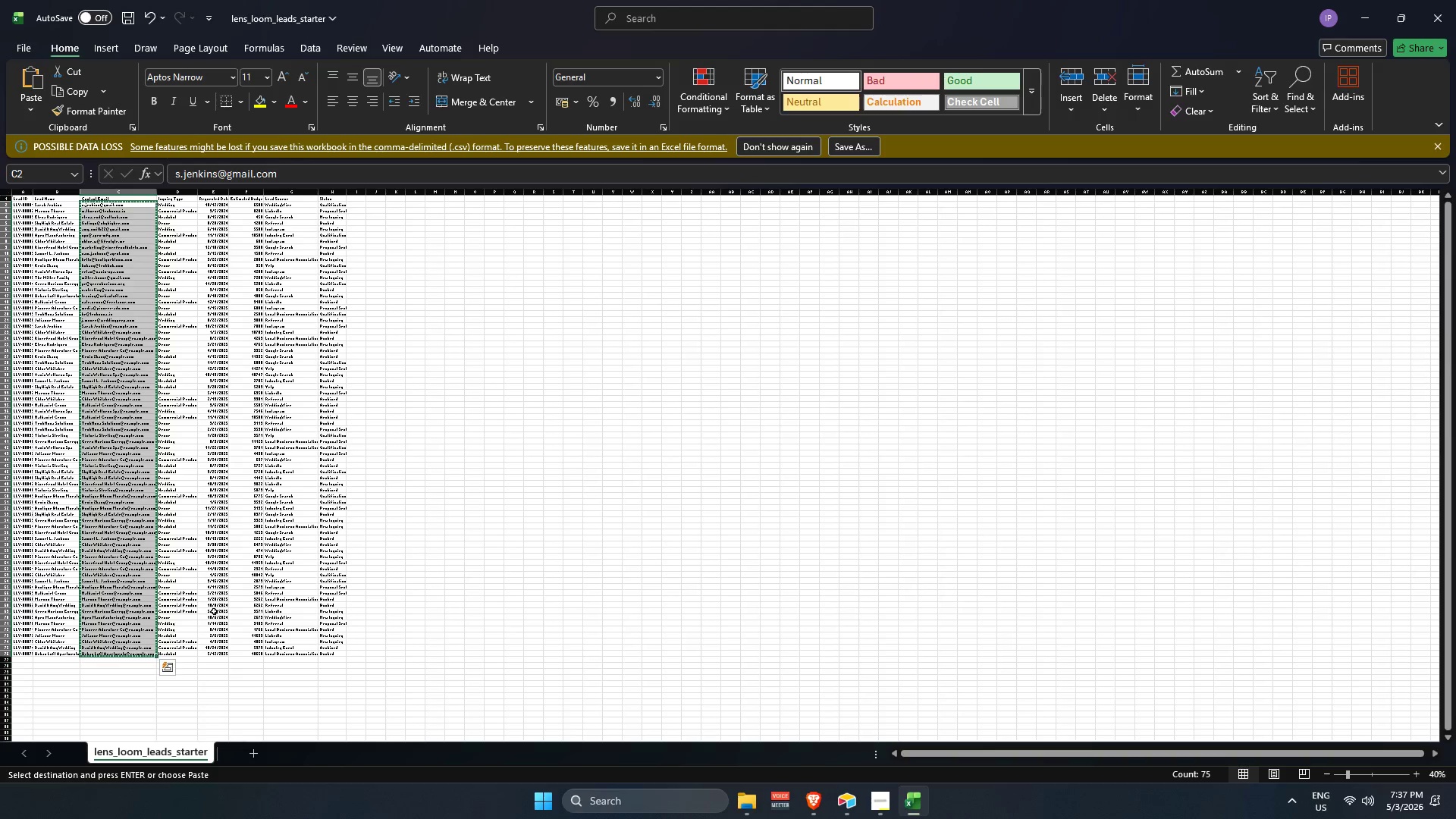 
key(Alt+AltLeft)
 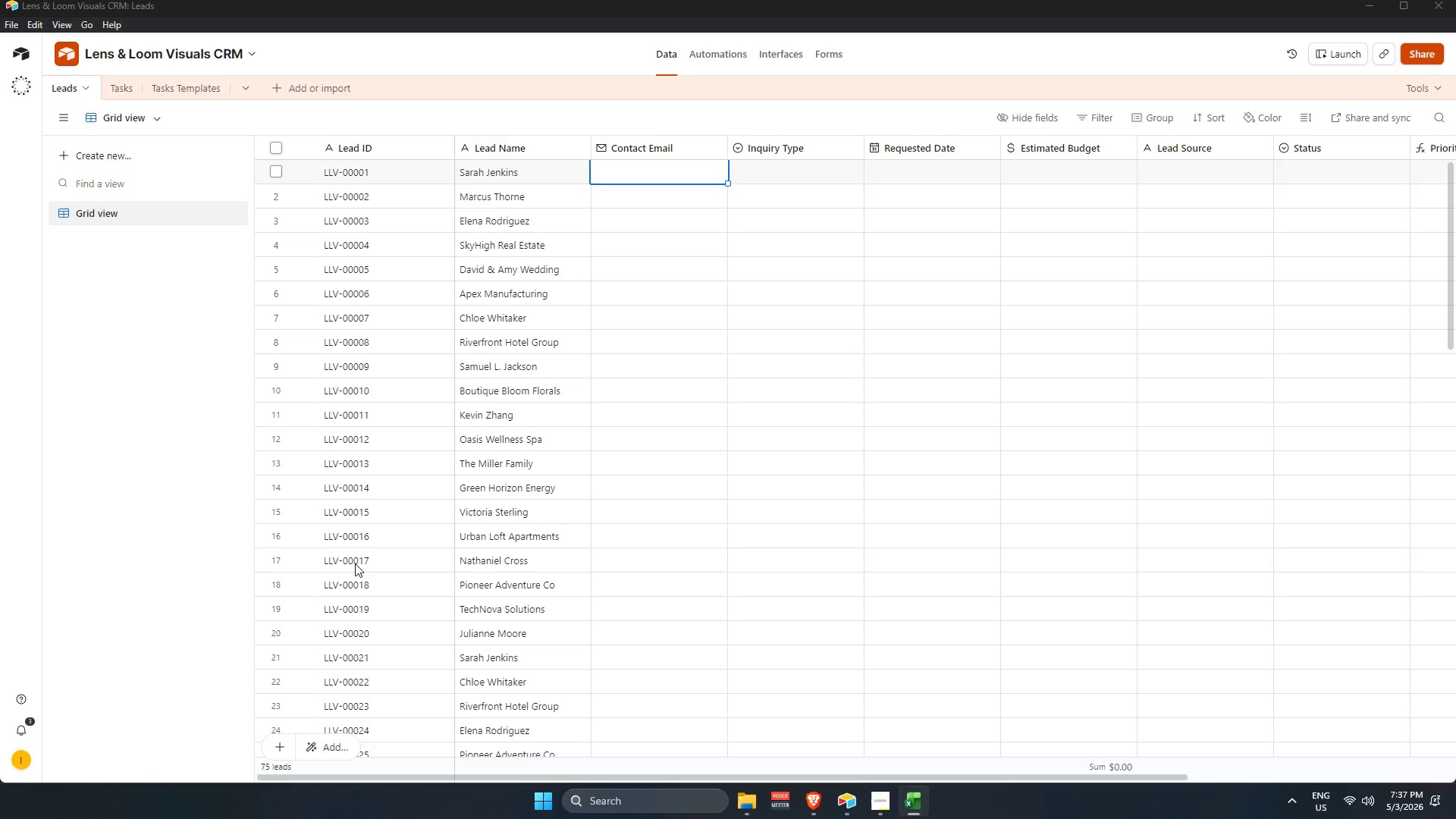 
key(Alt+Tab)
 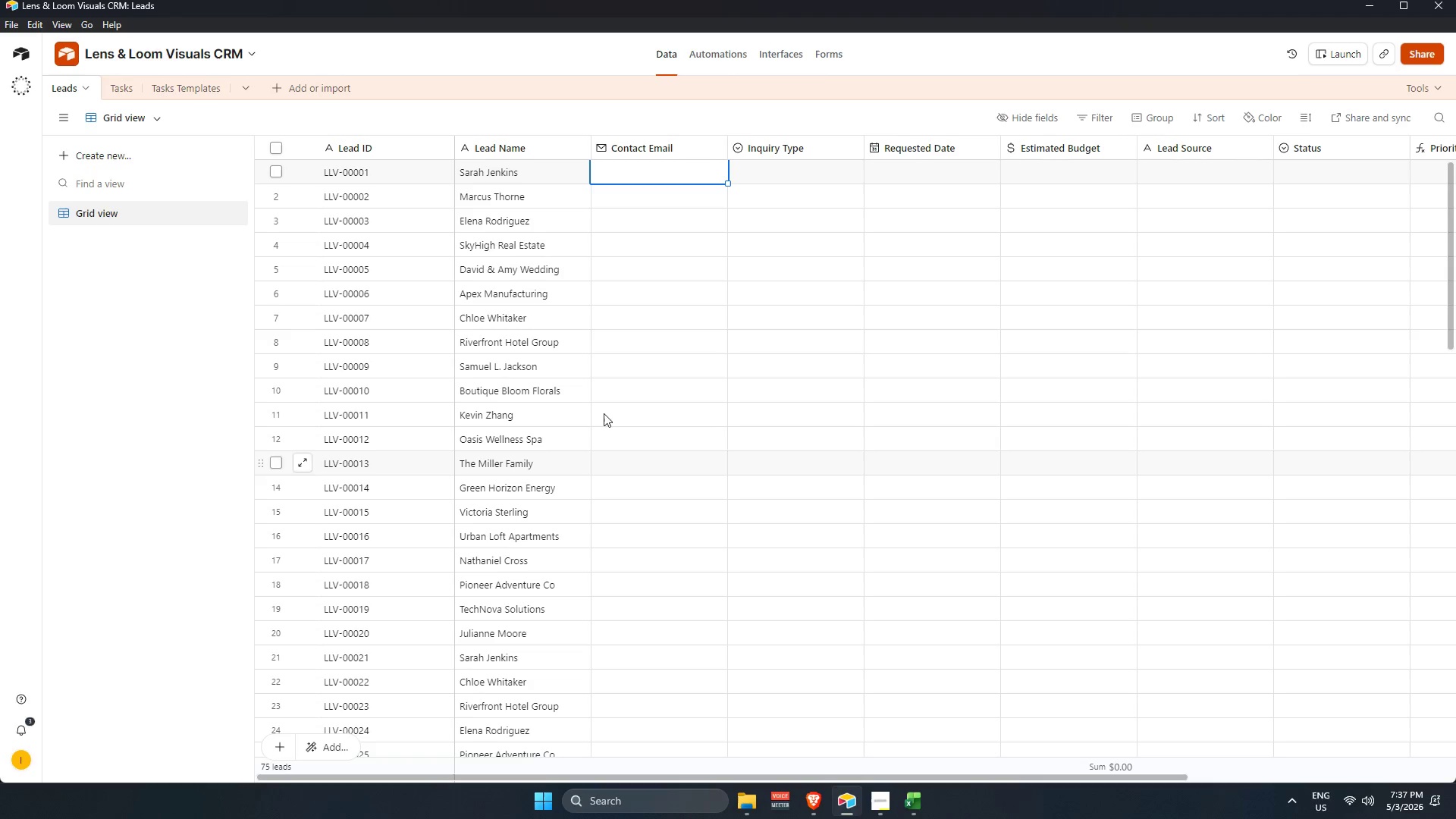 
key(Control+V)
 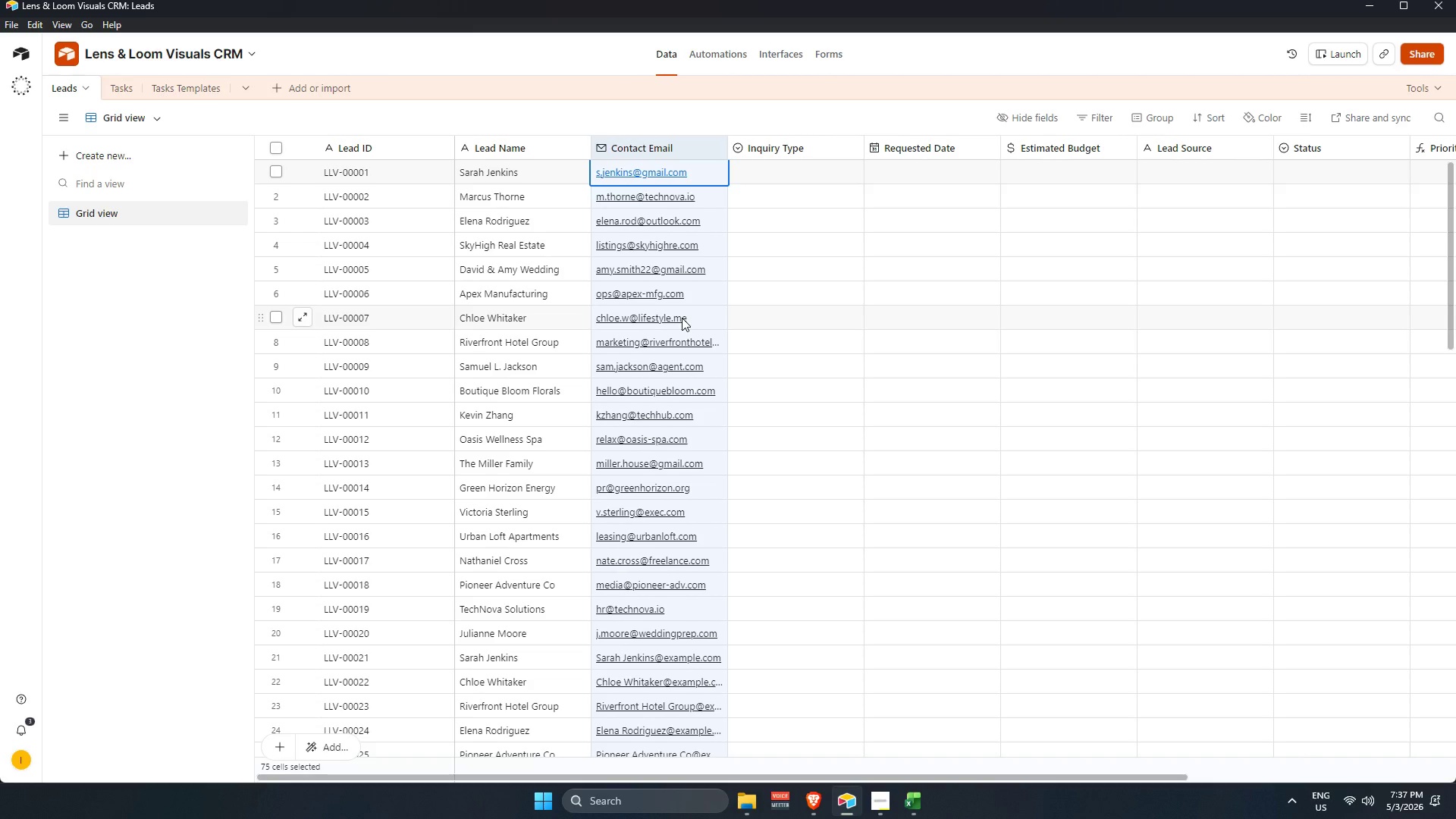 
wait(30.44)
 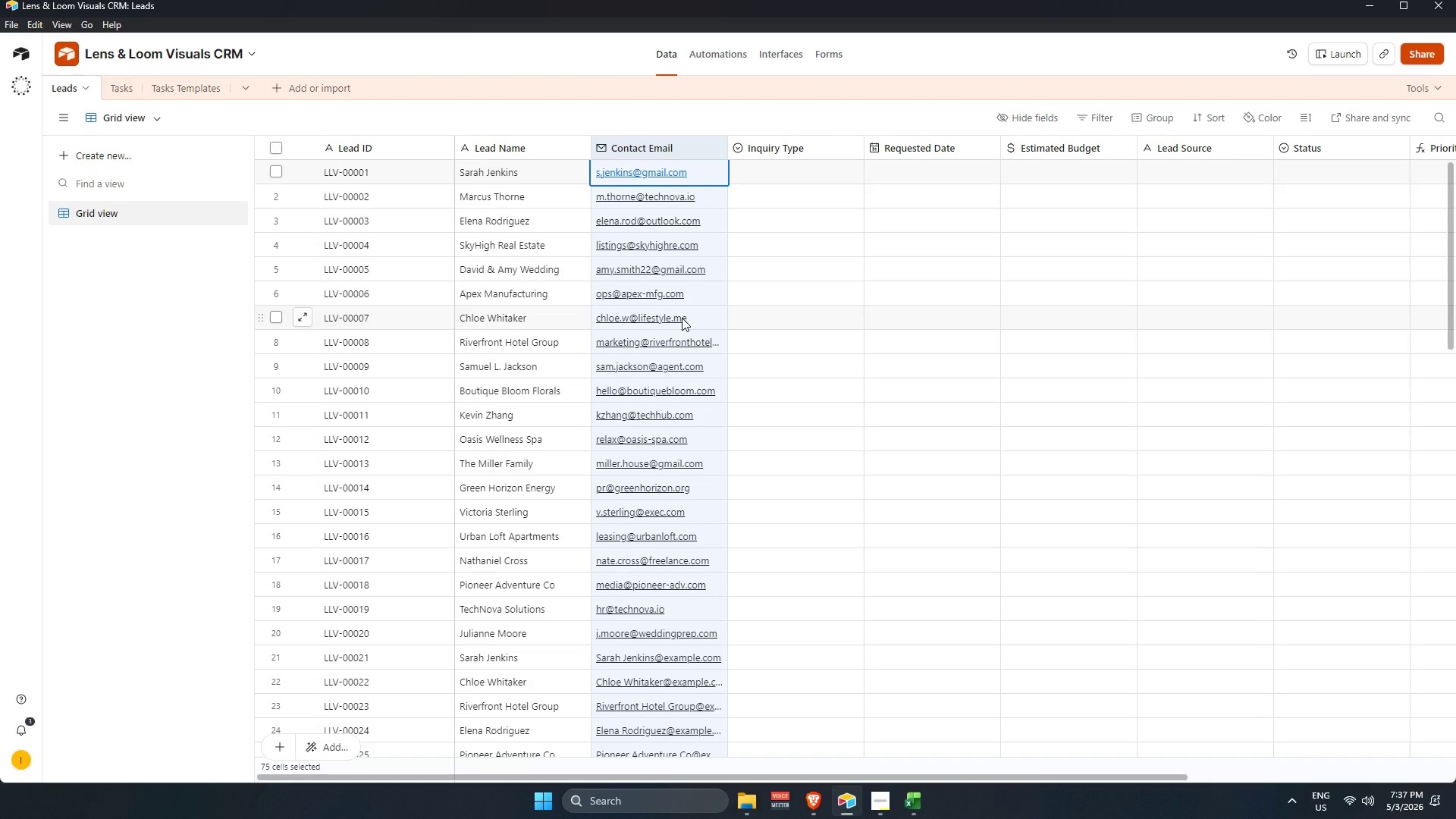 
left_click([795, 167])
 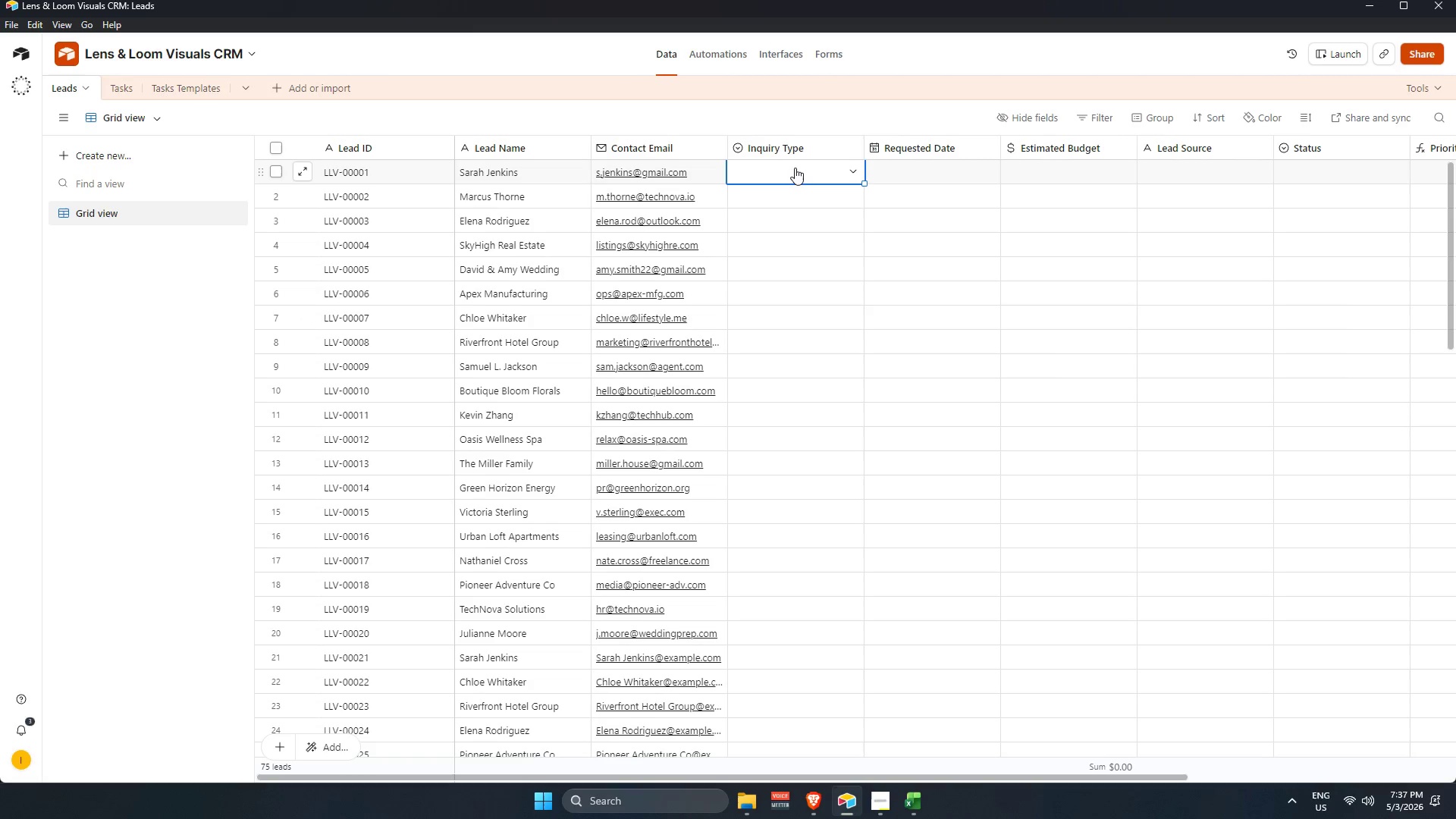 
key(Alt+AltLeft)
 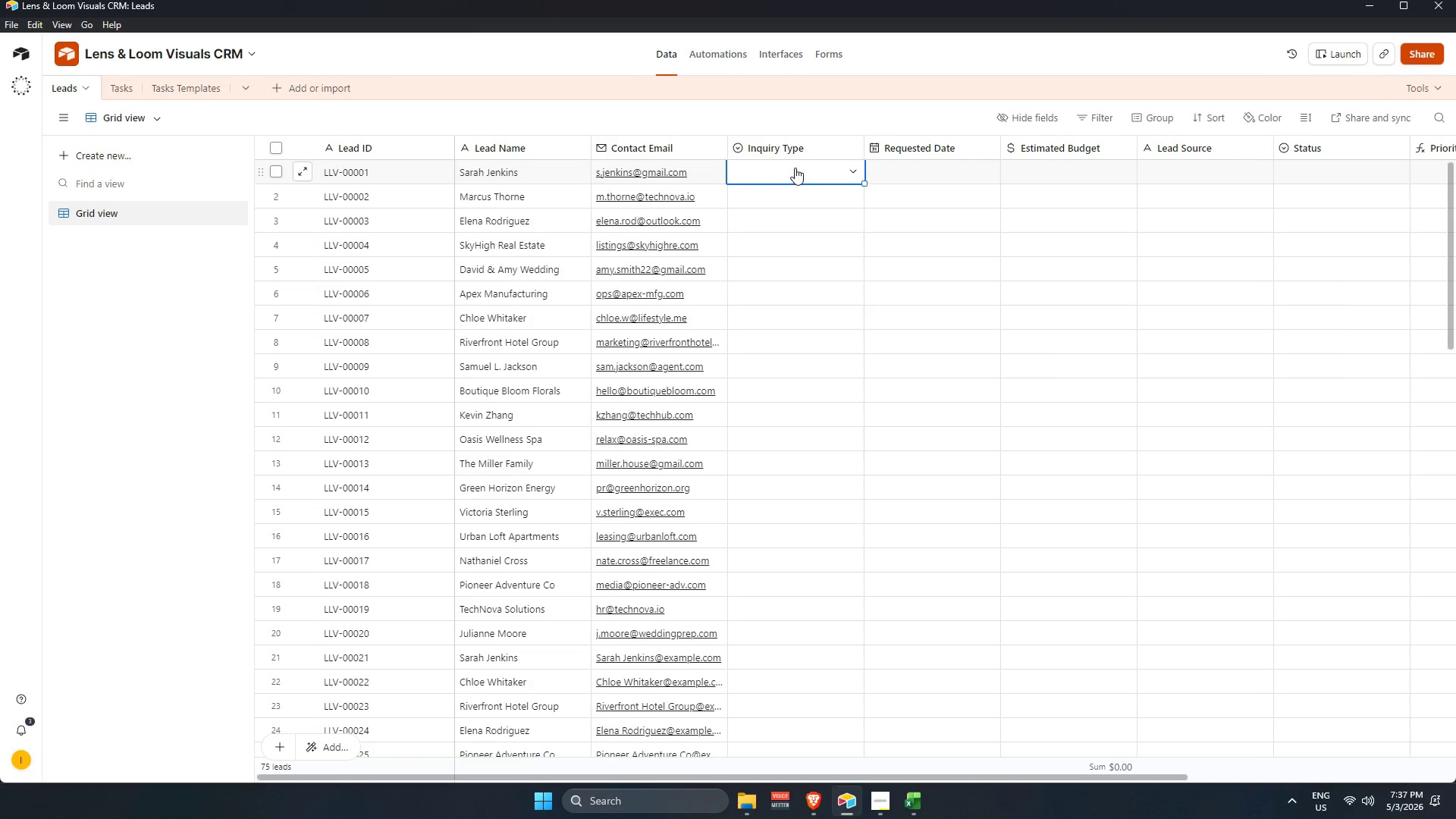 
key(Alt+Tab)
 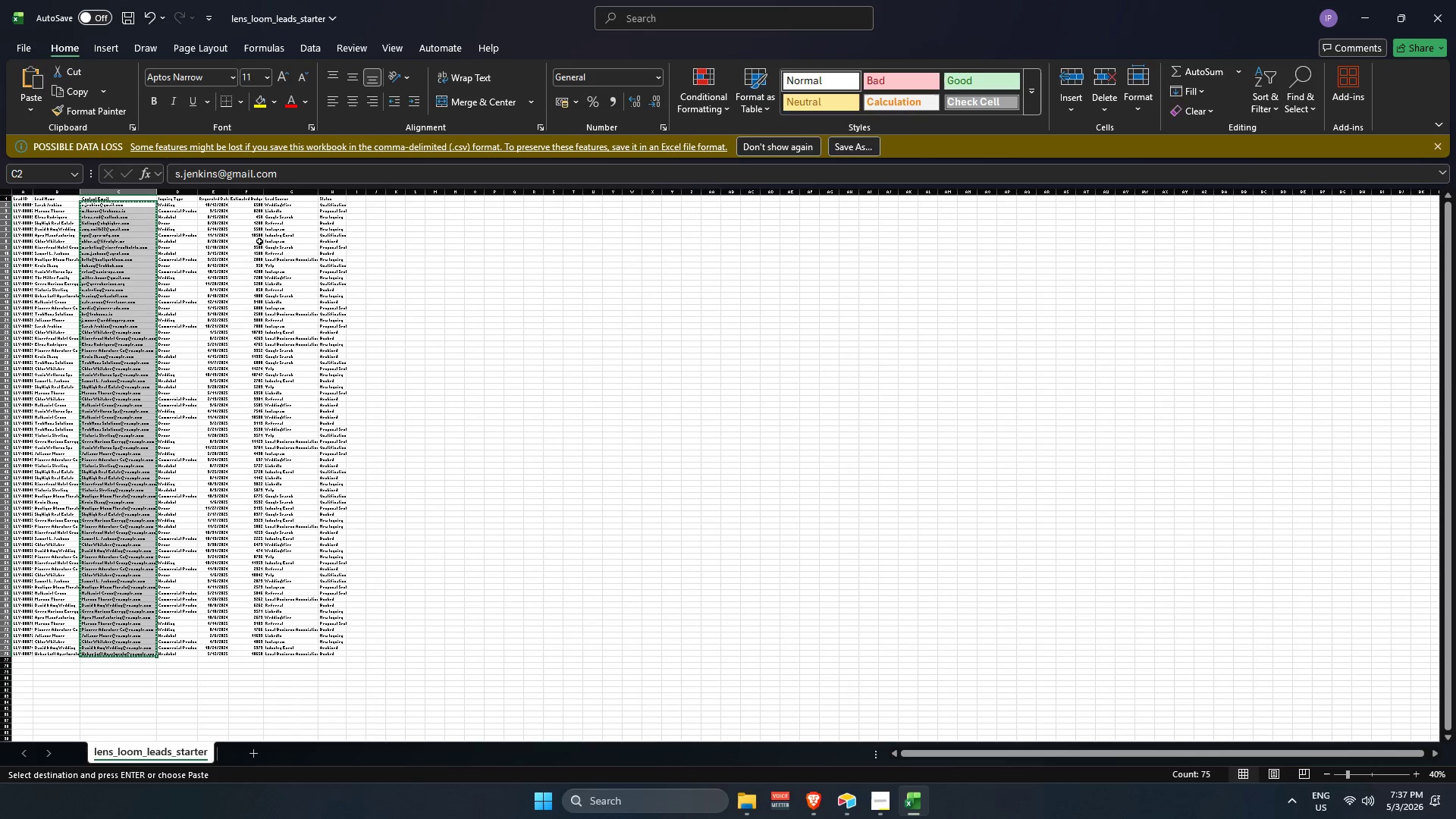 
hold_key(key=ControlLeft, duration=2.47)
scroll: coordinate [438, 272], scroll_direction: up, amount: 8.0
 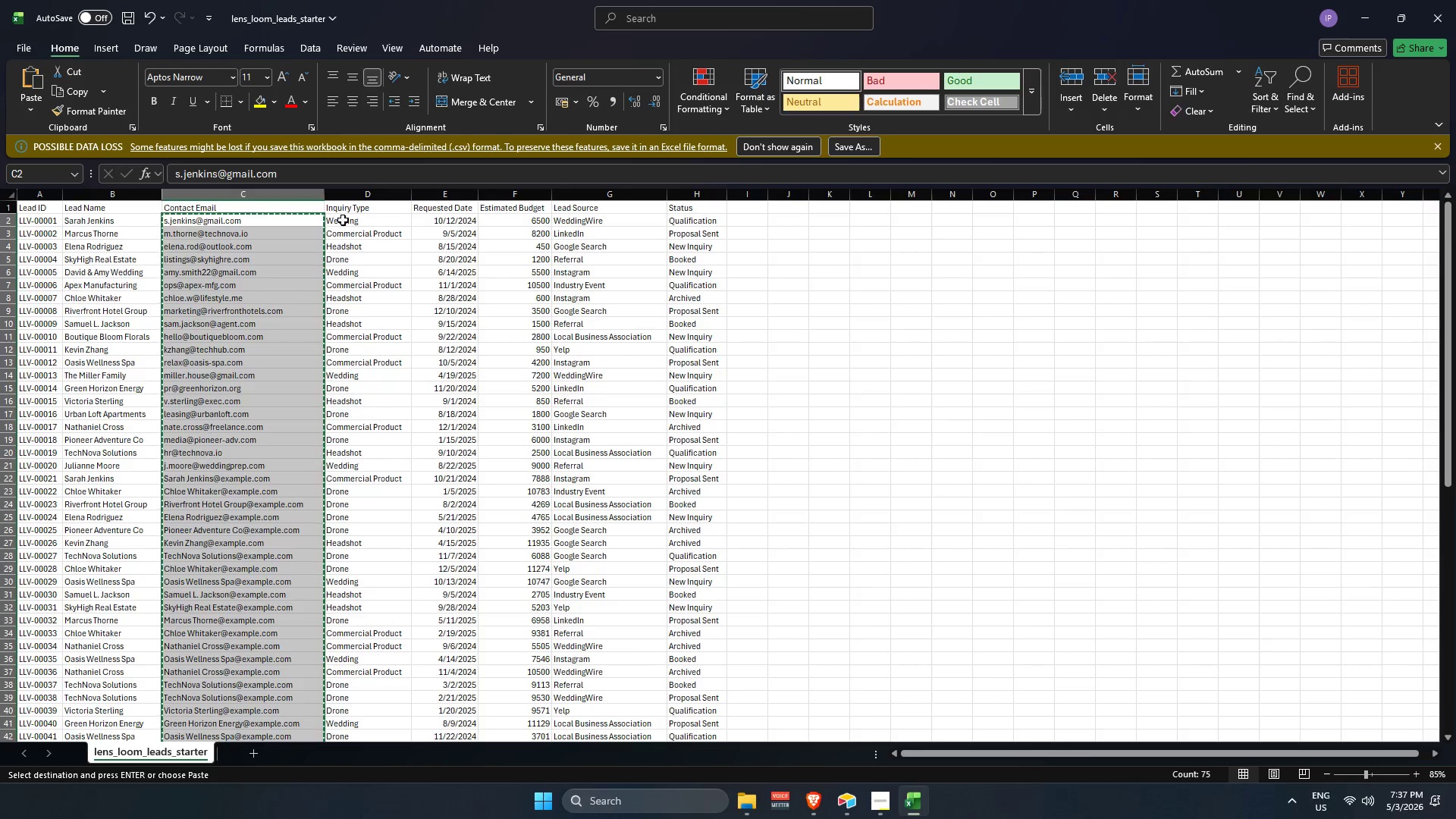 
hold_key(key=ControlLeft, duration=0.56)
scroll: coordinate [384, 249], scroll_direction: down, amount: 2.0
 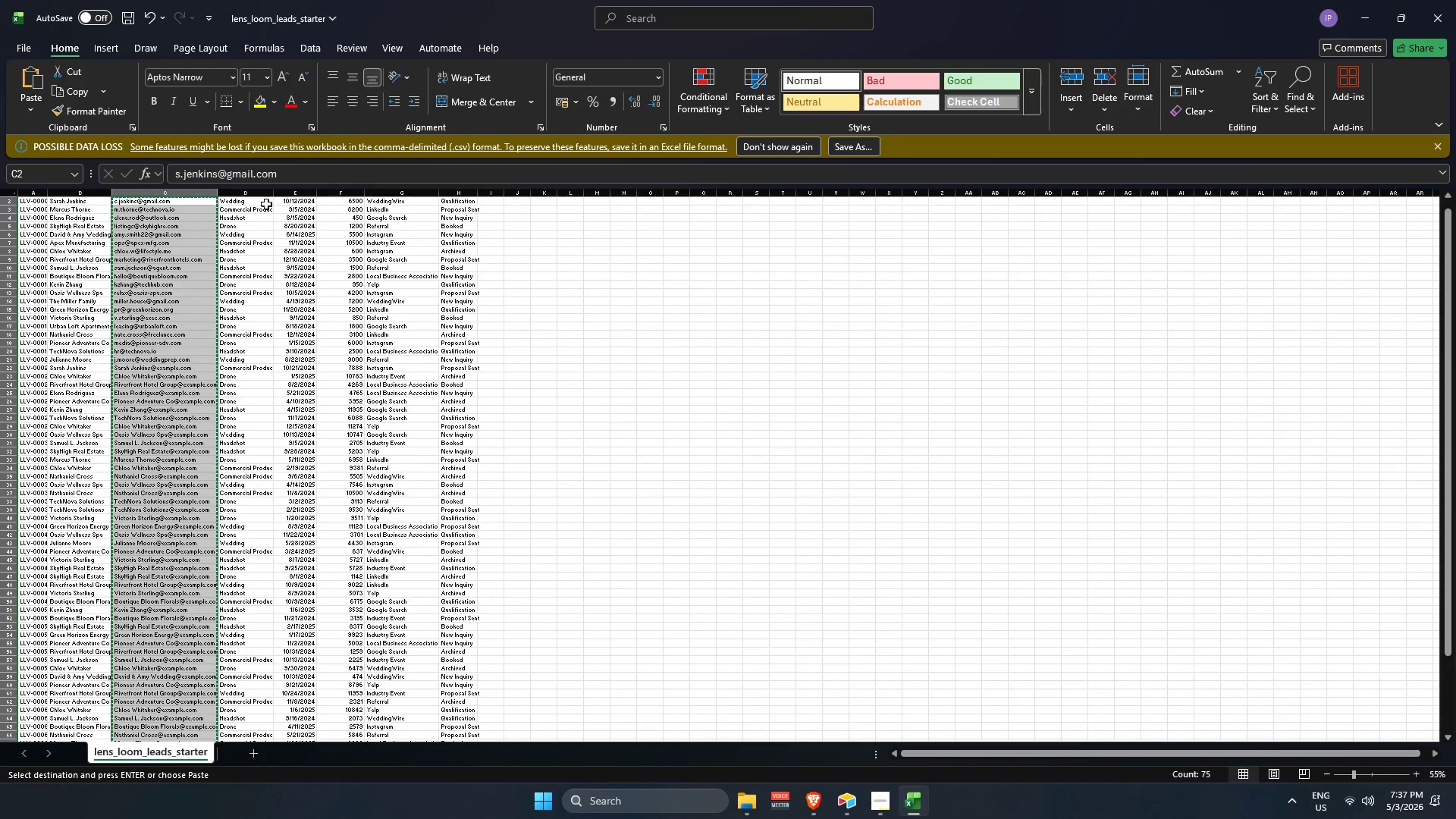 
hold_key(key=ControlLeft, duration=0.38)
scroll: coordinate [295, 233], scroll_direction: down, amount: 1.0
 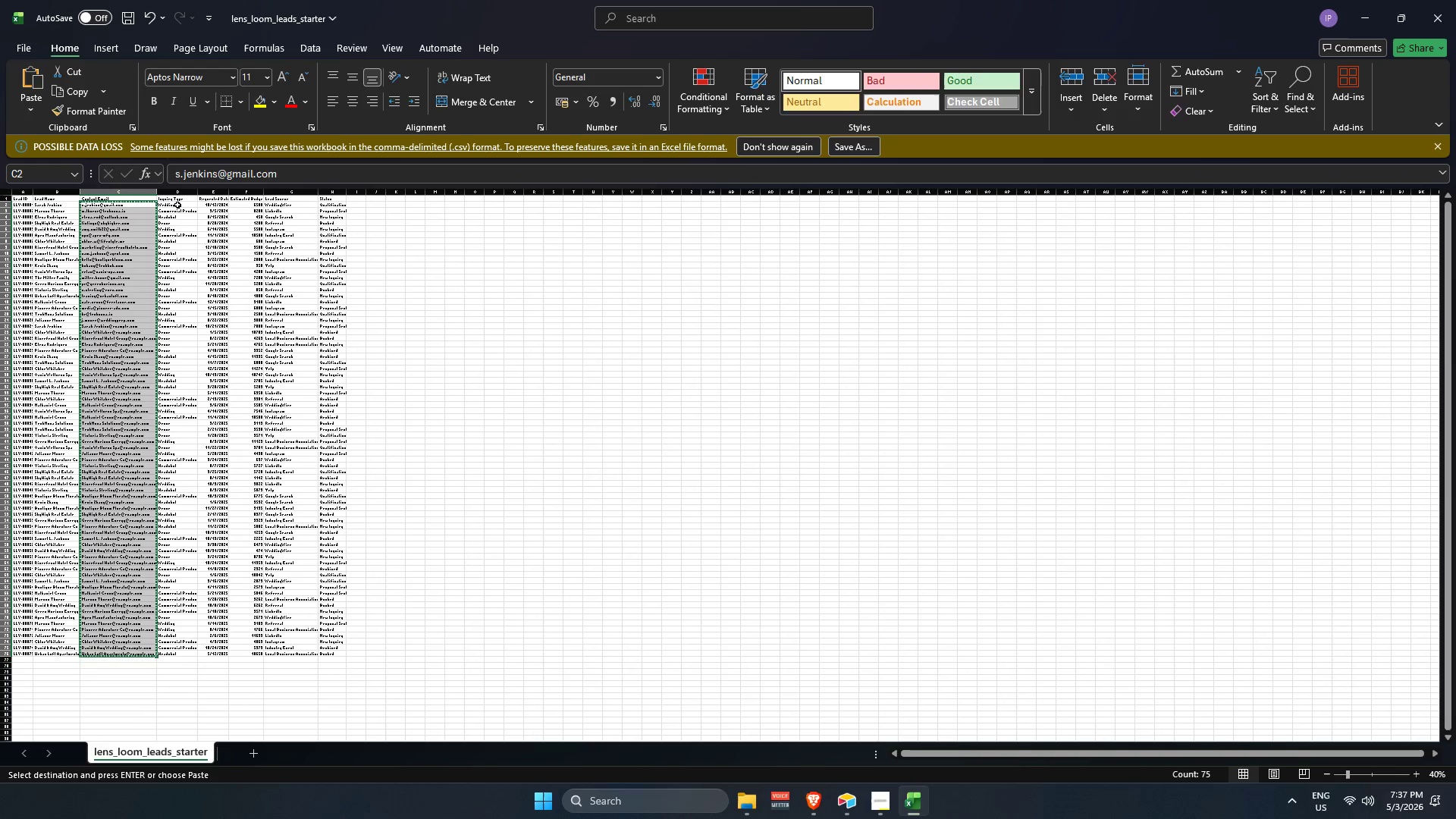 
left_click_drag(start_coordinate=[177, 200], to_coordinate=[179, 243])
 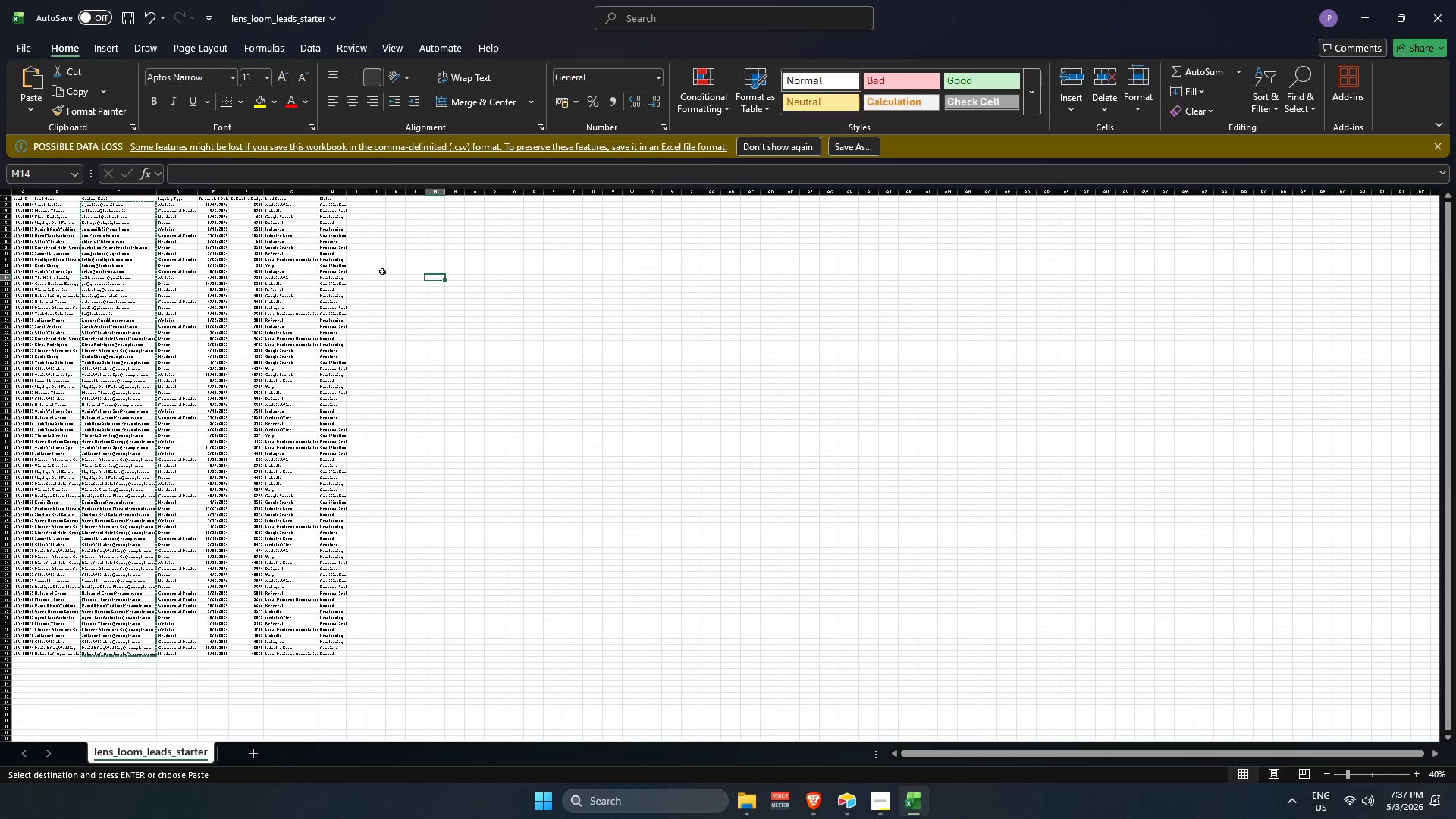 
hold_key(key=ControlLeft, duration=0.45)
scroll: coordinate [201, 231], scroll_direction: up, amount: 2.0
 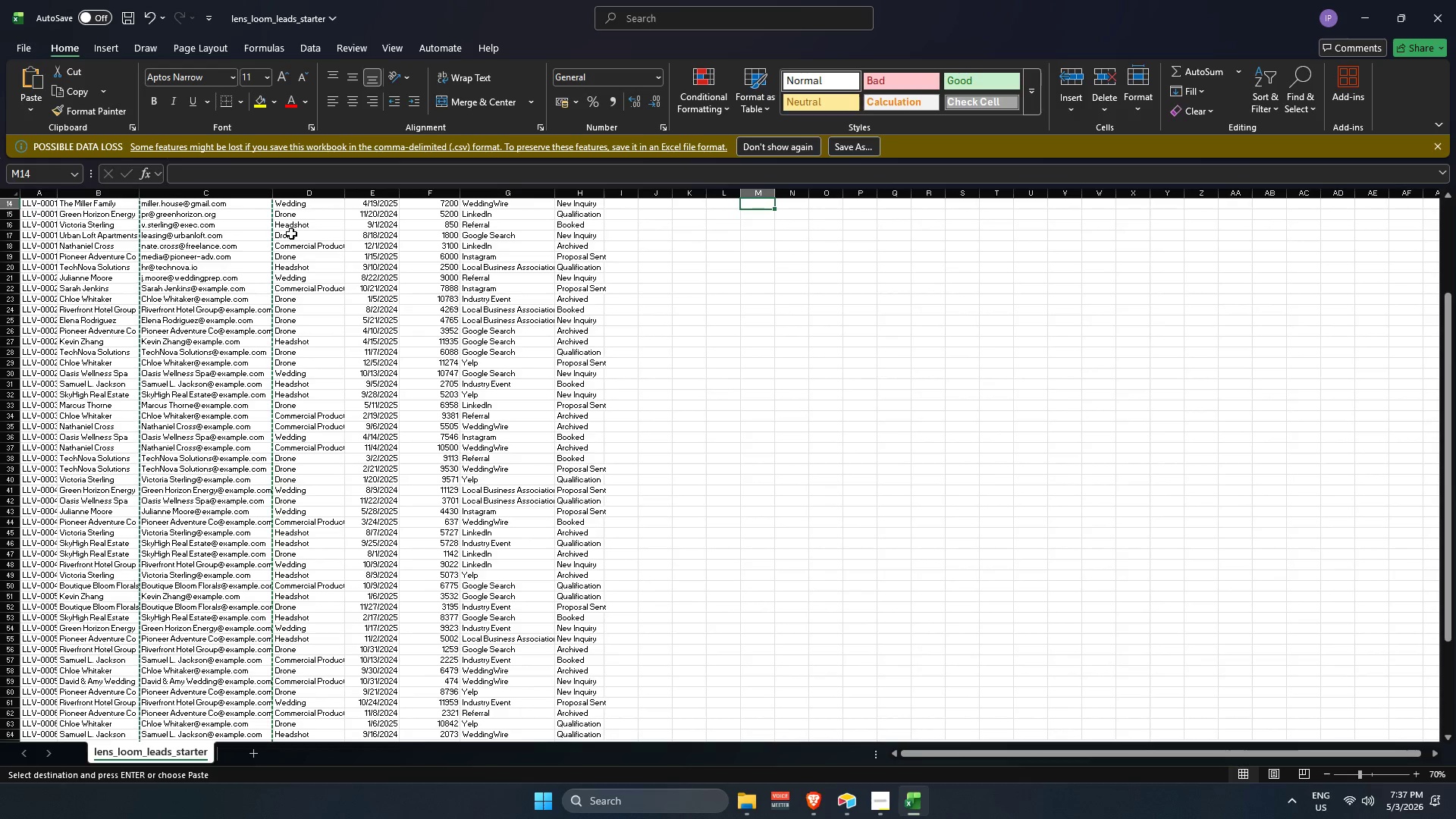 
hold_key(key=ControlLeft, duration=0.31)
scroll: coordinate [291, 234], scroll_direction: down, amount: 1.0
 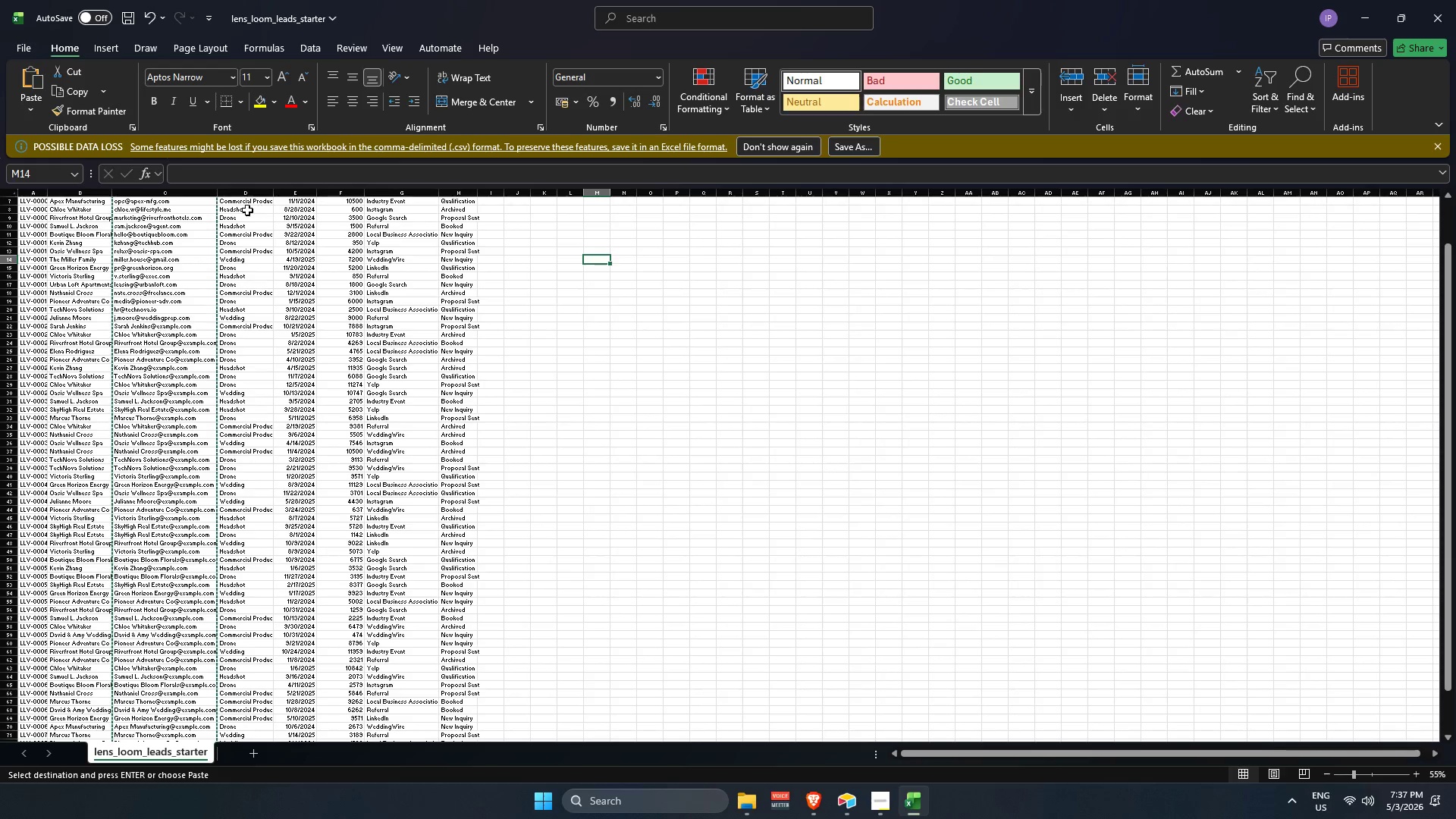 
scroll: coordinate [253, 244], scroll_direction: up, amount: 4.0
 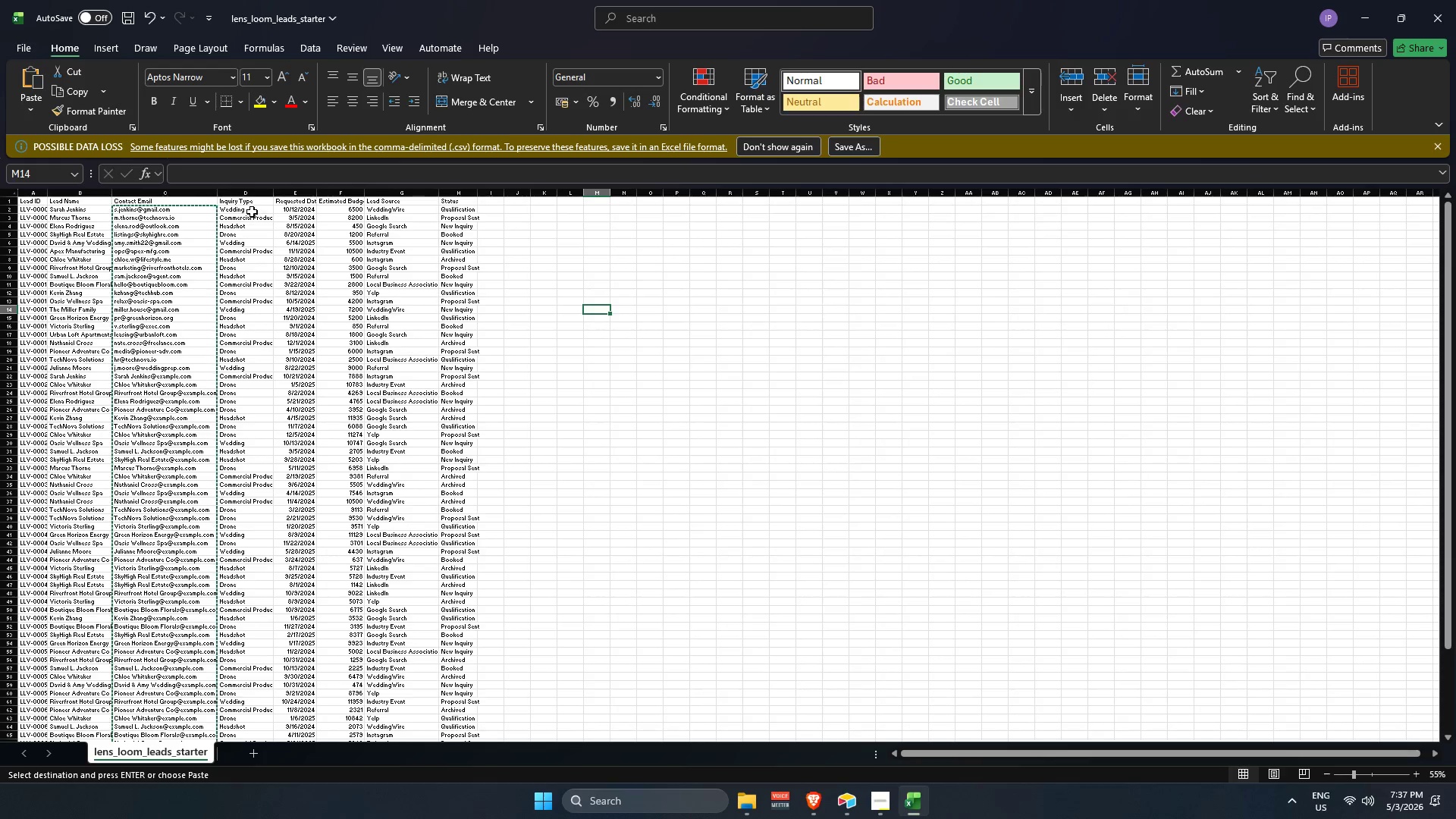 
left_click_drag(start_coordinate=[250, 209], to_coordinate=[251, 715])
 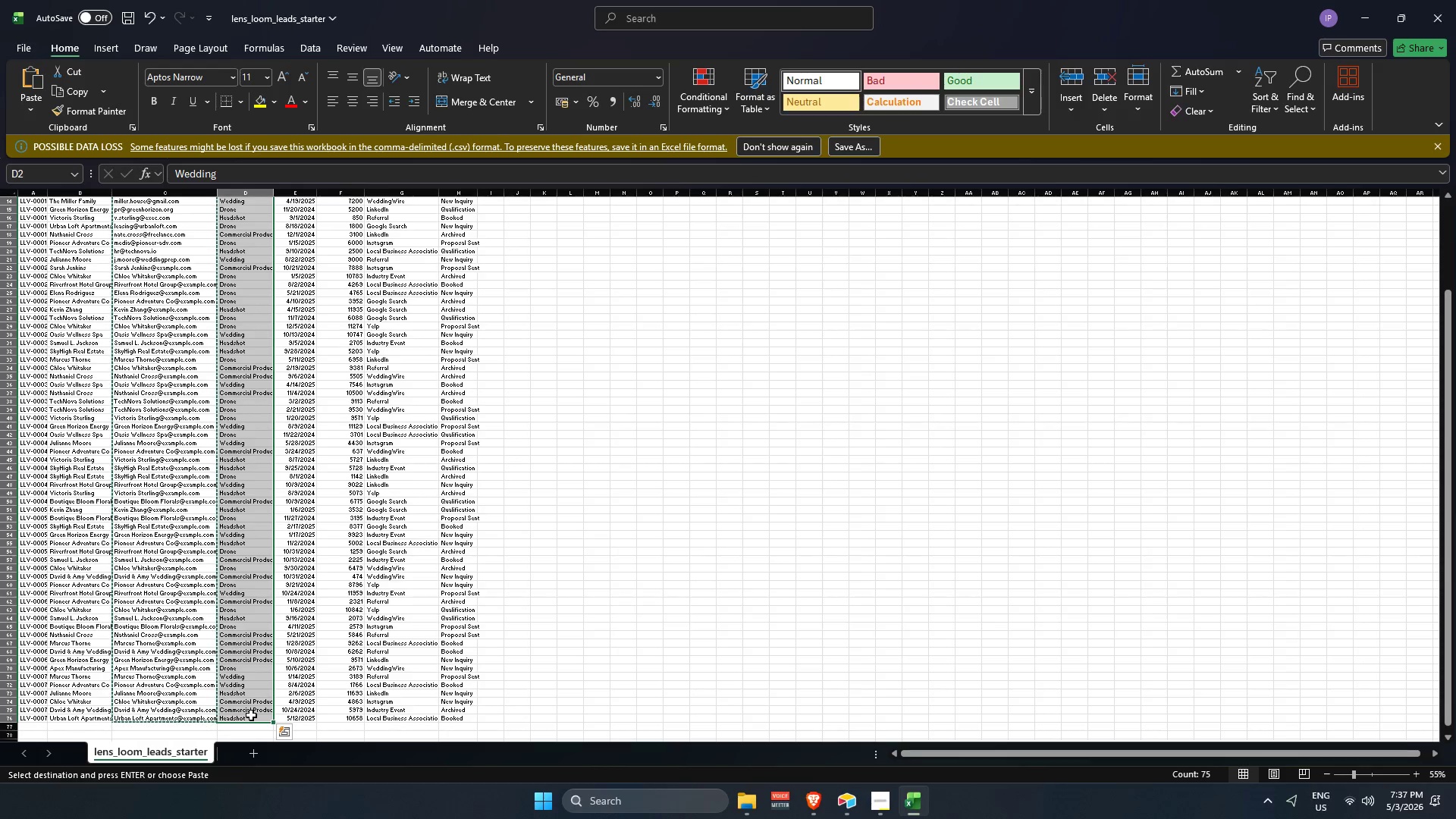 
key(Control+C)
 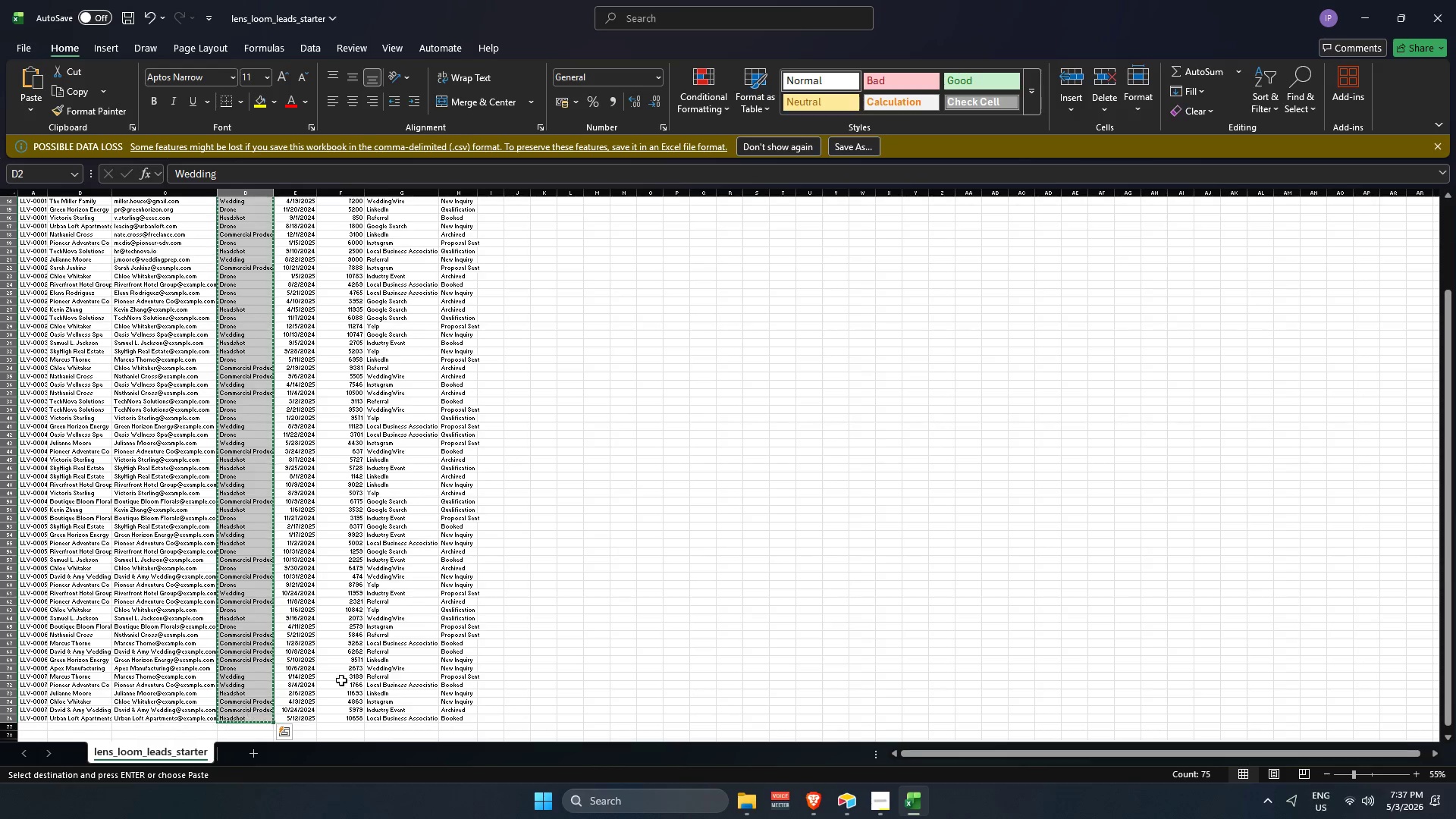 
key(Alt+AltLeft)
 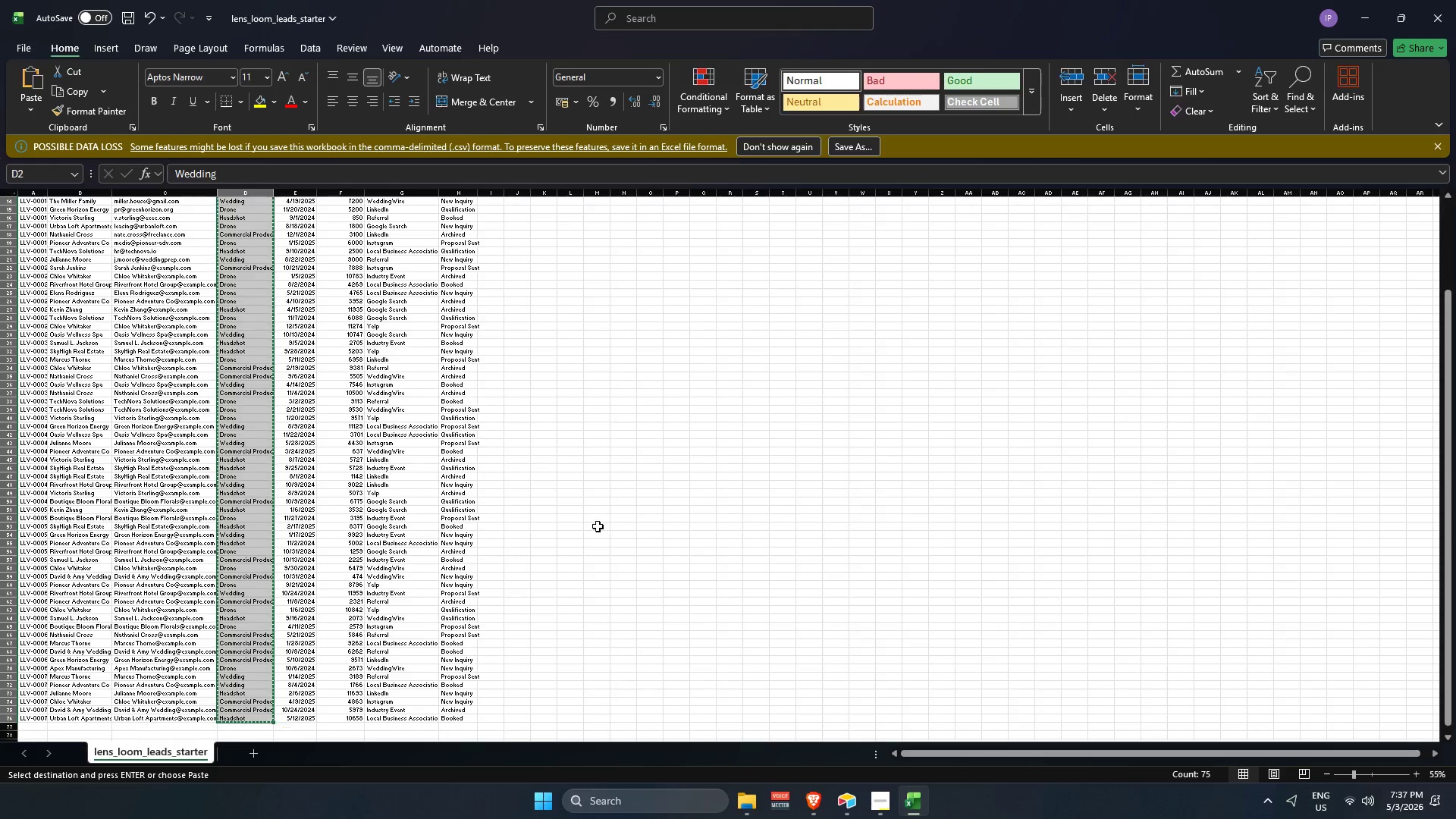 
key(Alt+Tab)
 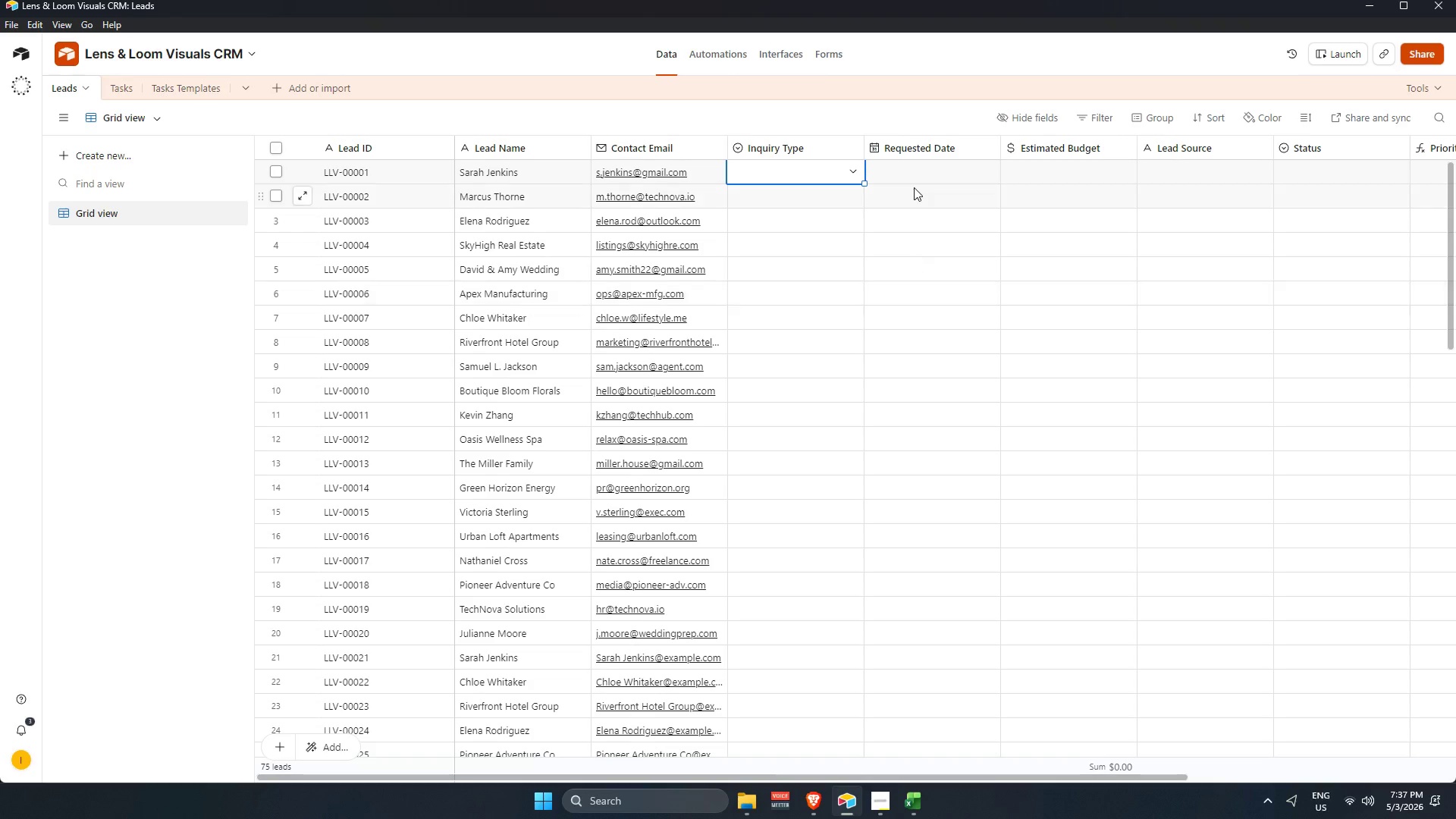 
key(Control+V)
 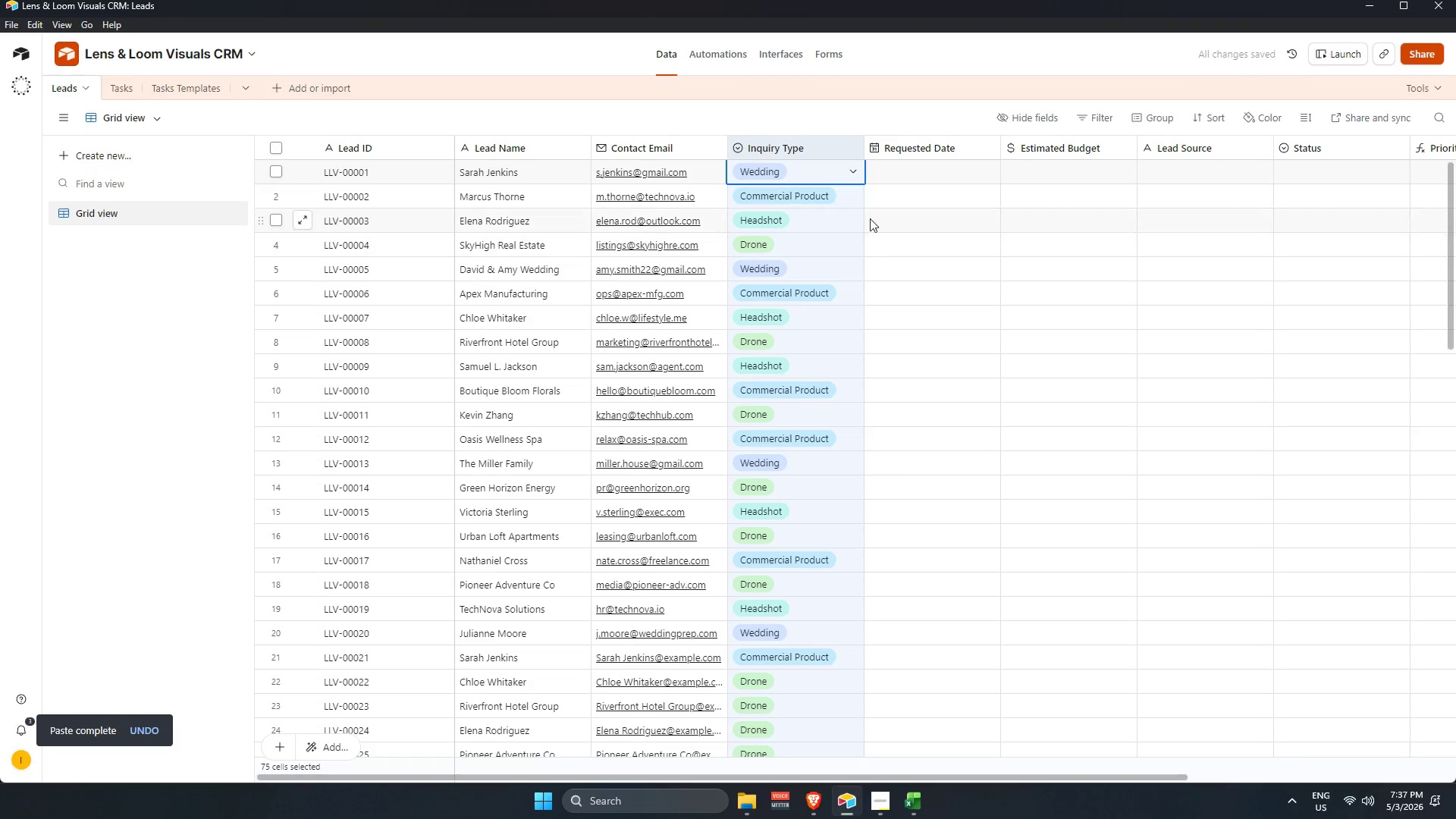 
key(Alt+AltLeft)
 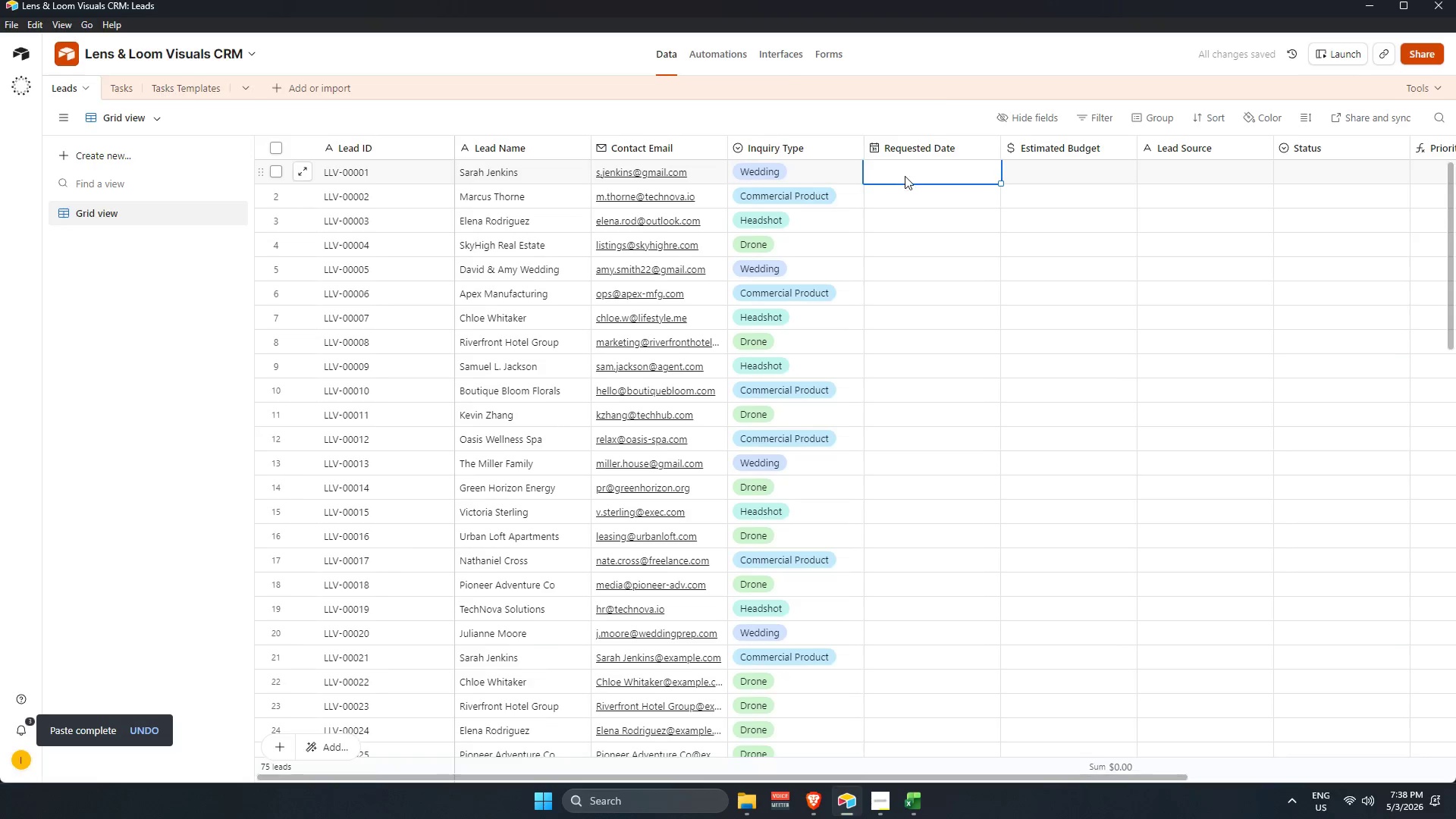 
key(Alt+Tab)
 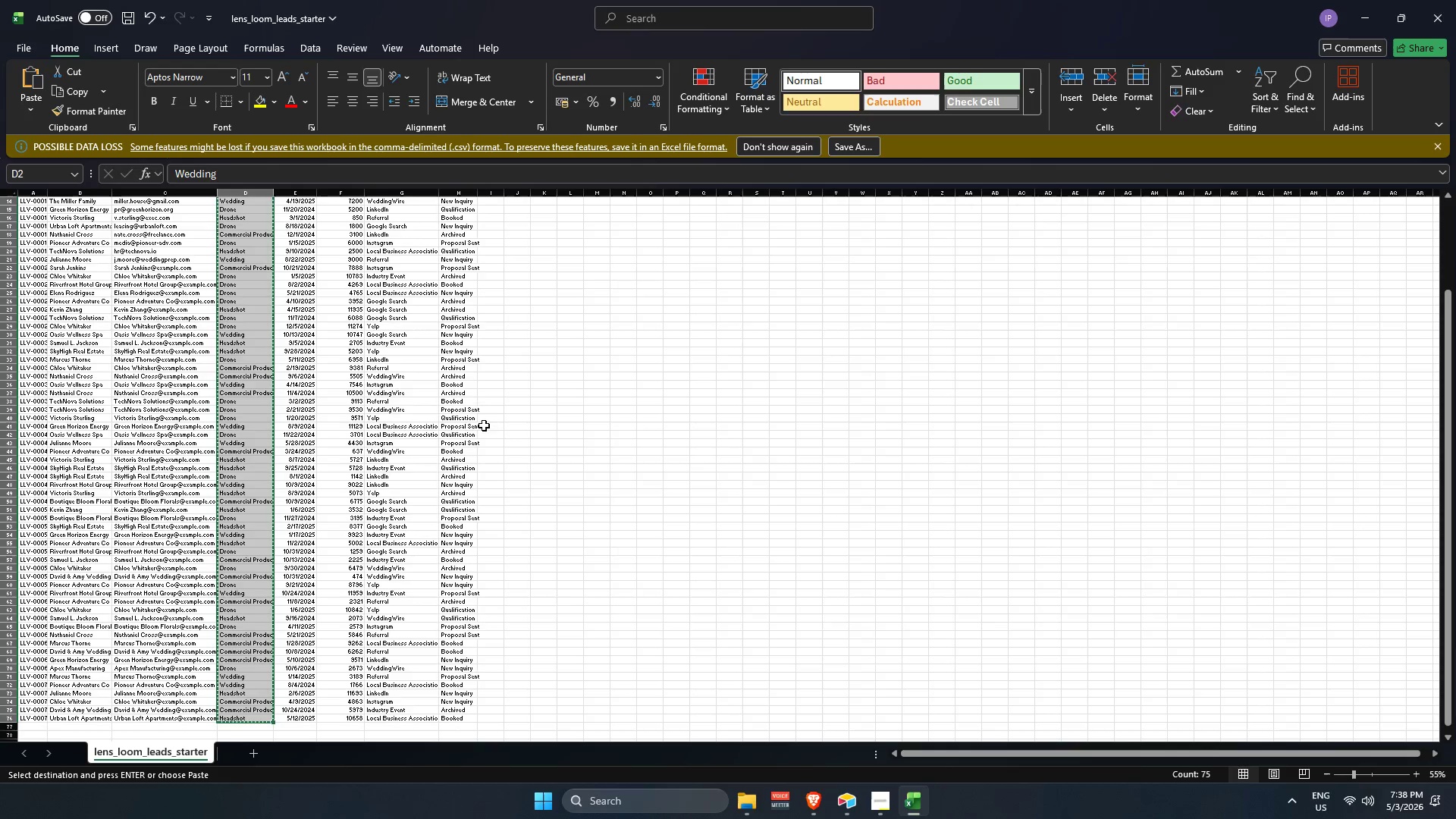 
hold_key(key=ControlLeft, duration=0.61)
scroll: coordinate [458, 386], scroll_direction: up, amount: 19.0
 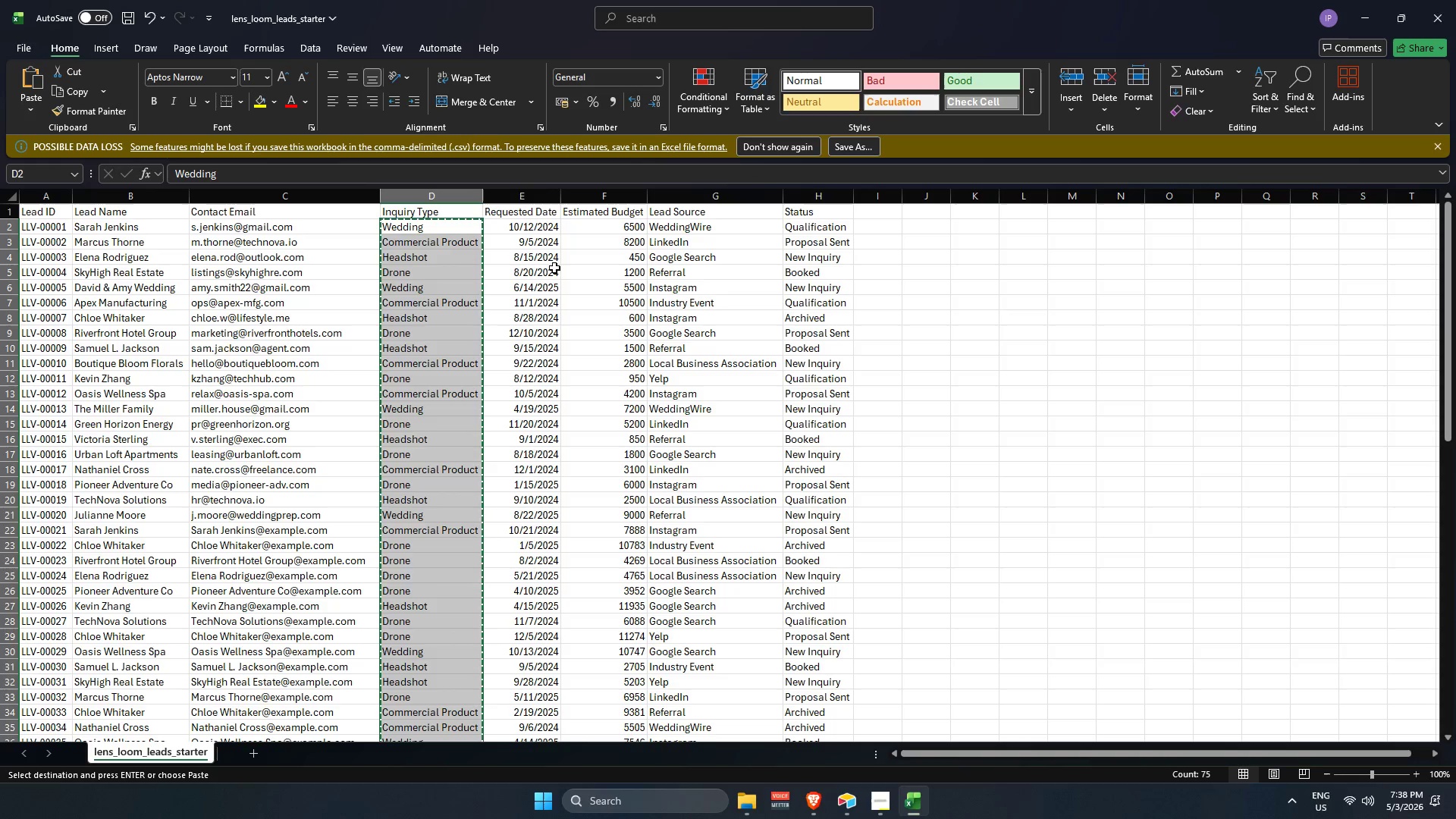 
wait(53.97)
 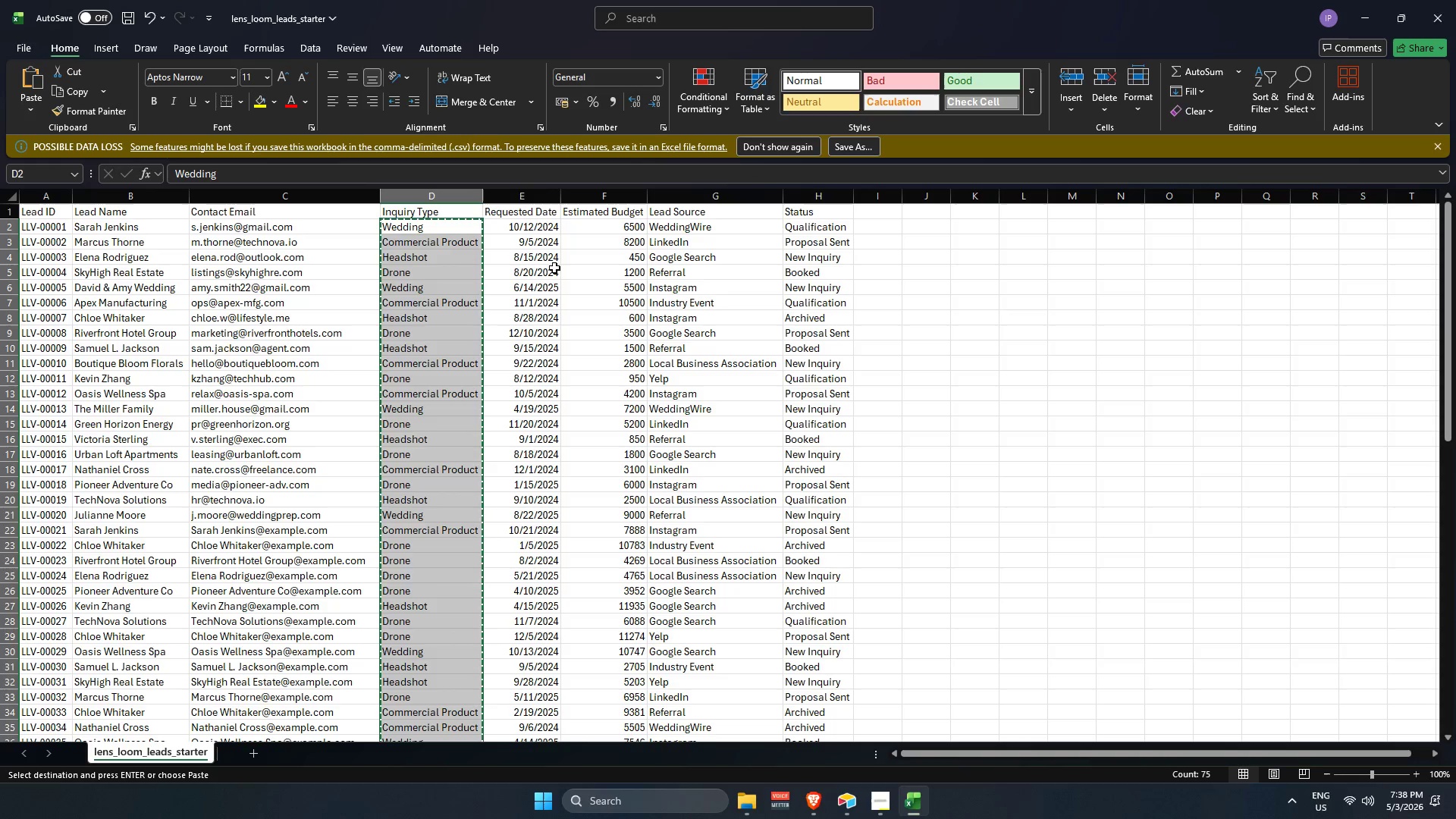 
key(Tab)
 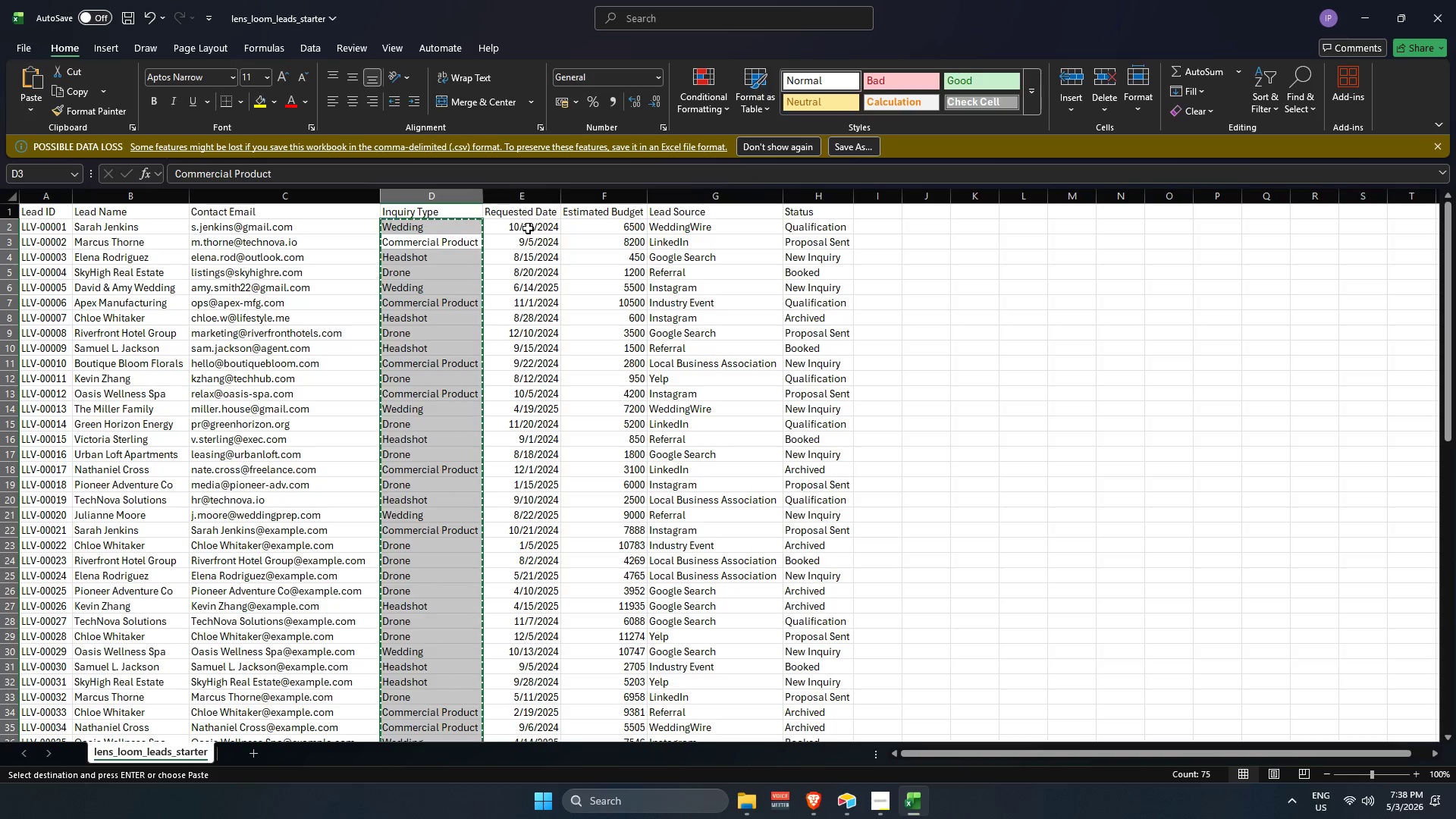 
key(Alt+AltLeft)
 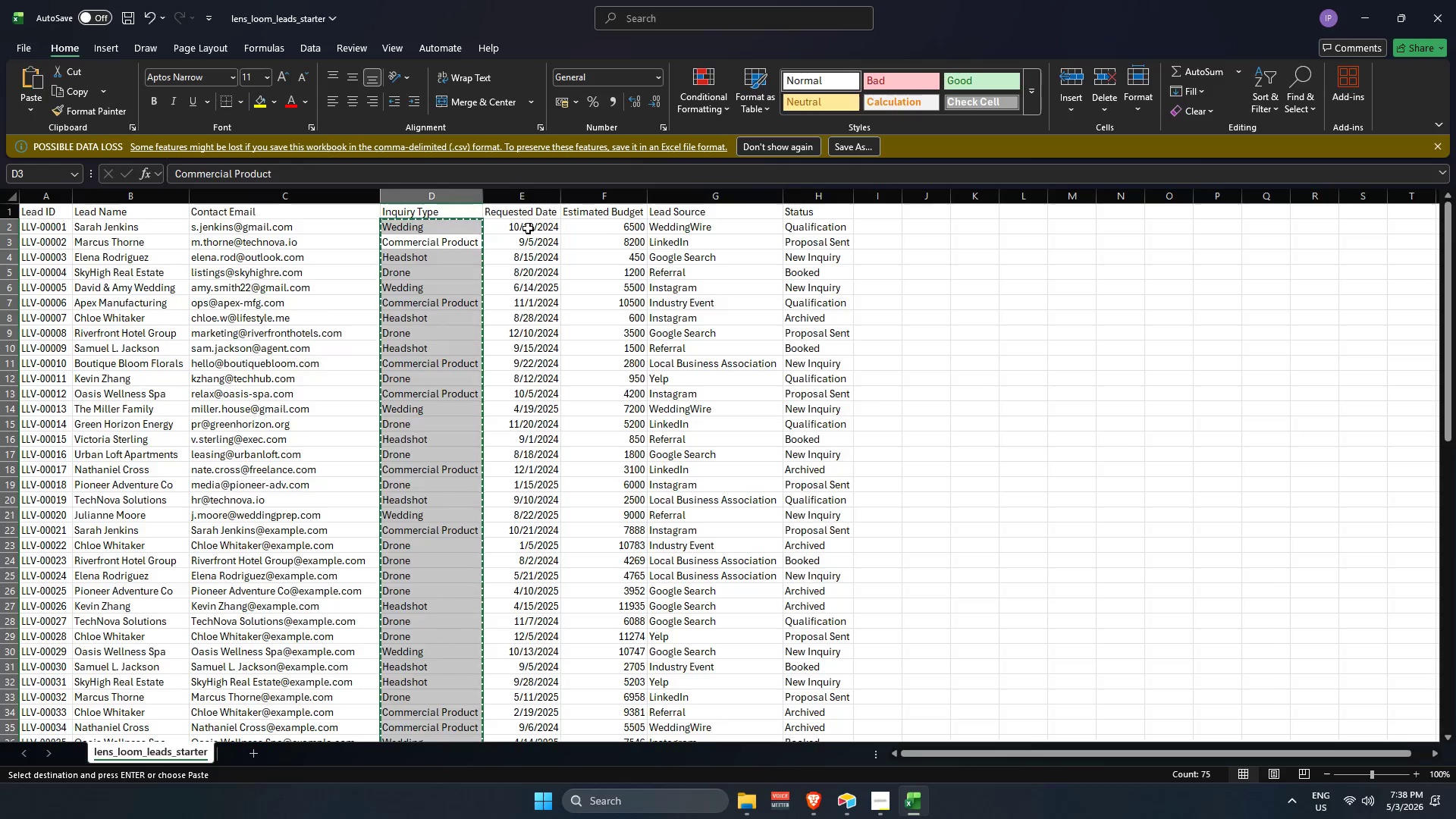 
key(Alt+Tab)
 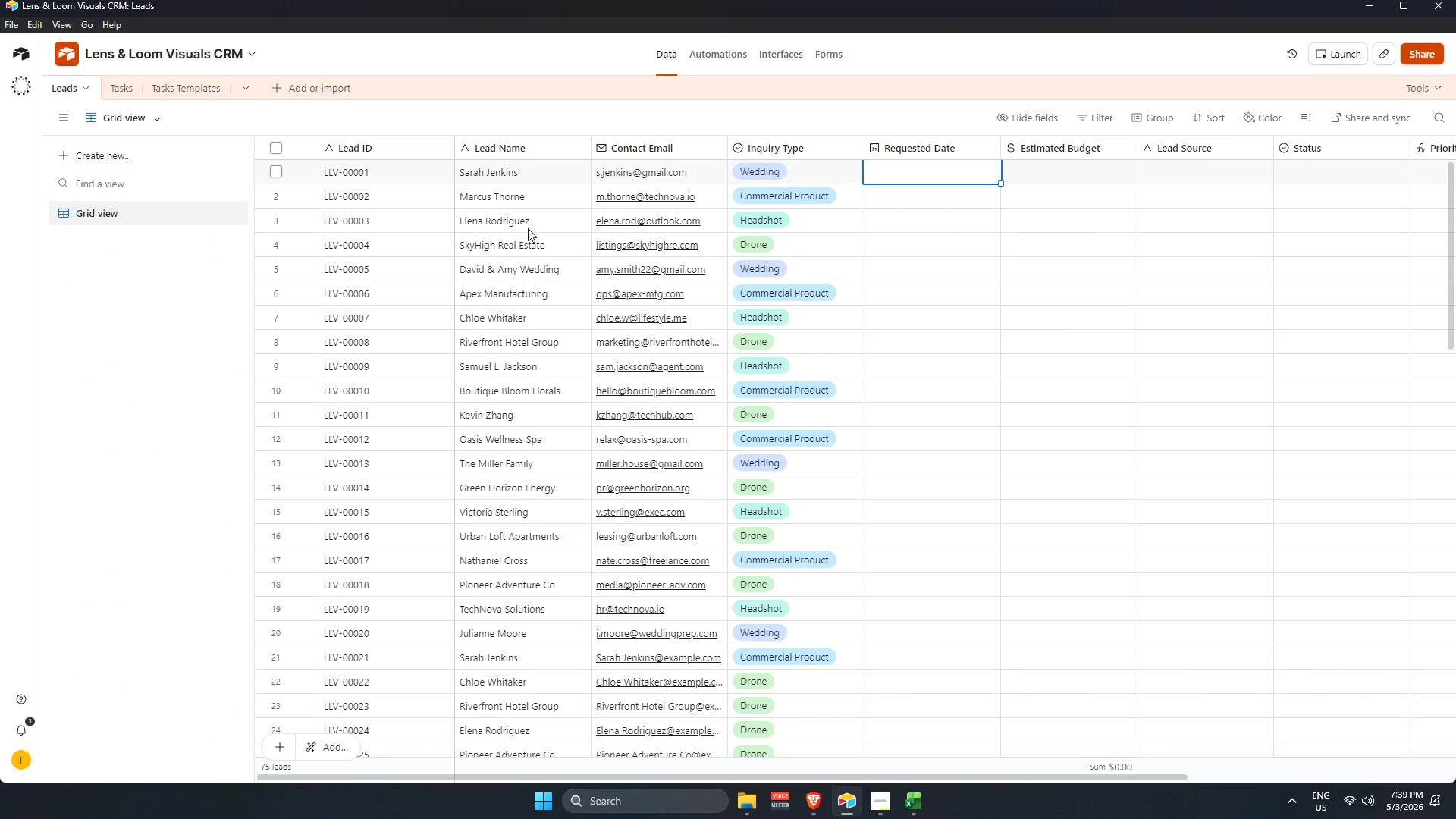 
key(Alt+AltLeft)
 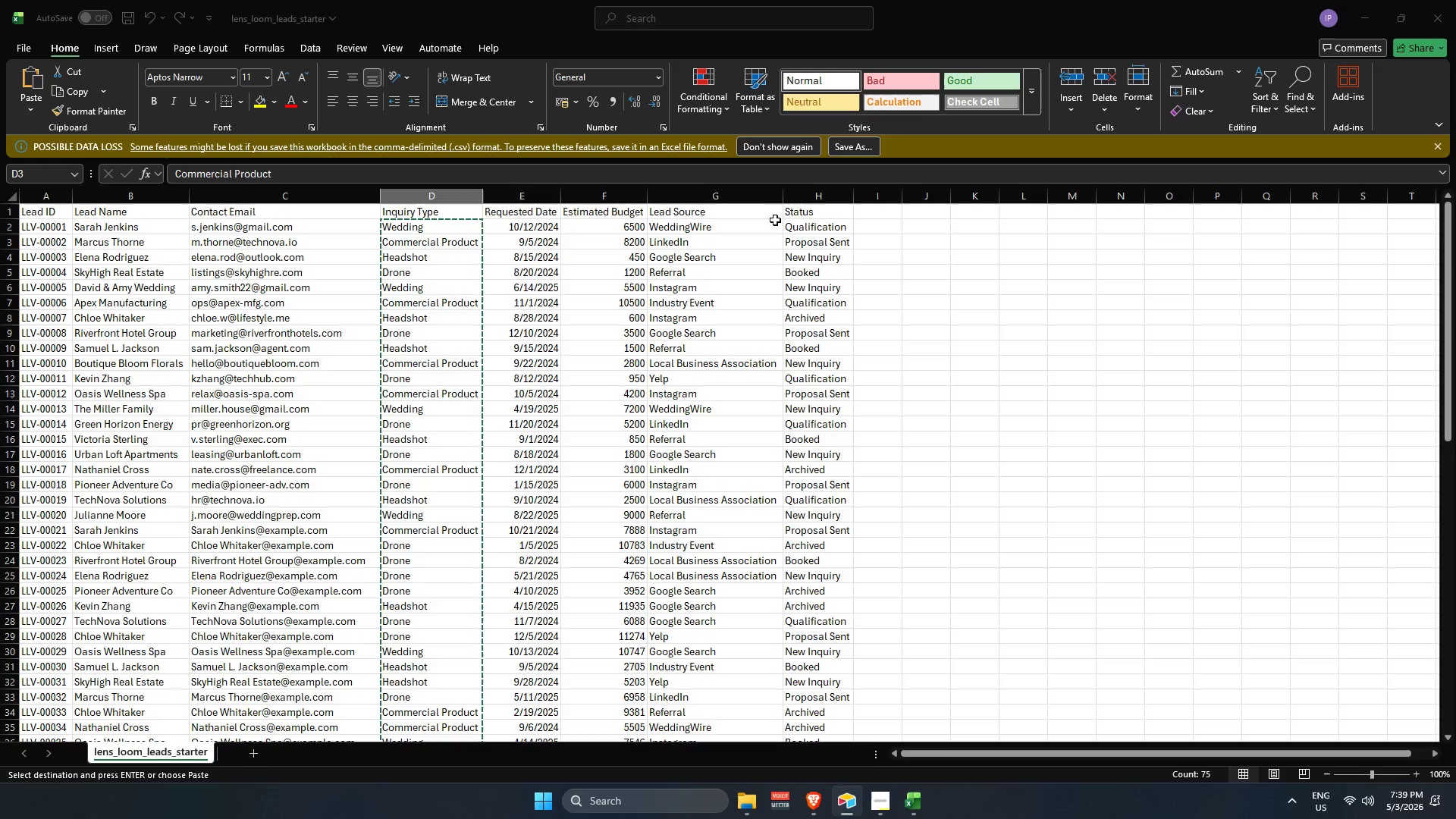 
key(Alt+Tab)
 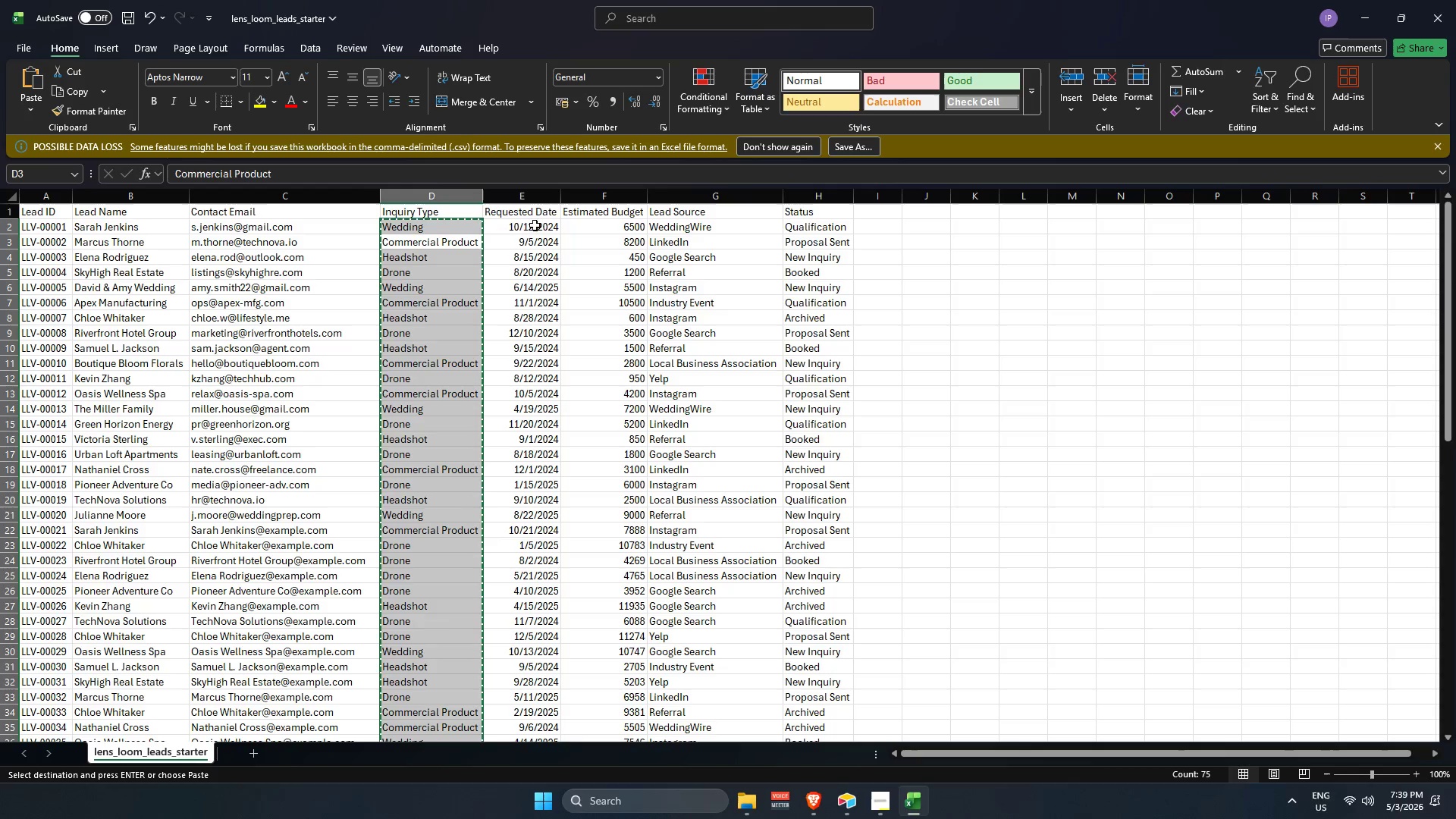 
left_click_drag(start_coordinate=[534, 224], to_coordinate=[539, 690])
 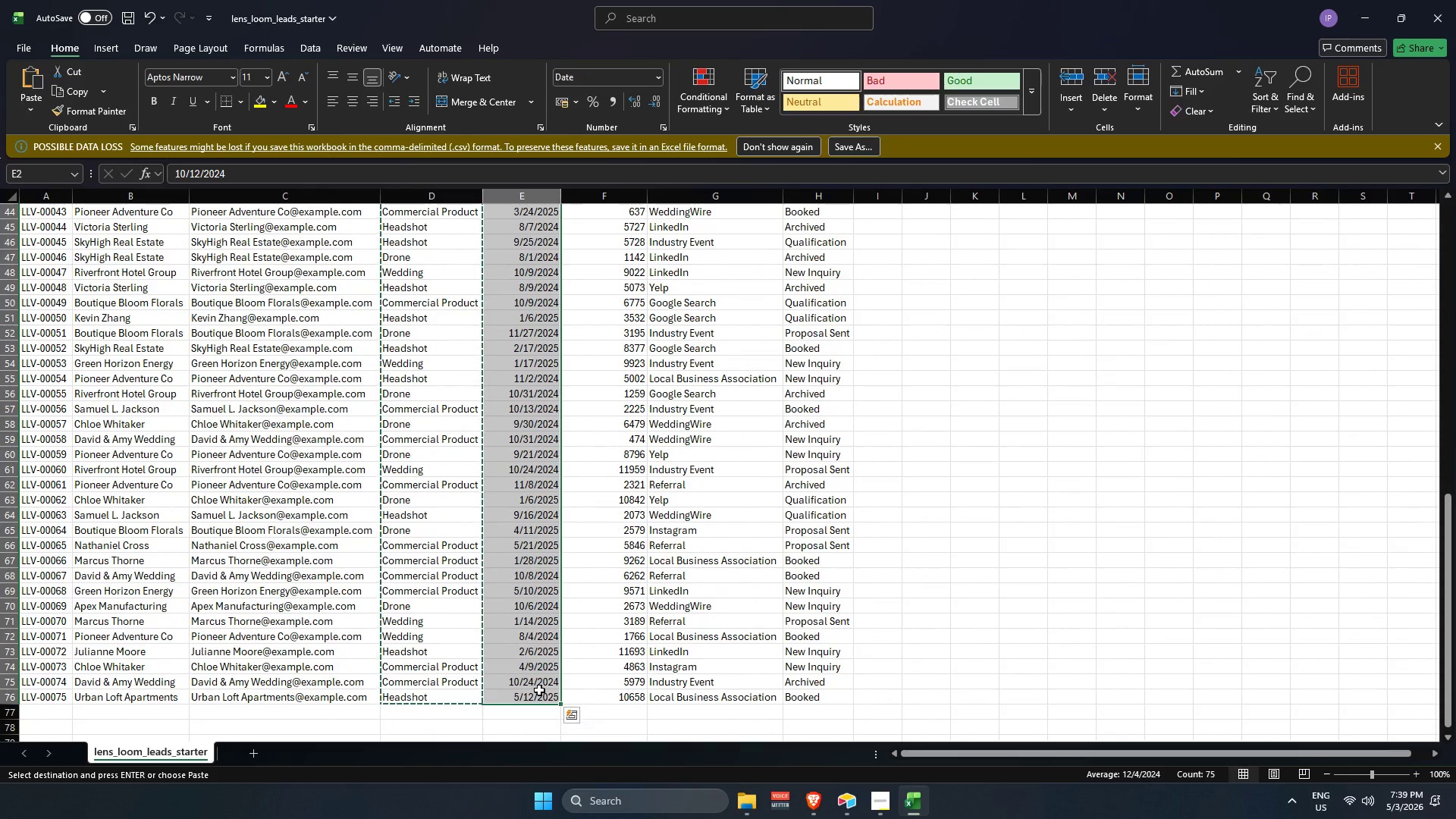 
key(Control+C)
 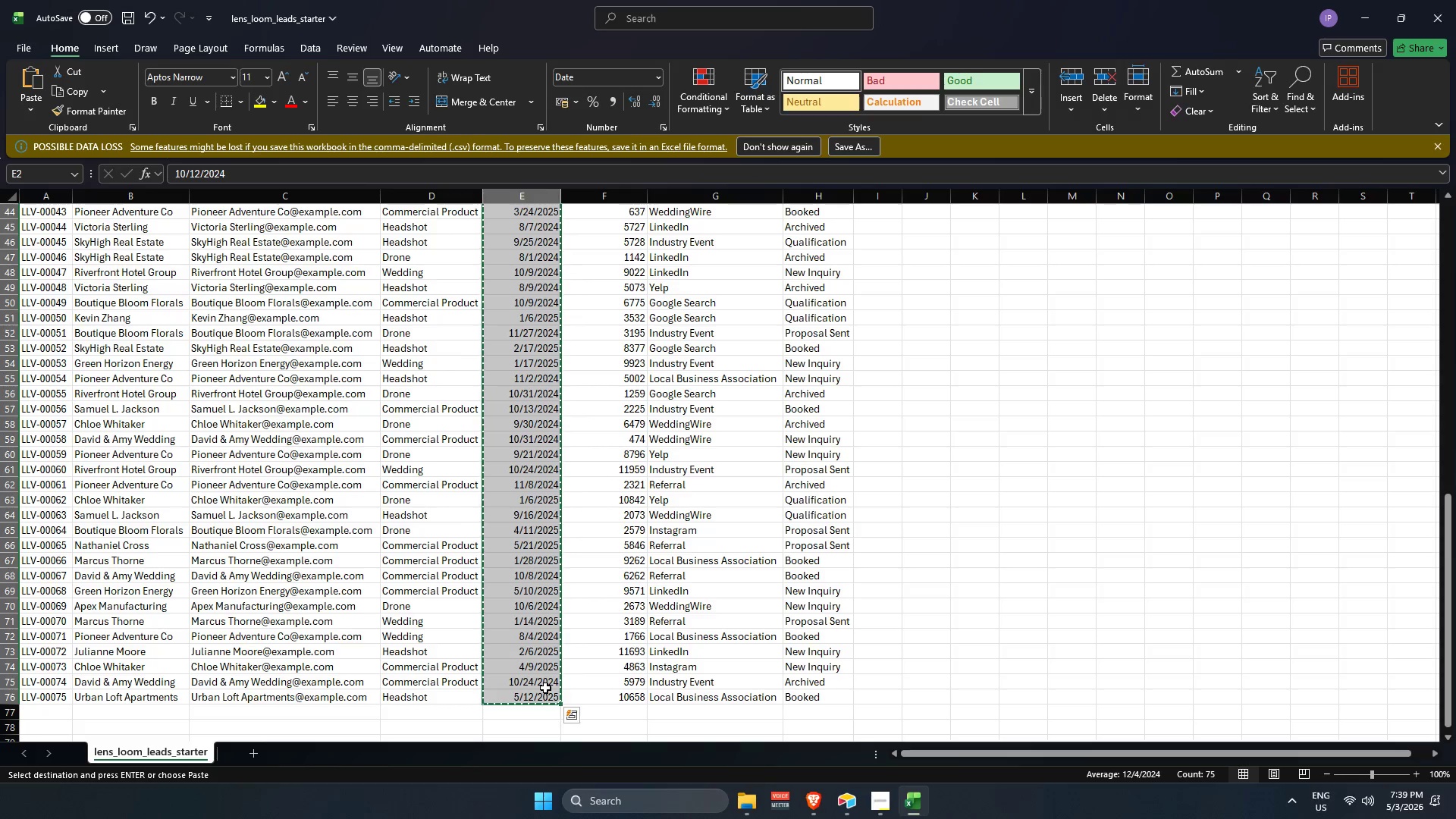 
key(Alt+AltLeft)
 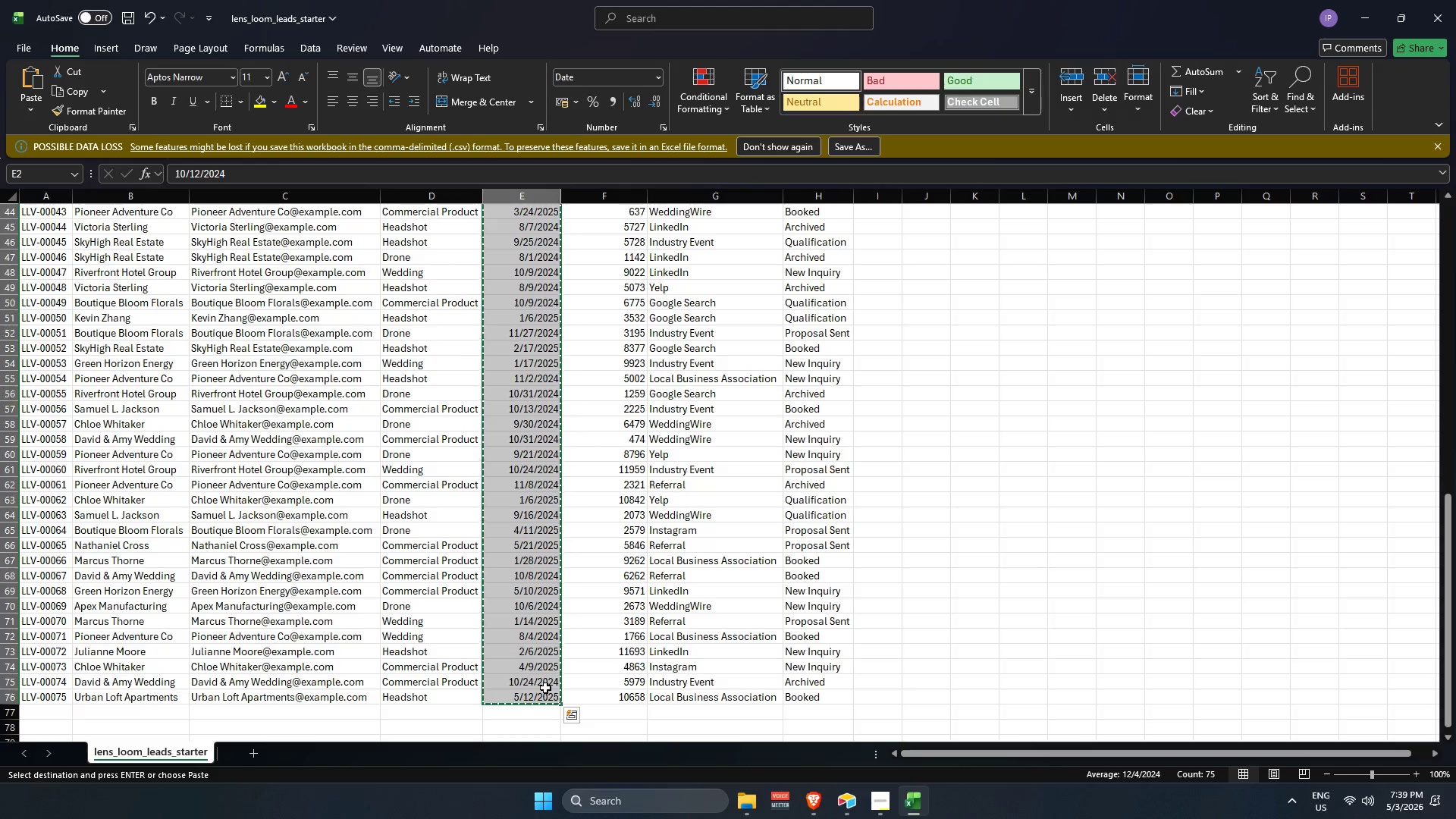 
key(Alt+Tab)
 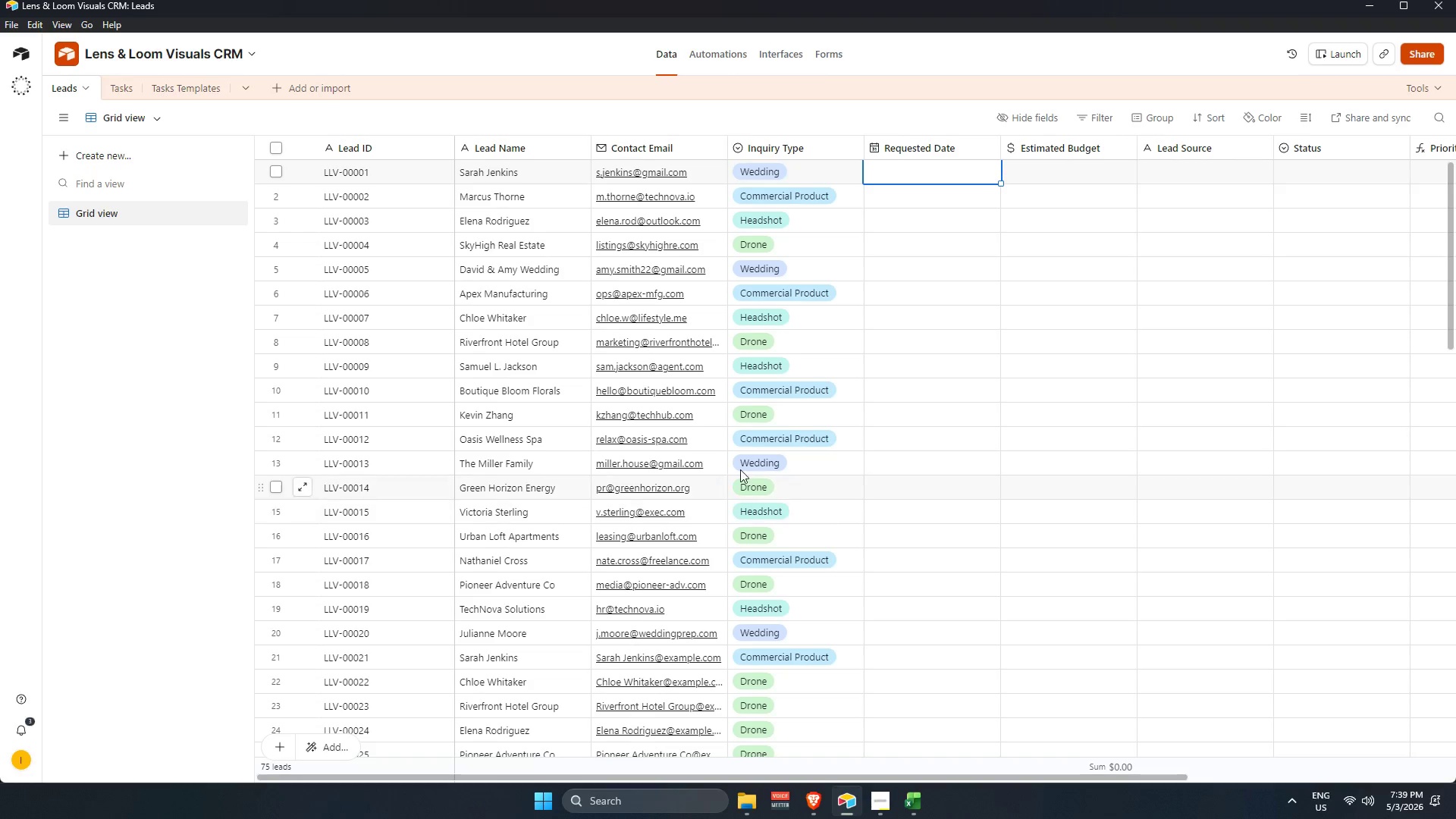 
key(Control+V)
 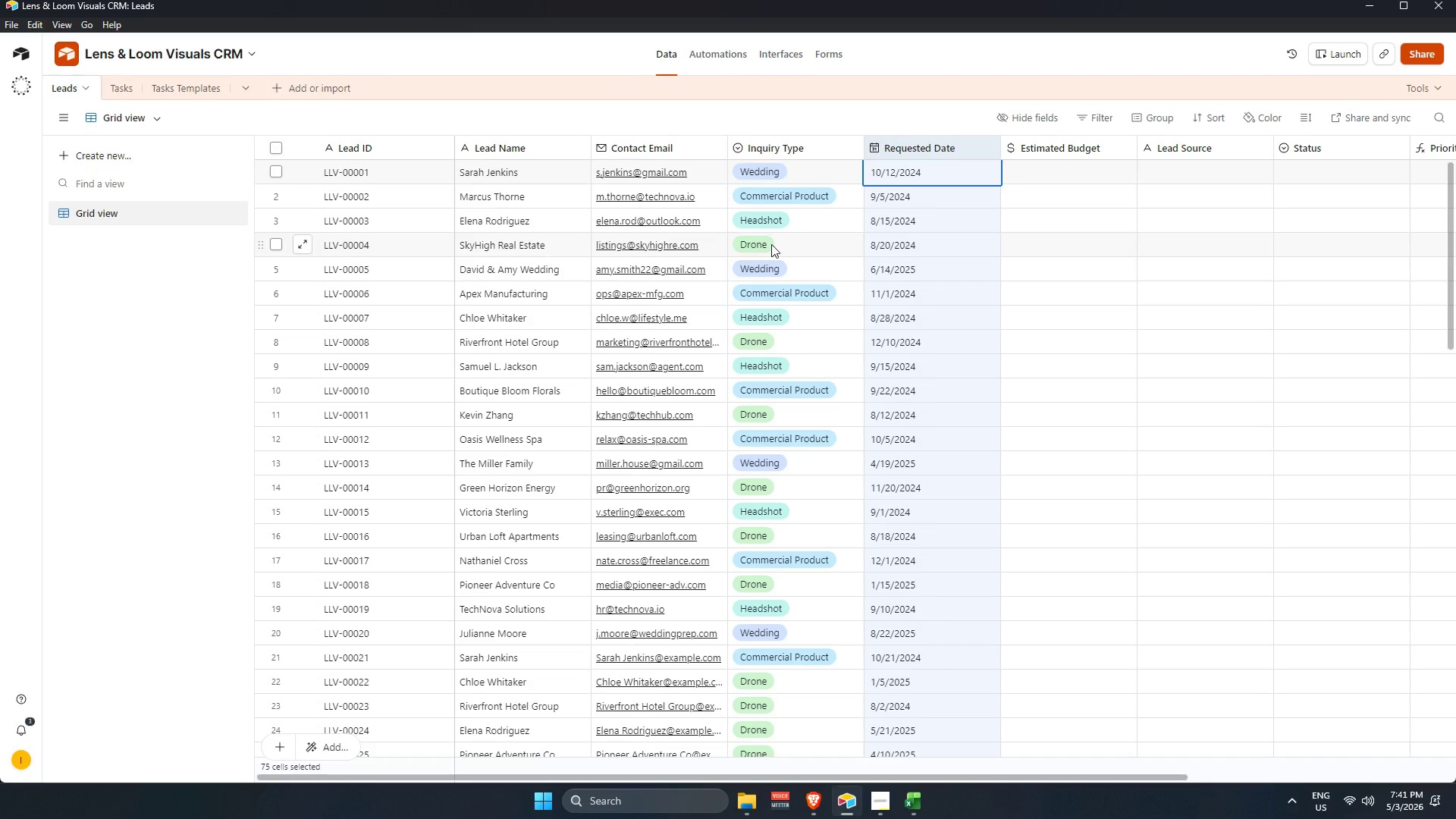 
wait(134.3)
 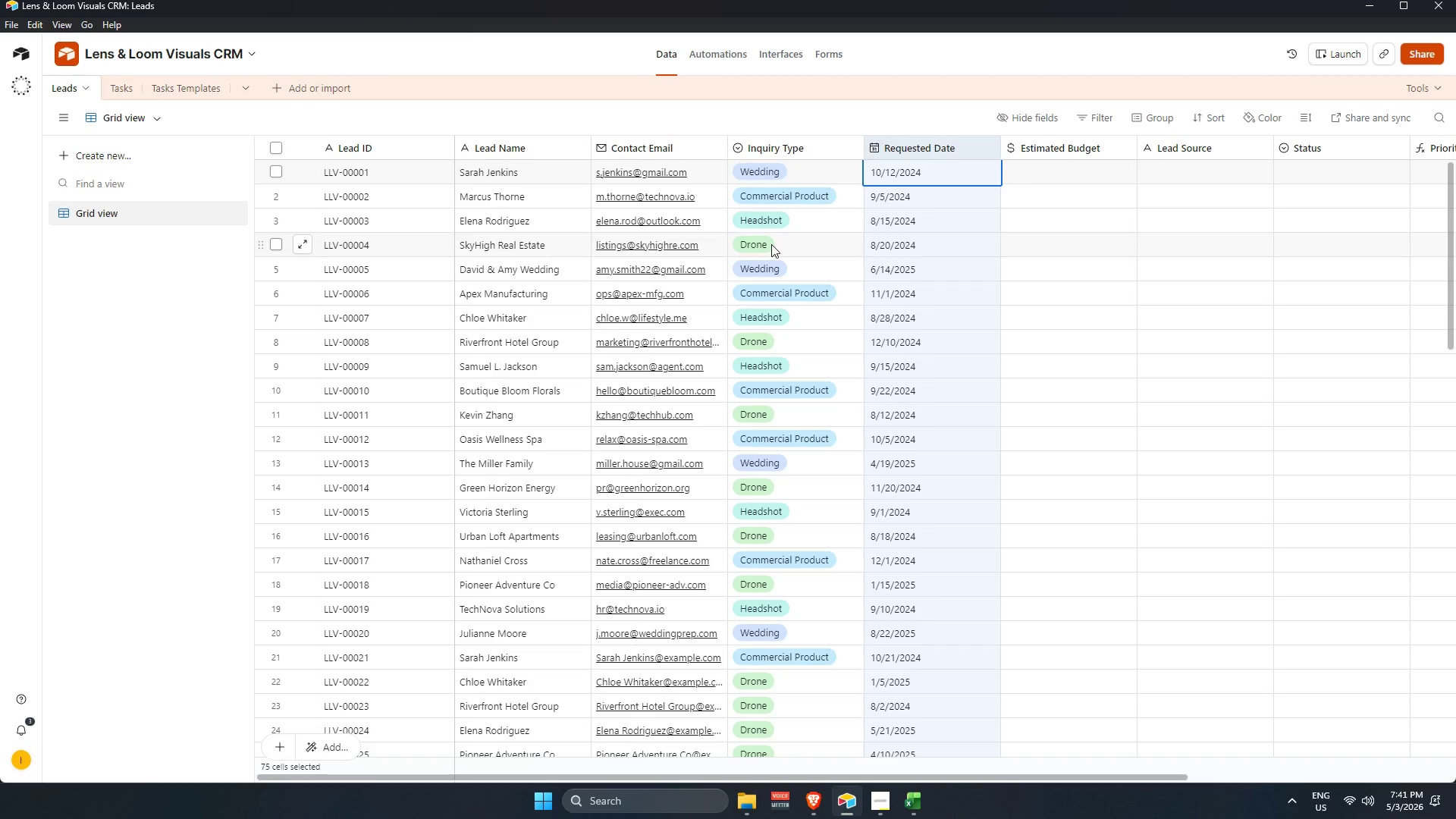 
scroll: coordinate [993, 311], scroll_direction: up, amount: 4.0
 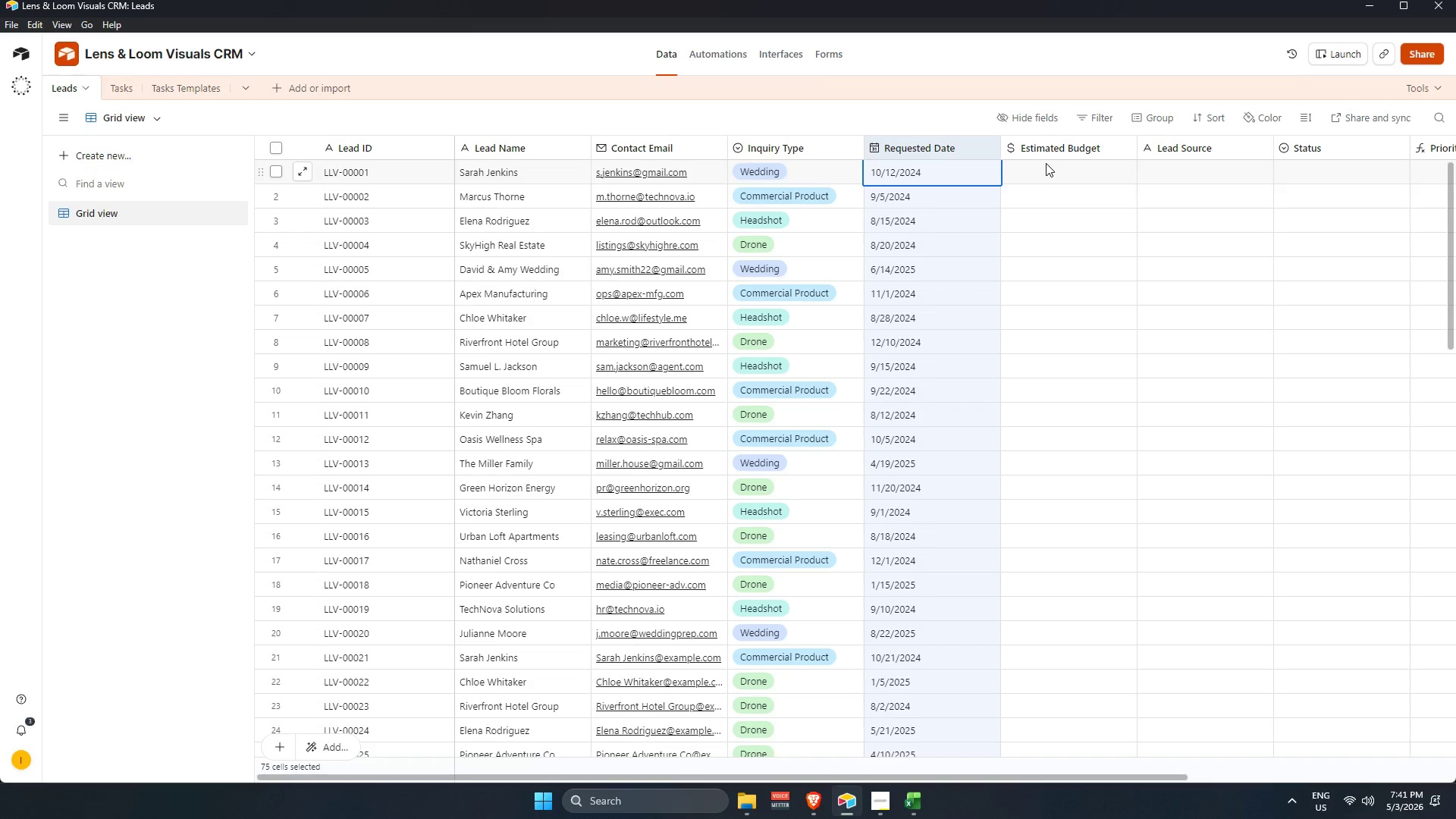 
left_click([1049, 159])
 